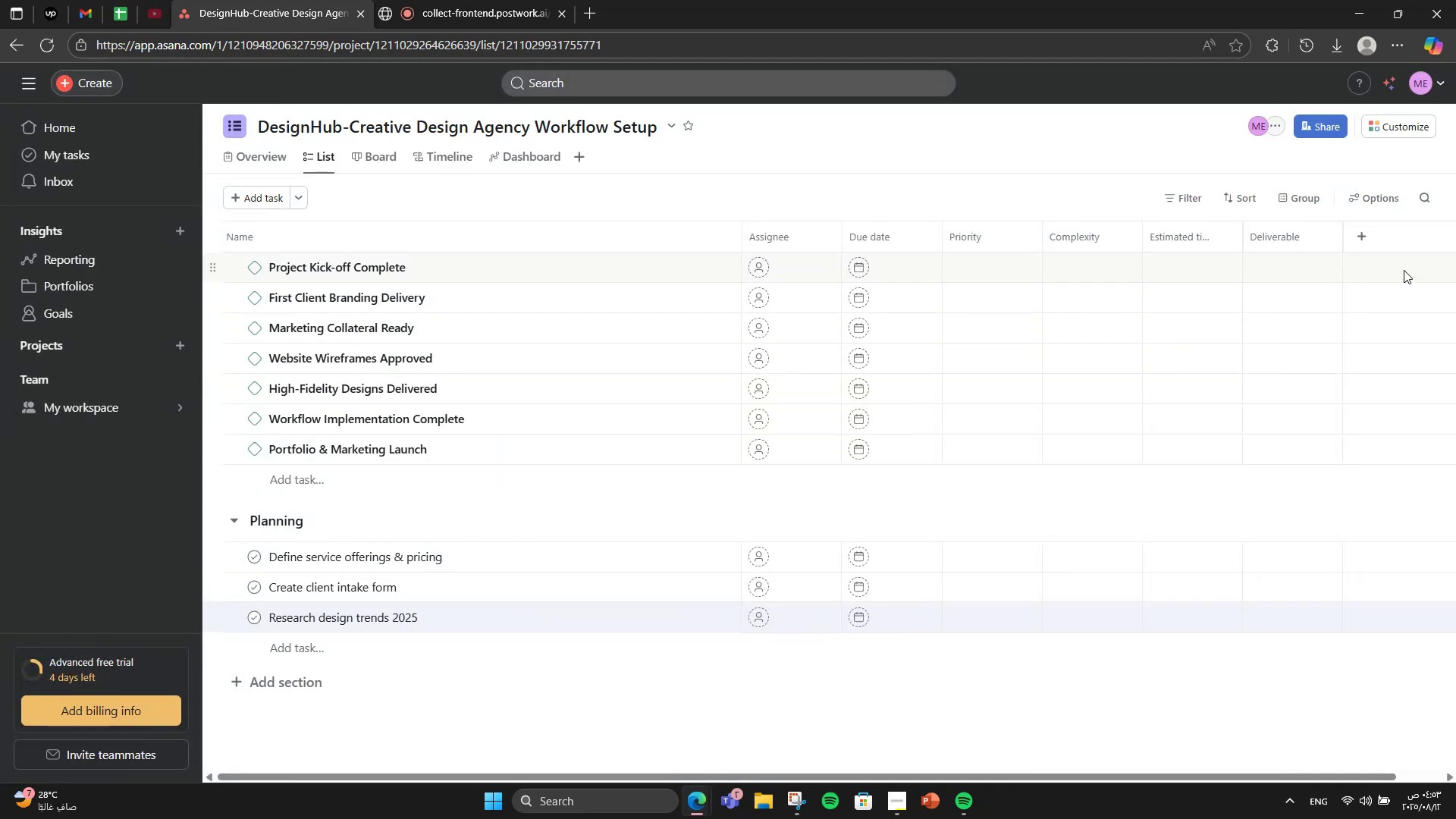 
mouse_move([1349, 258])
 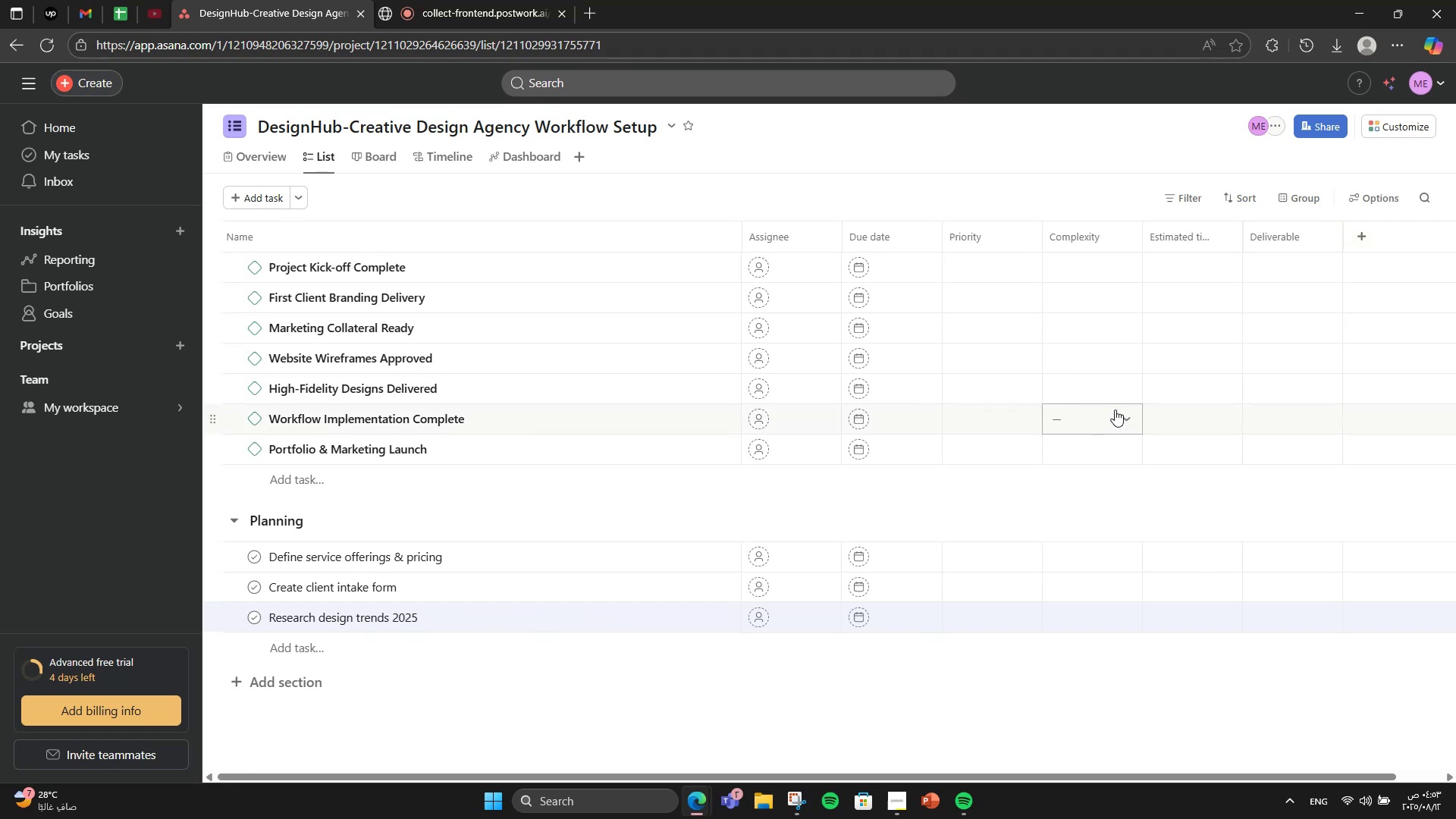 
left_click([1026, 556])
 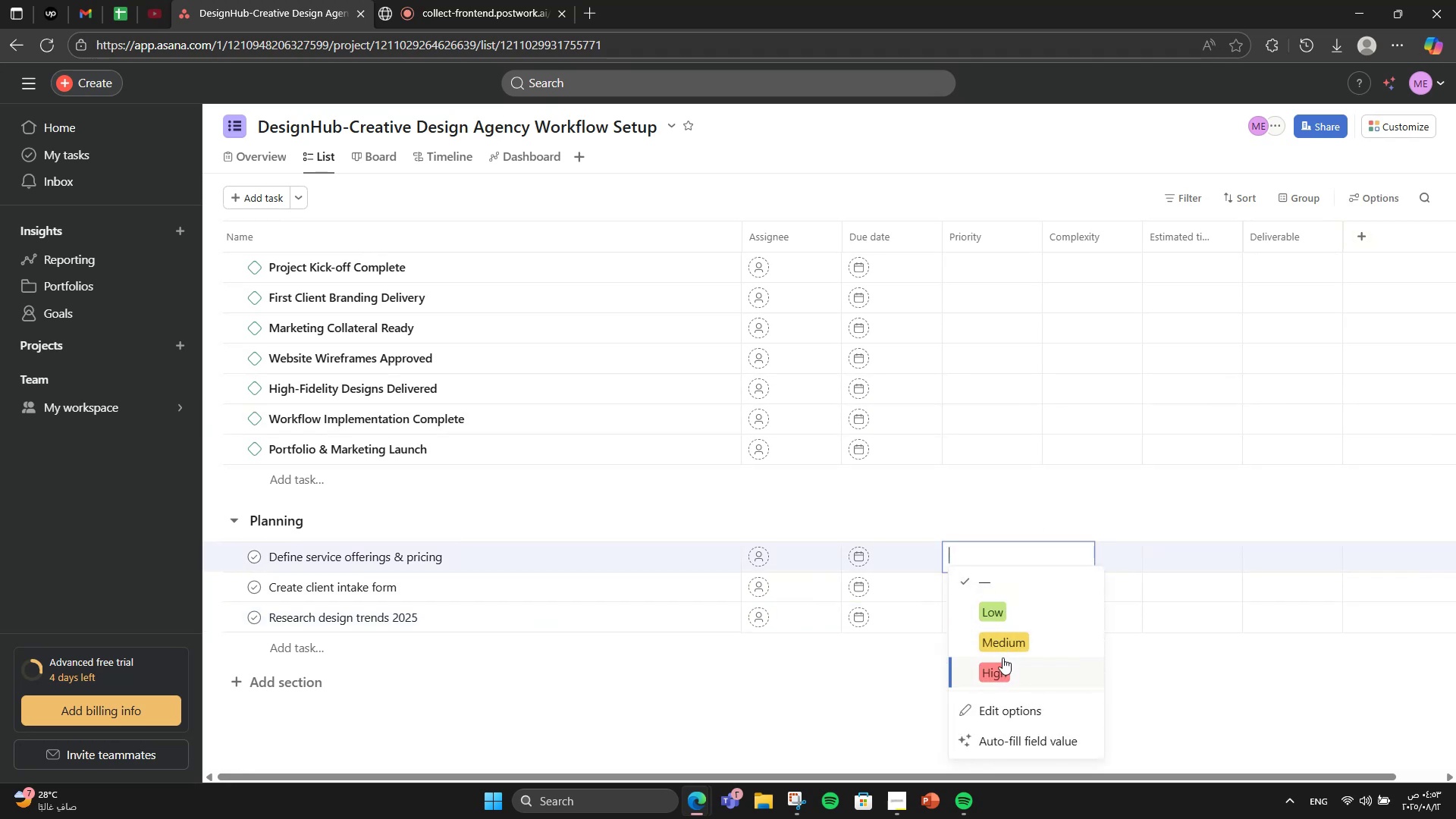 
left_click([999, 667])
 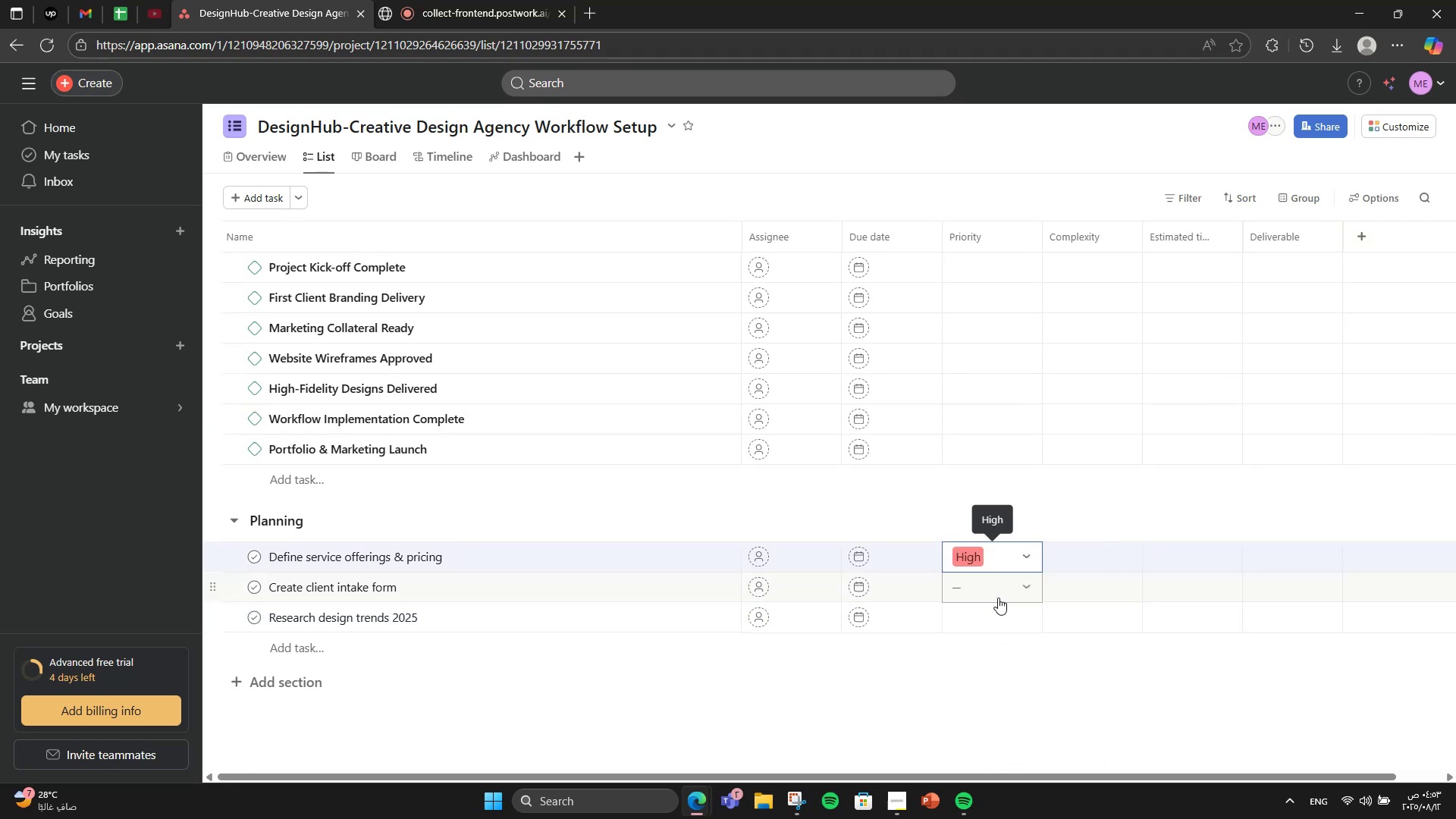 
left_click([998, 598])
 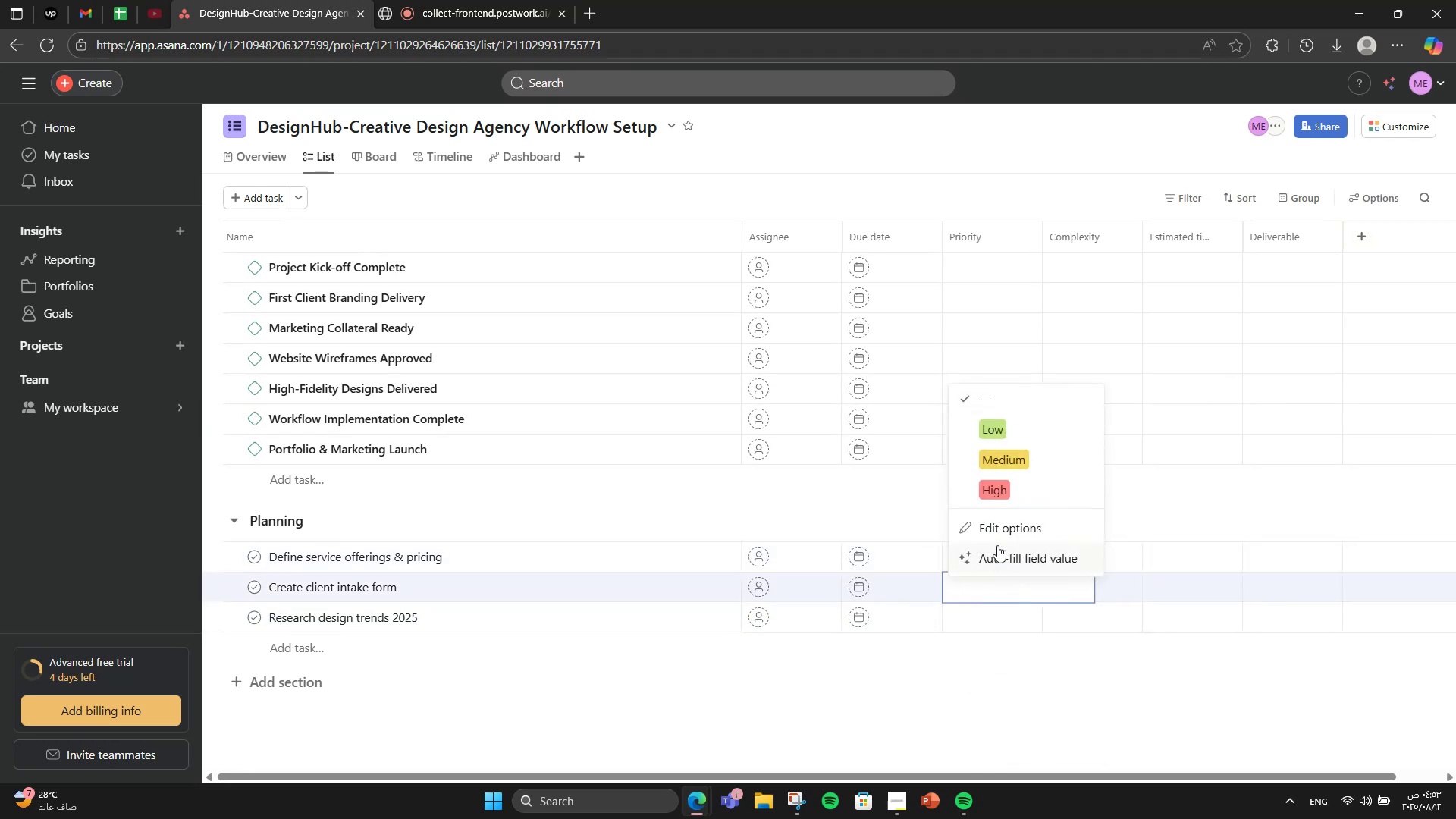 
left_click([997, 495])
 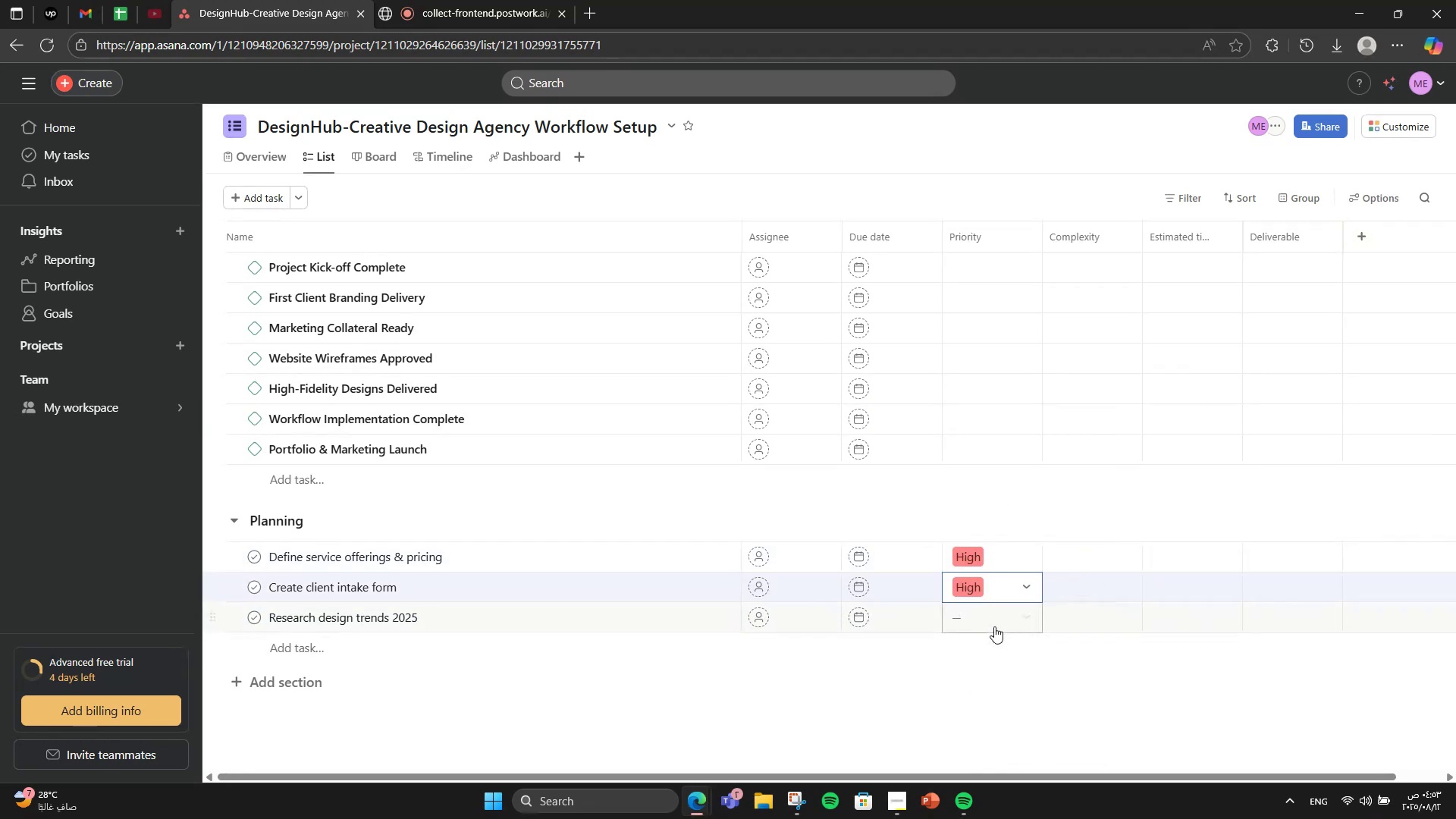 
double_click([996, 620])
 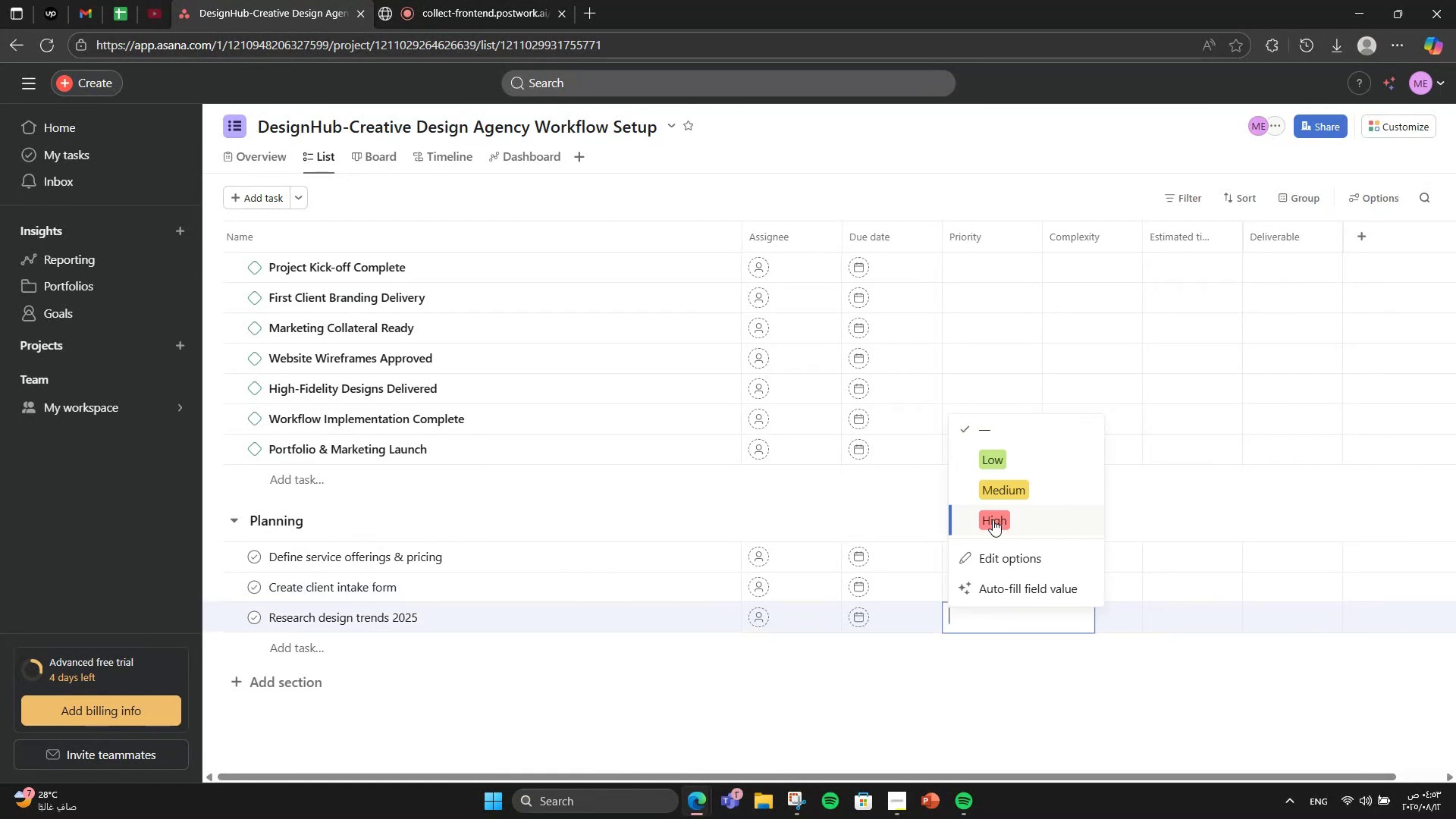 
left_click([989, 489])
 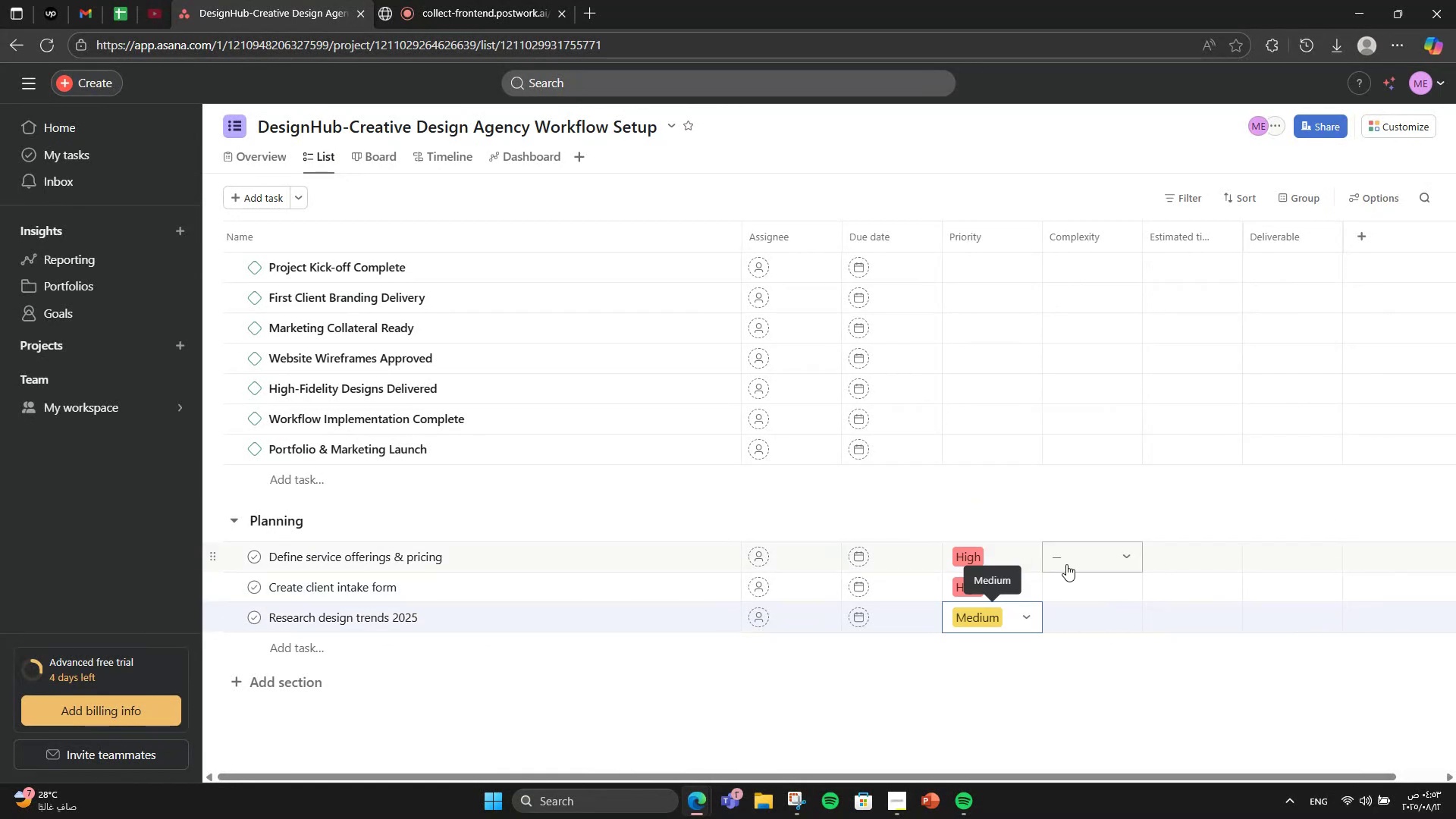 
left_click([1066, 564])
 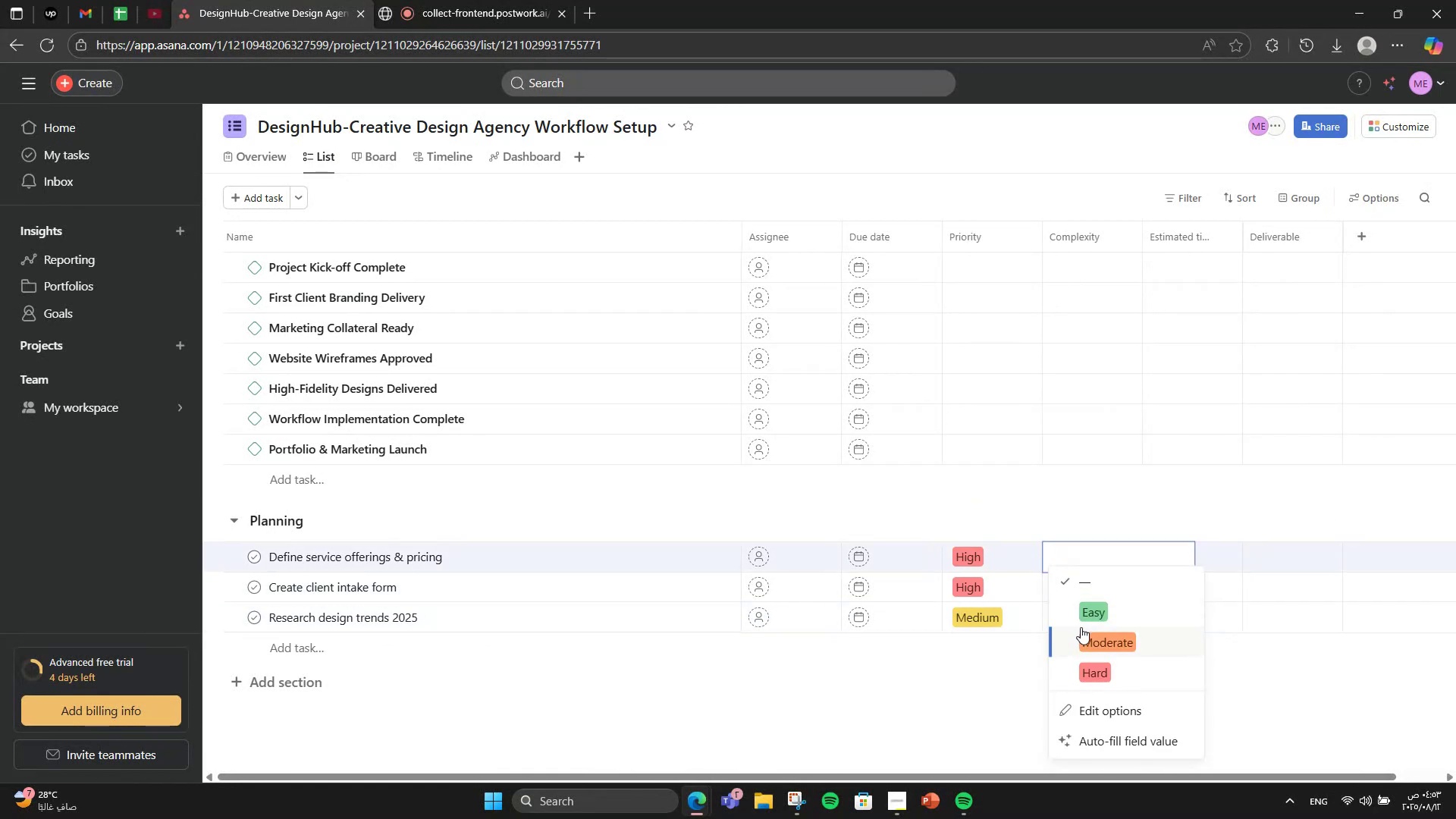 
left_click([1081, 627])
 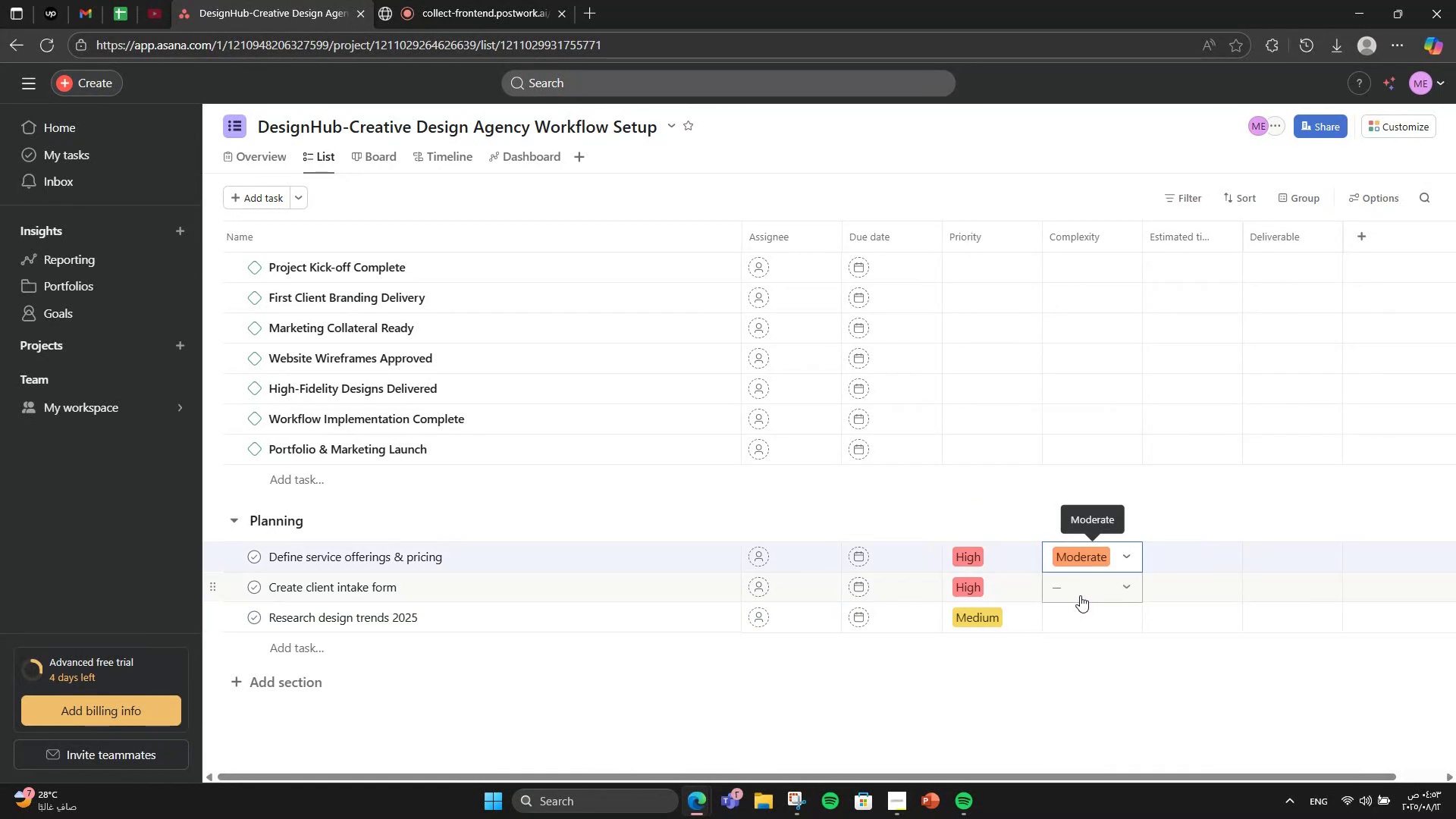 
double_click([1080, 595])
 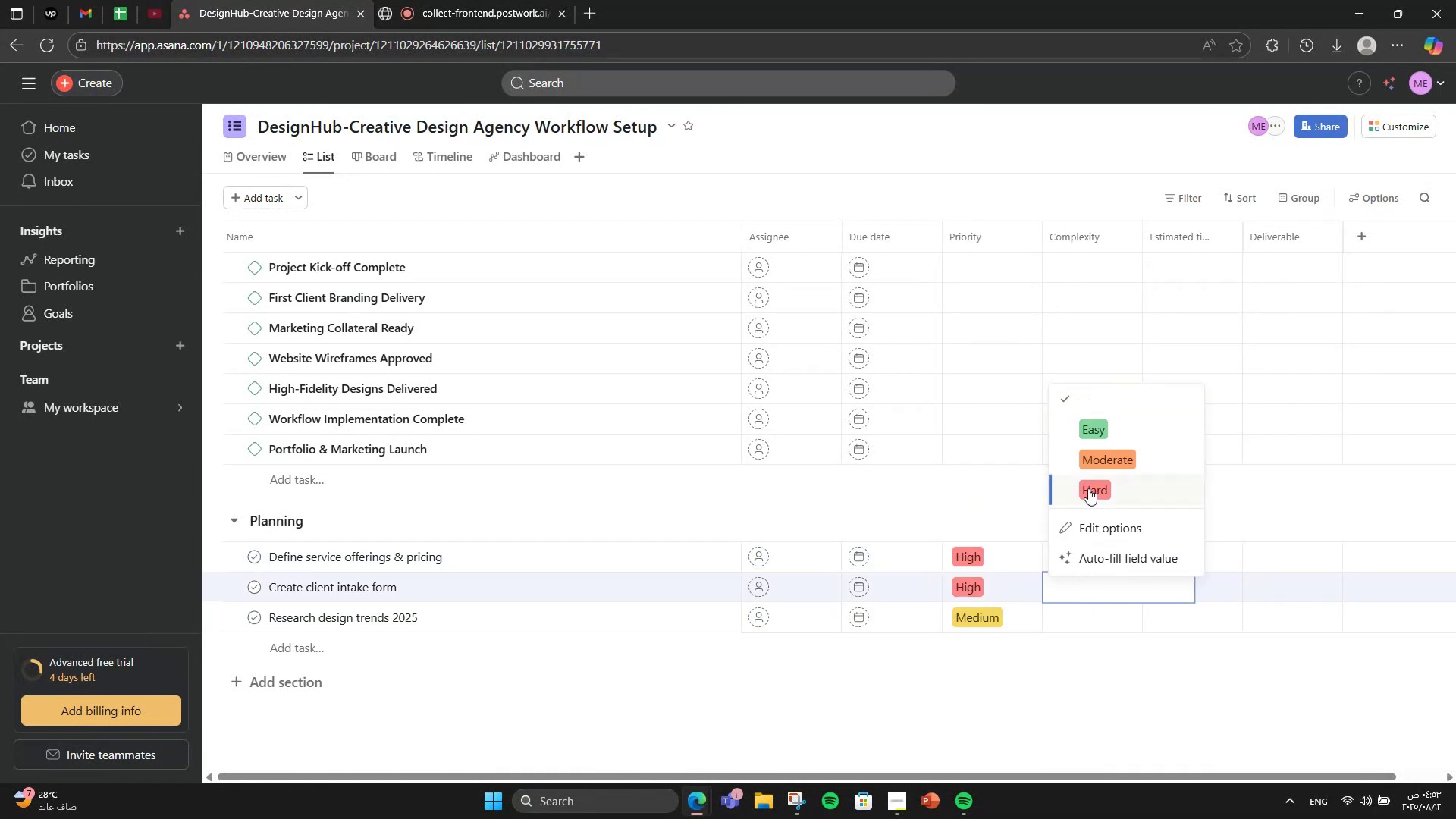 
left_click([1085, 414])
 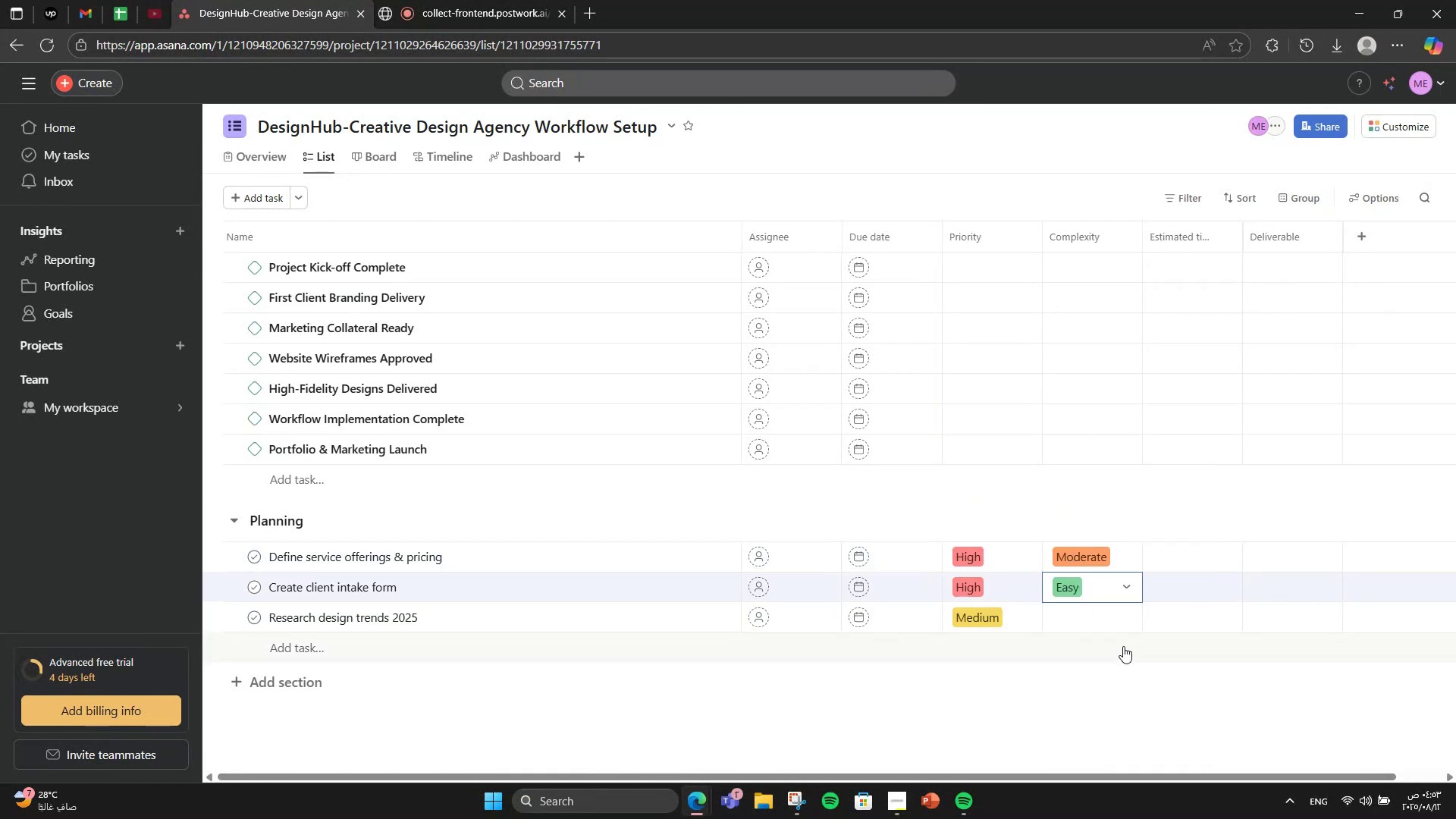 
left_click([1109, 628])
 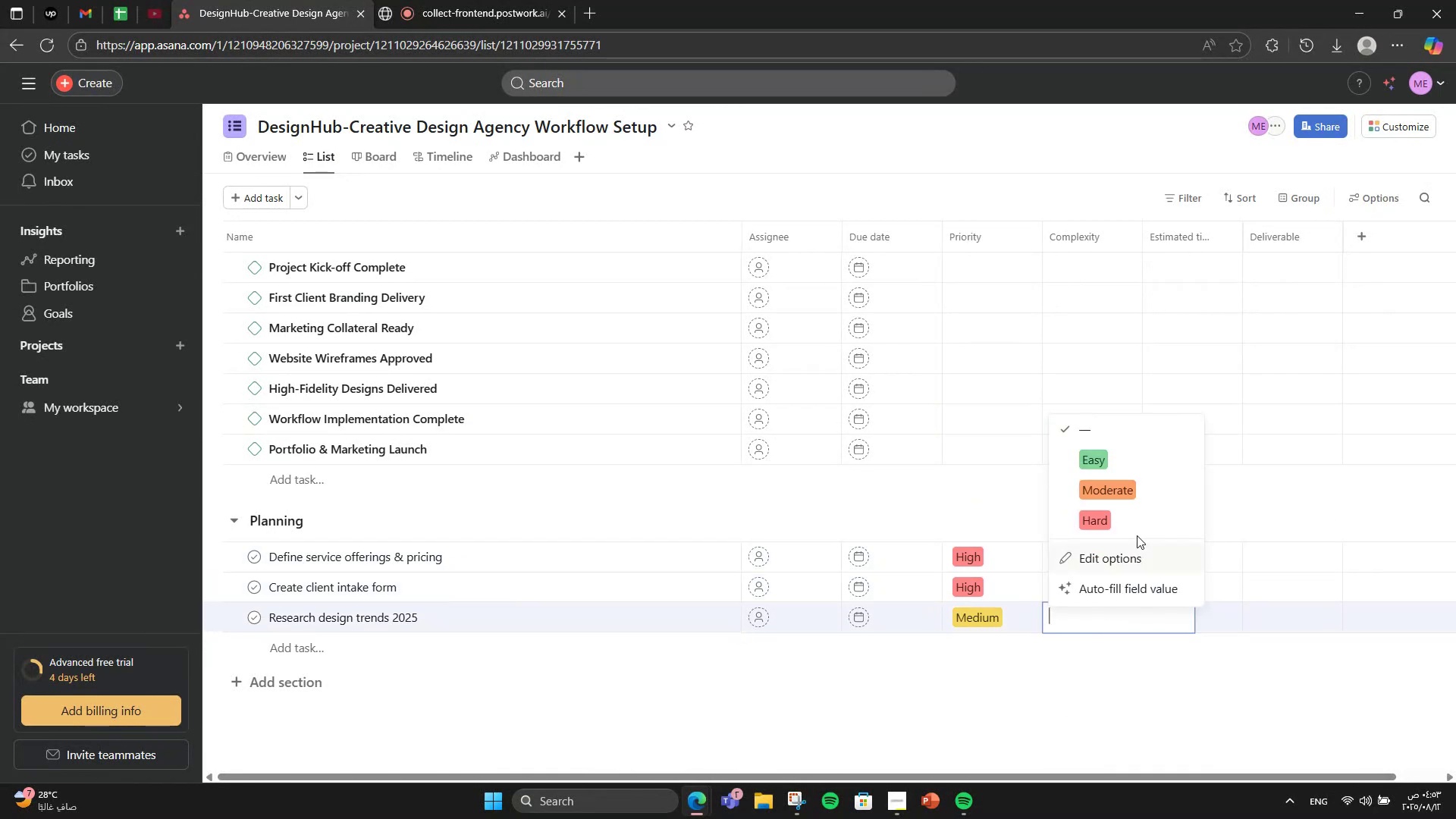 
left_click([1133, 485])
 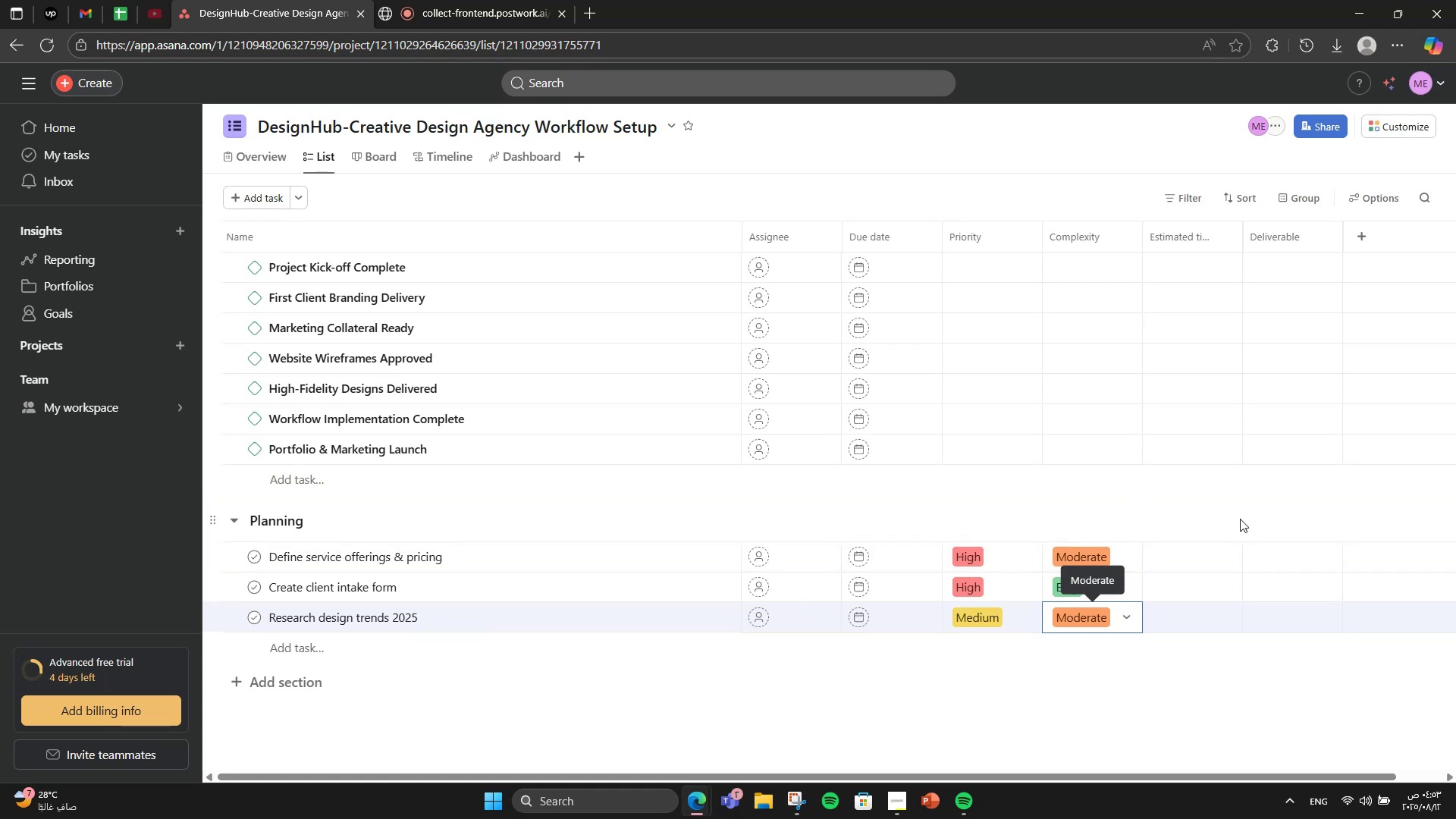 
left_click([1240, 519])
 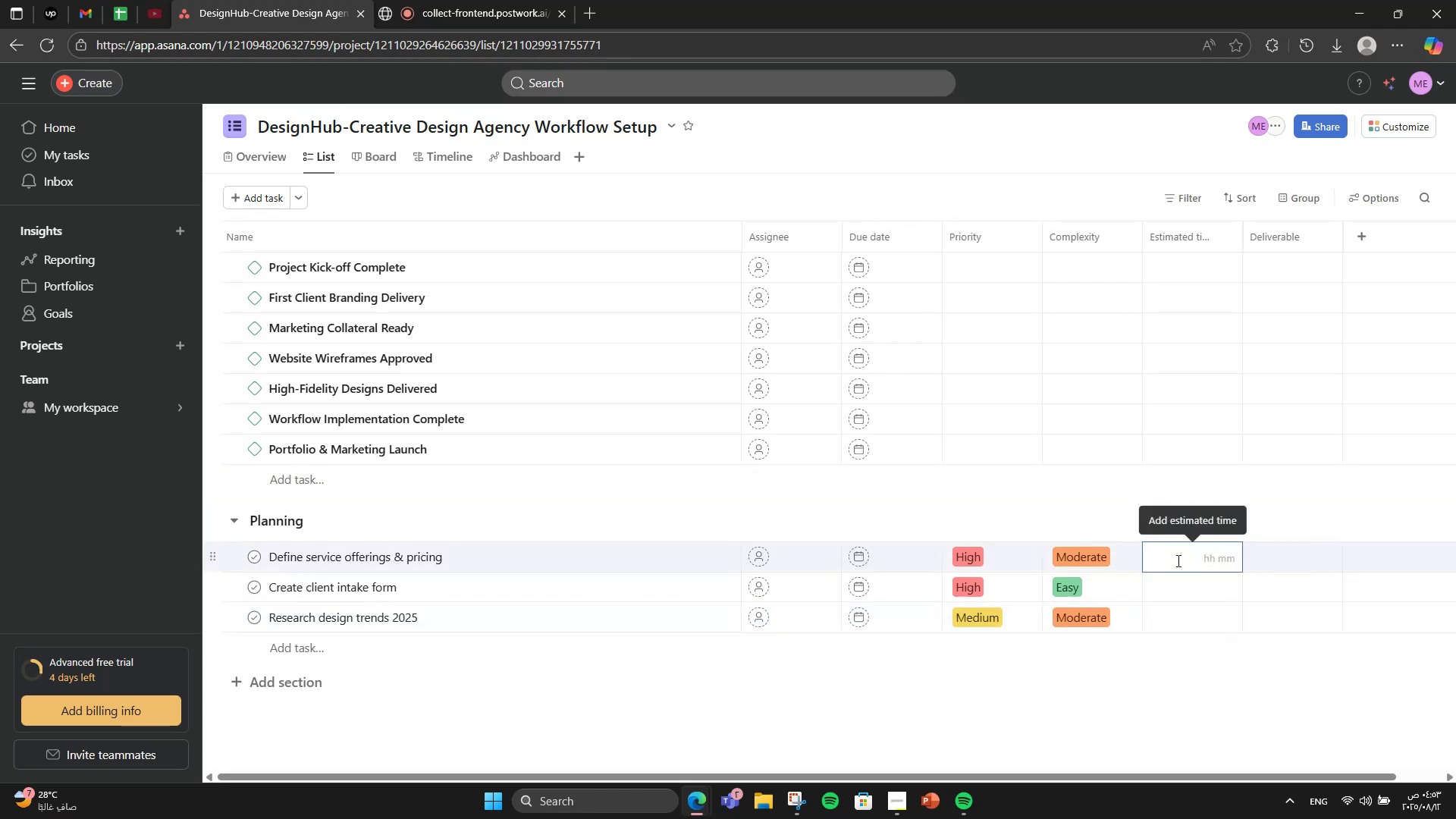 
key(Numpad4)
 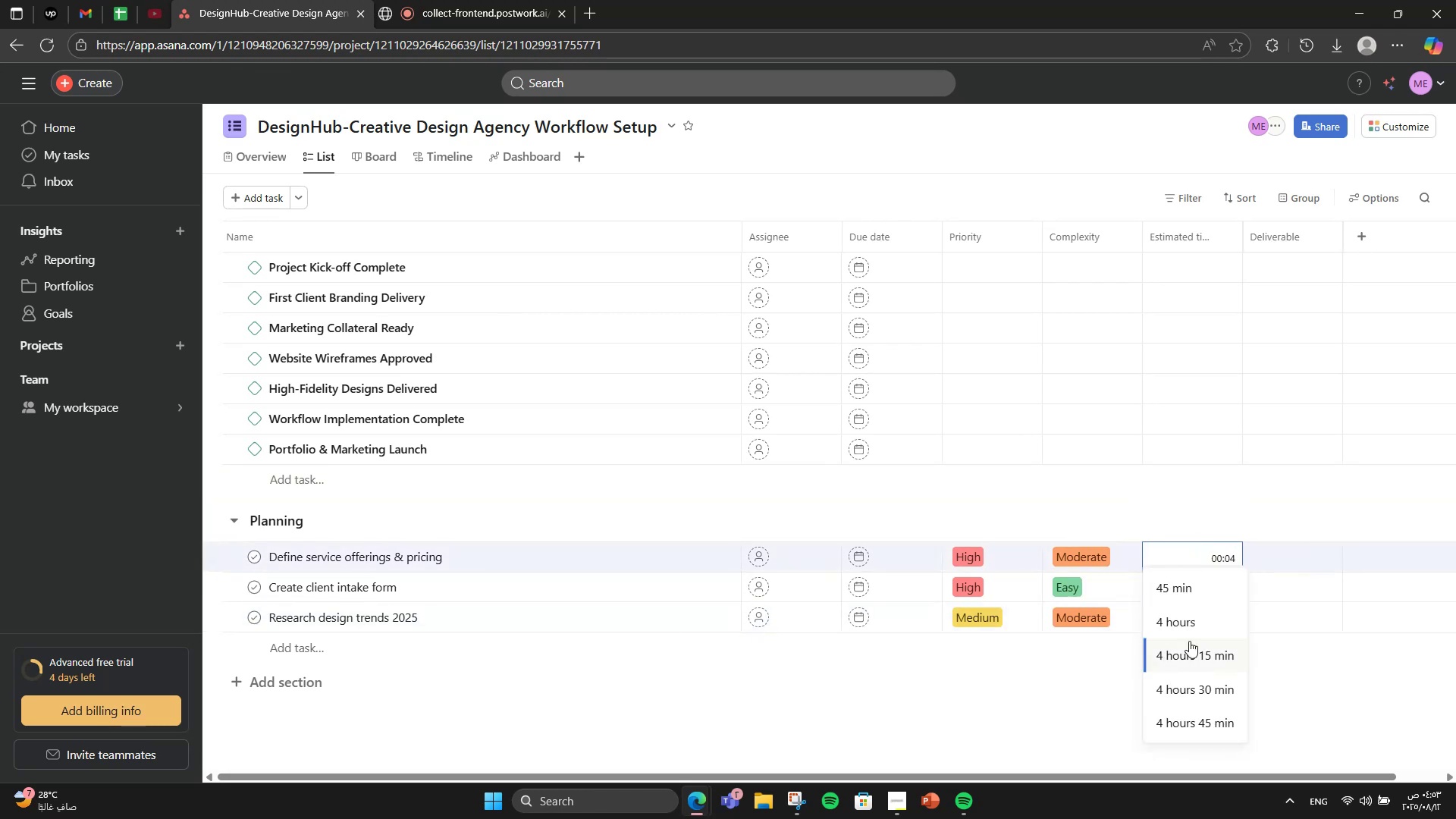 
left_click([1209, 620])
 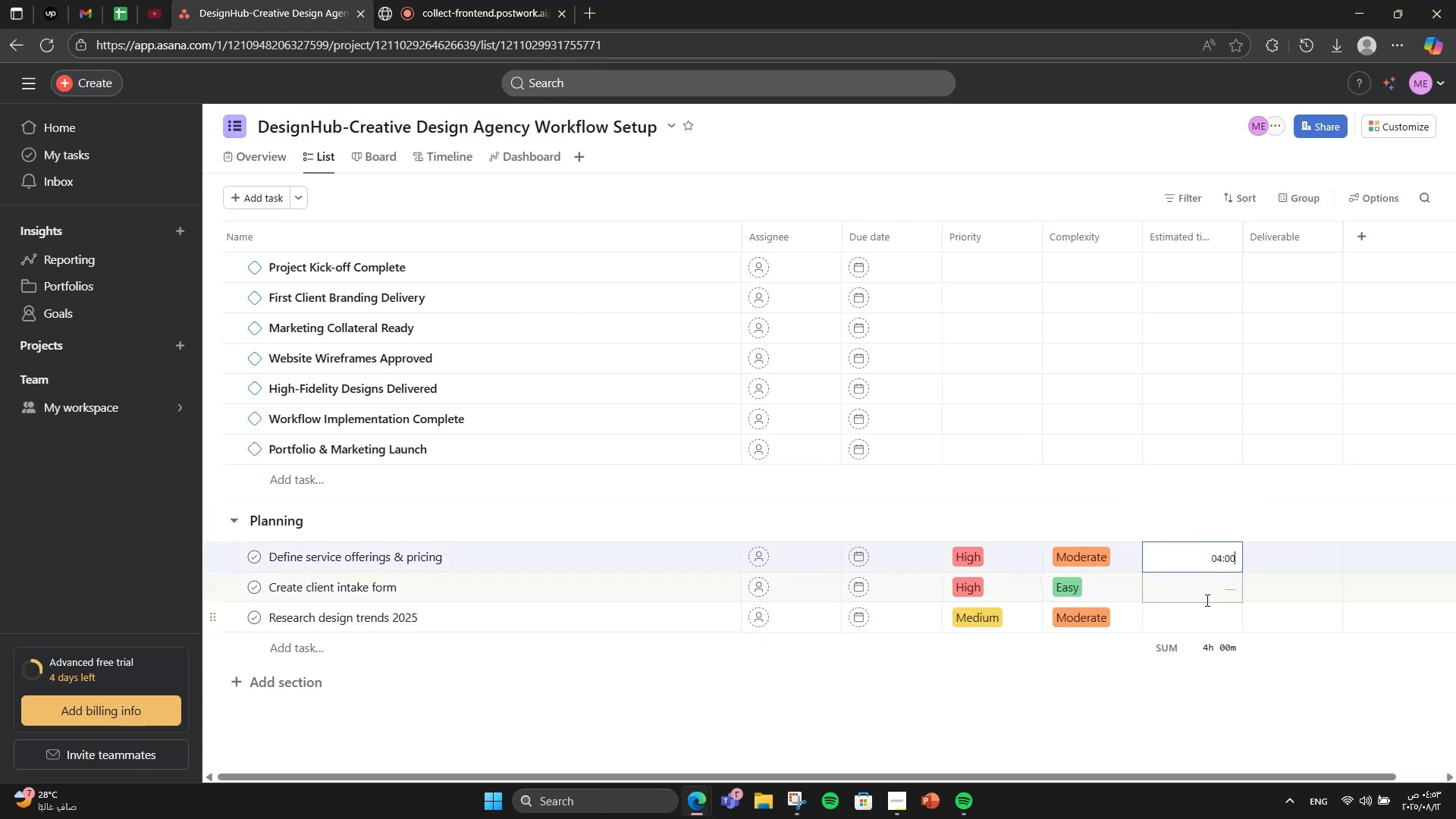 
left_click([1204, 597])
 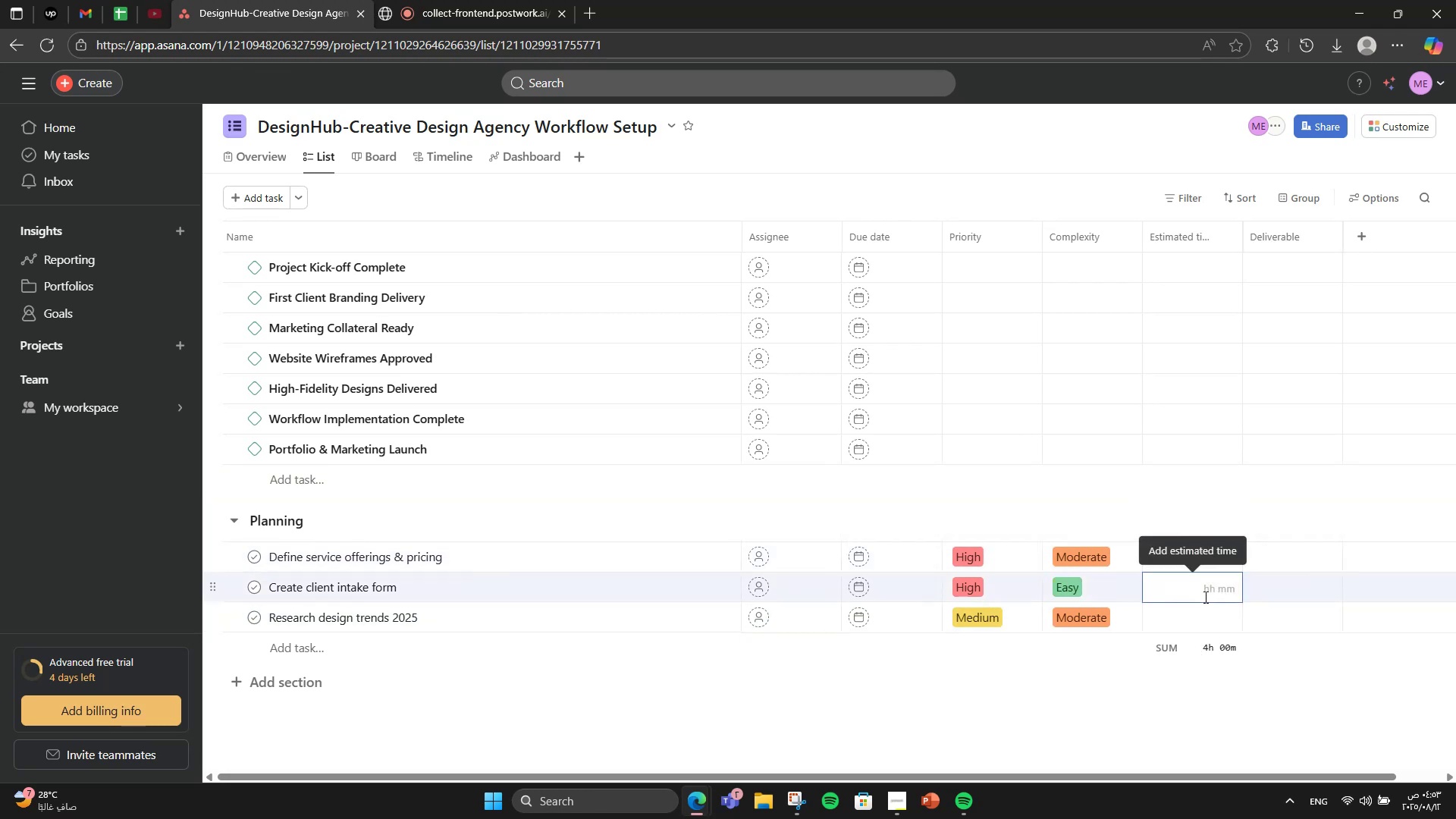 
key(Numpad3)
 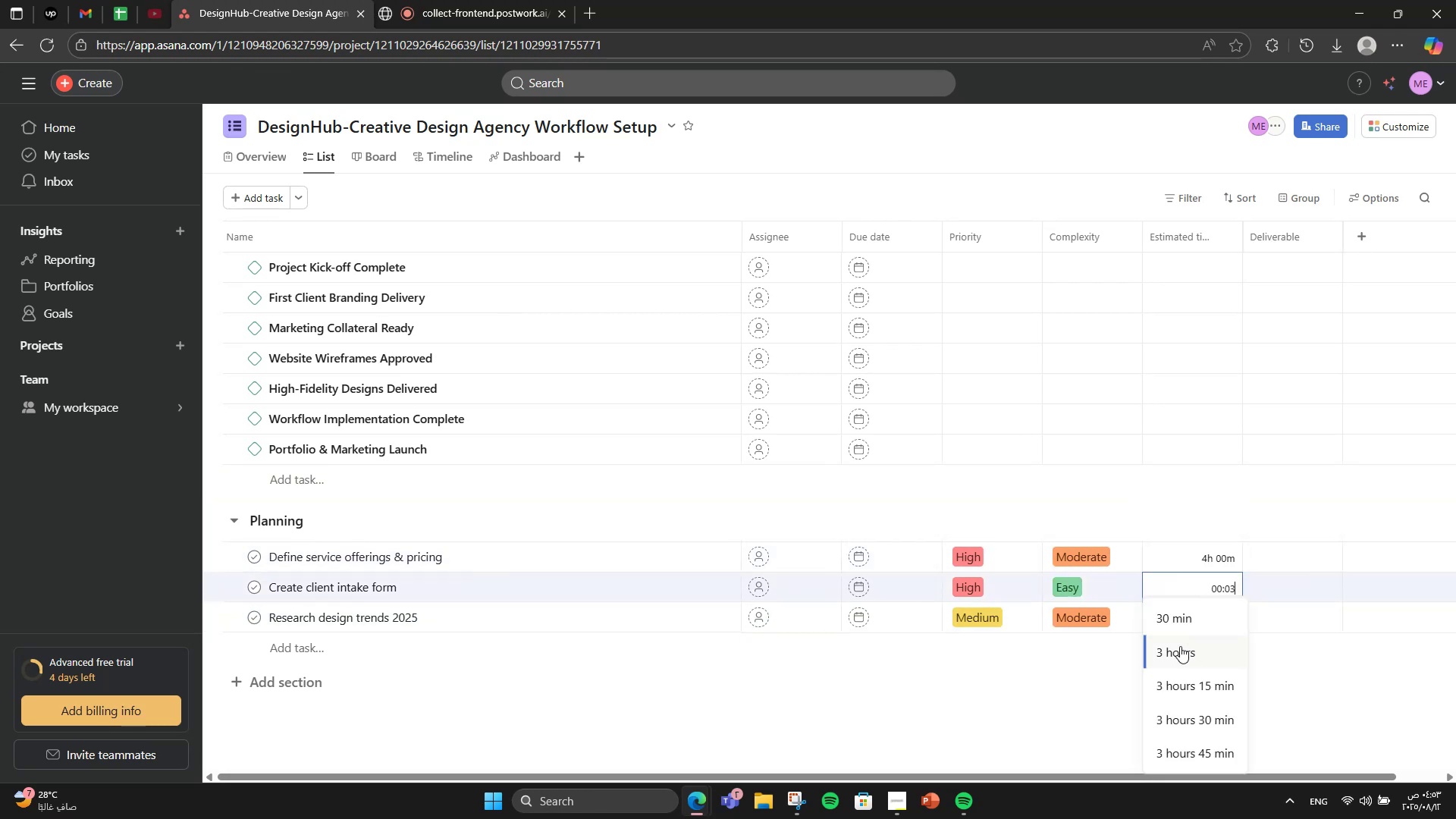 
double_click([1190, 616])
 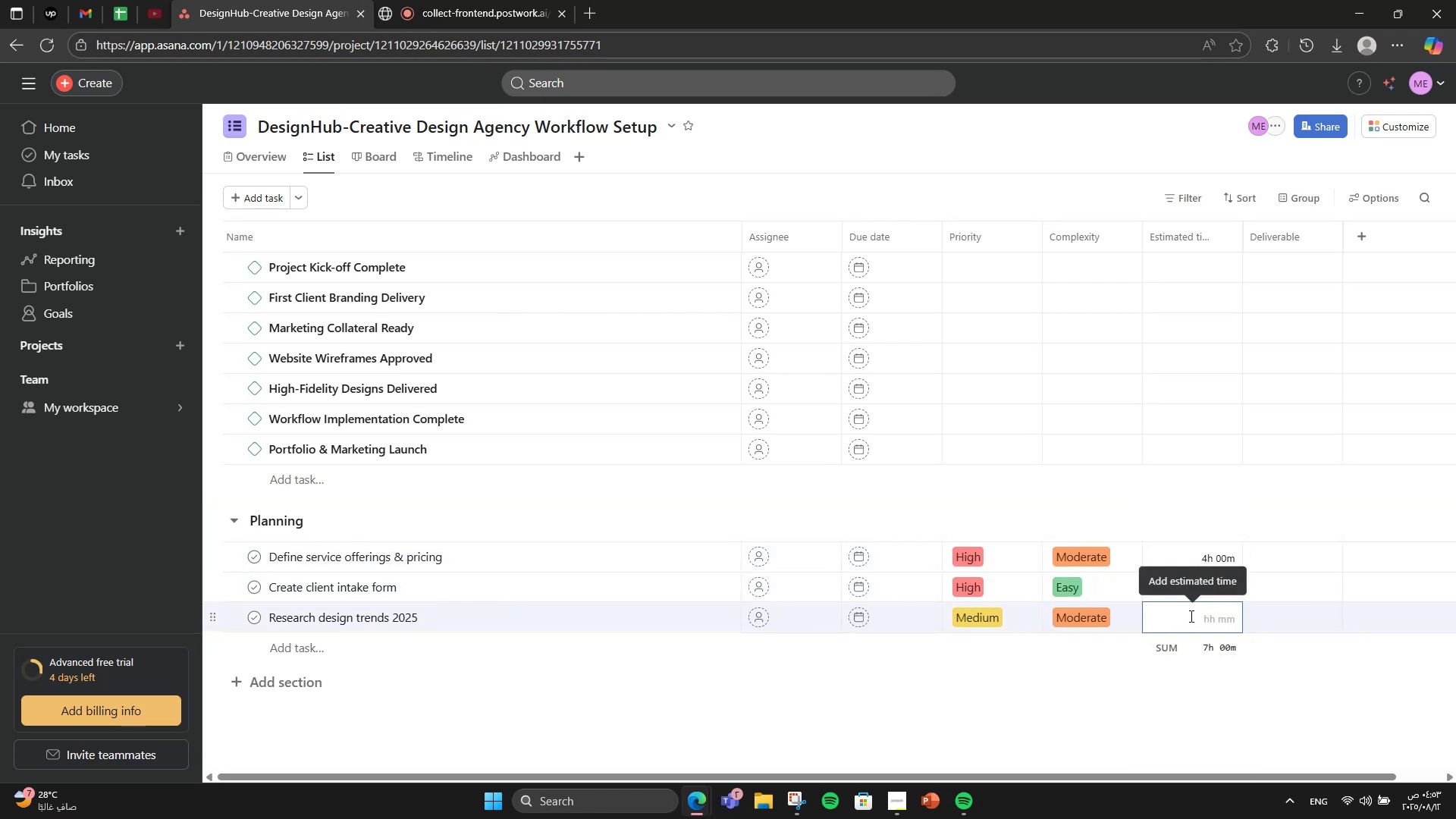 
key(Numpad5)
 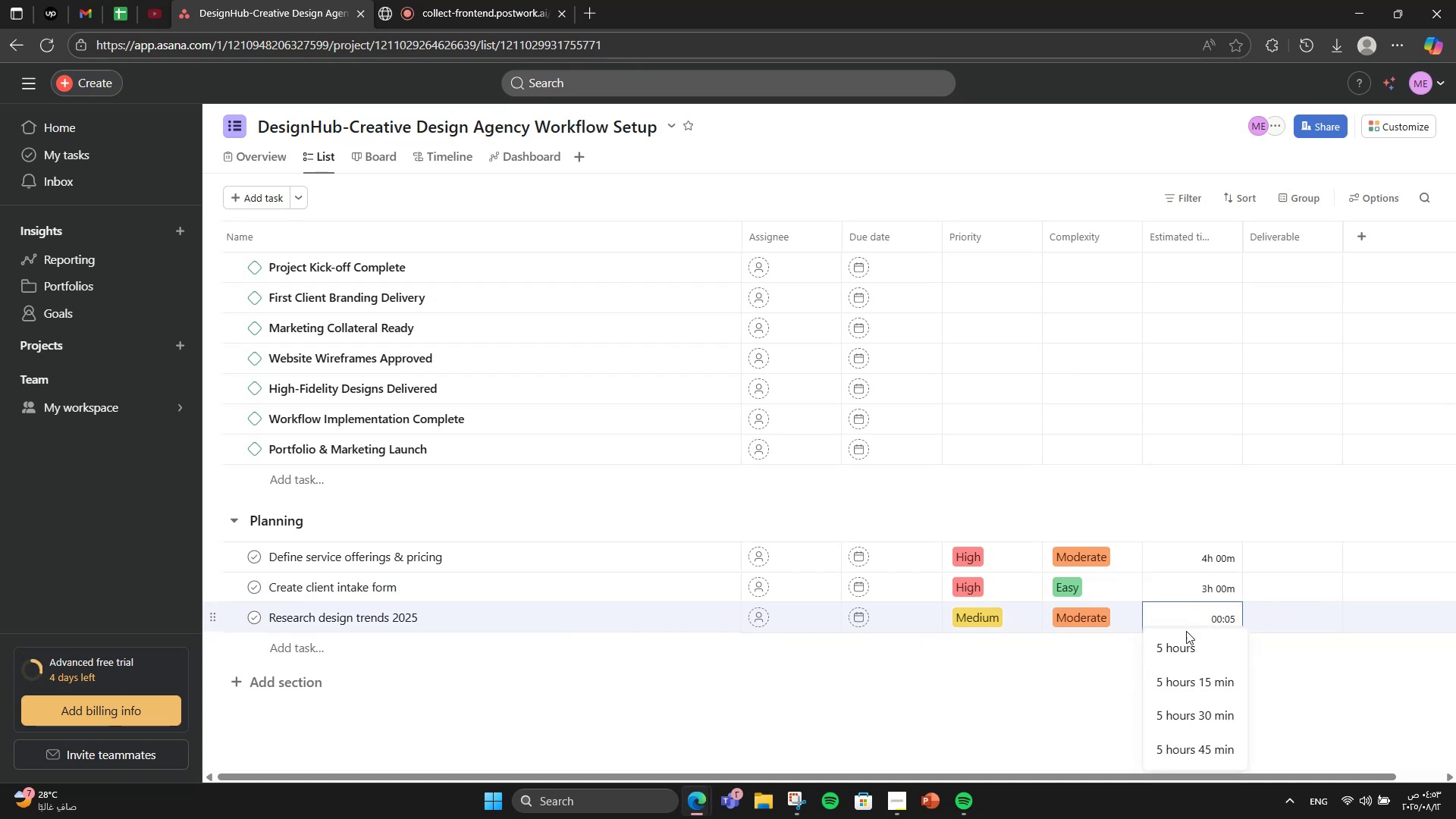 
left_click([1184, 641])
 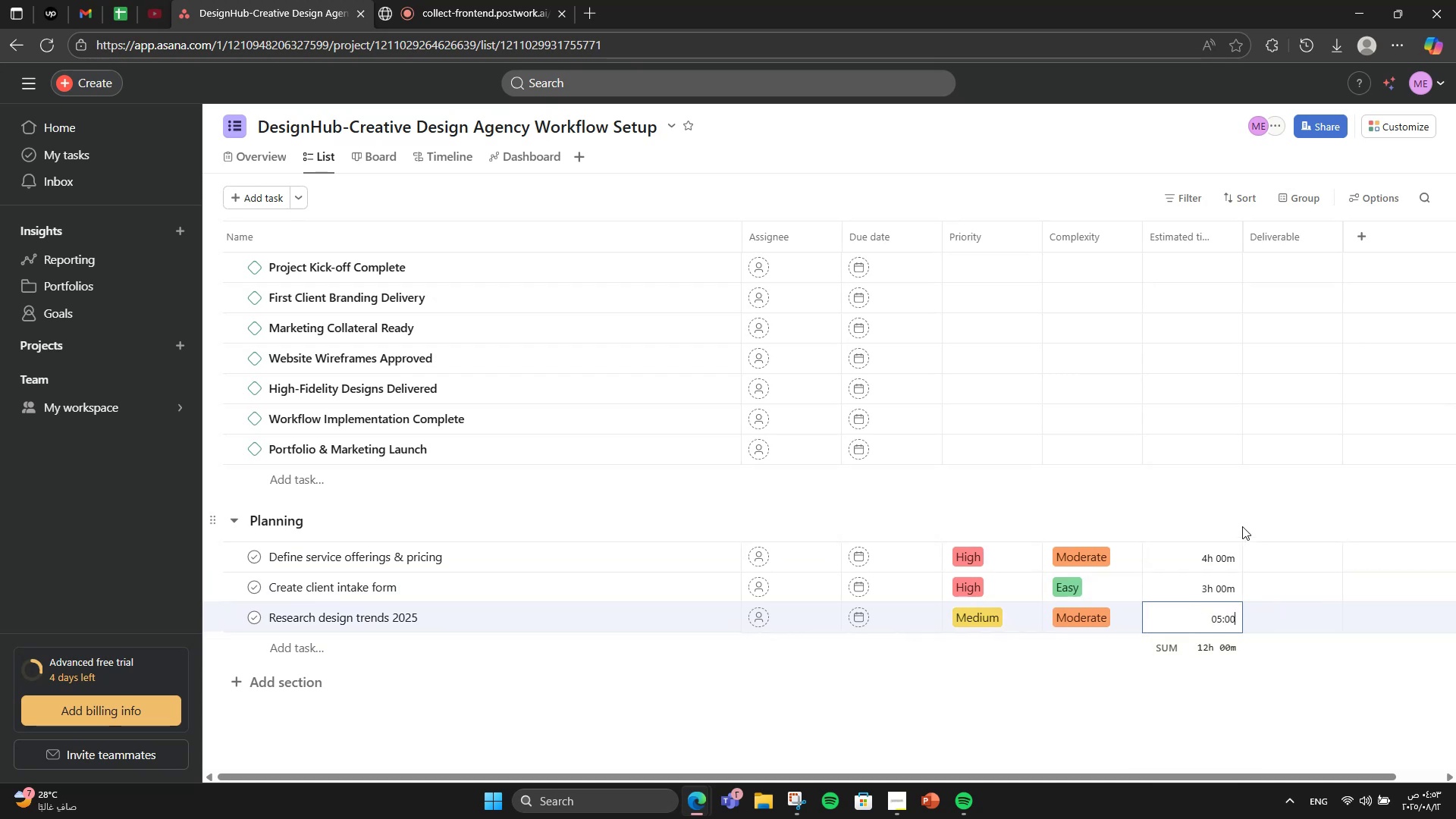 
left_click([1243, 526])
 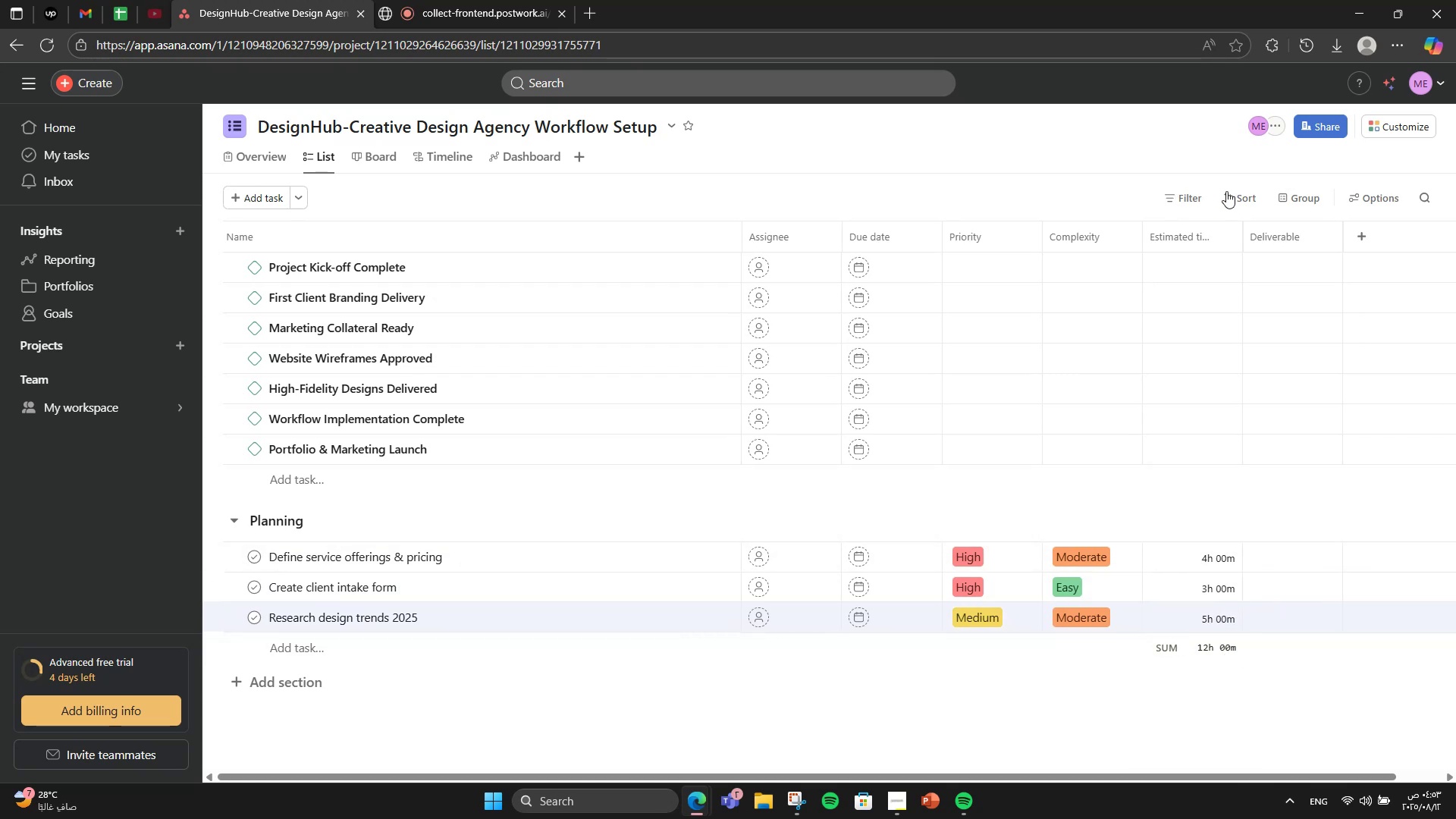 
left_click([1228, 234])
 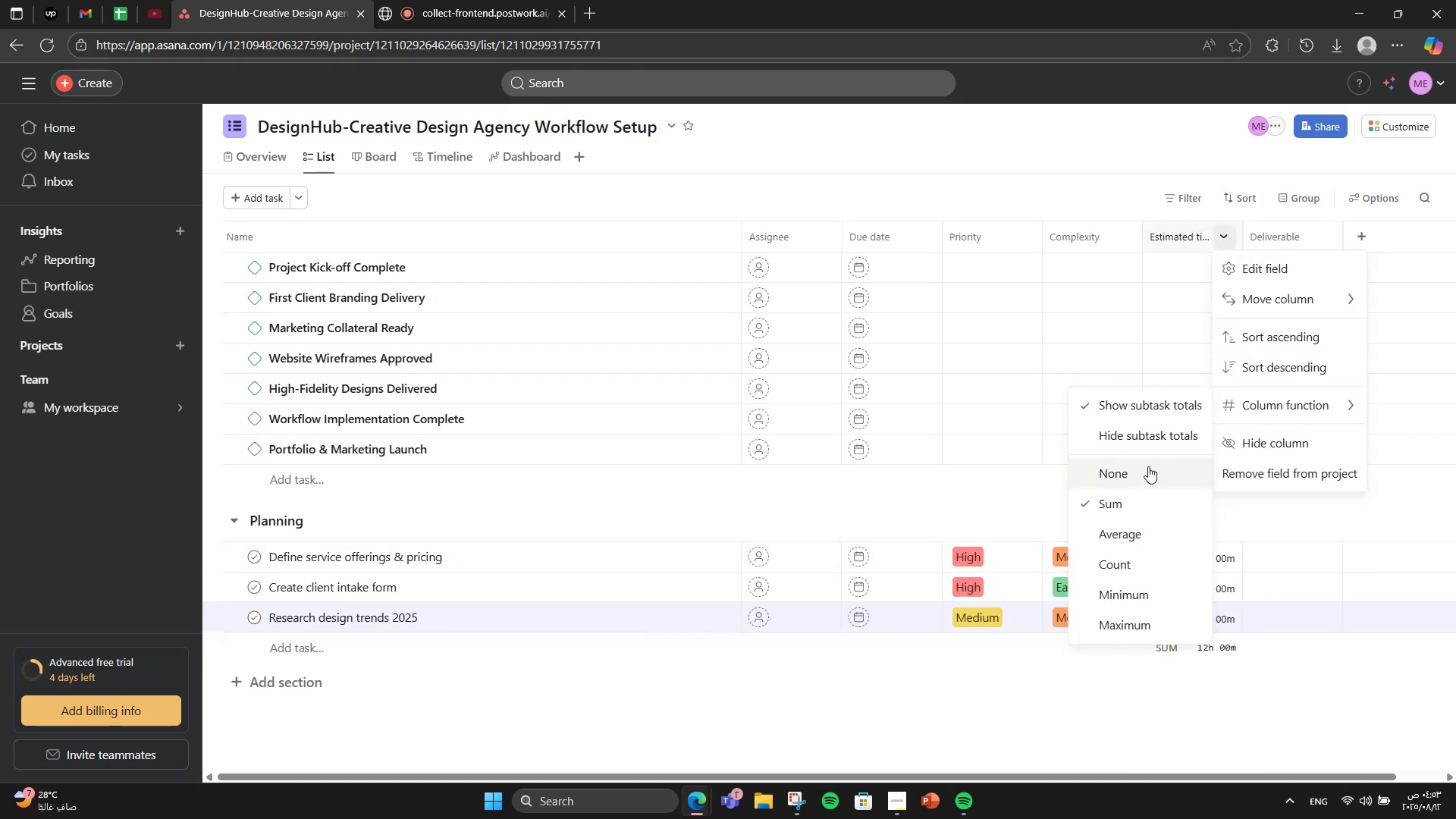 
left_click([1377, 508])
 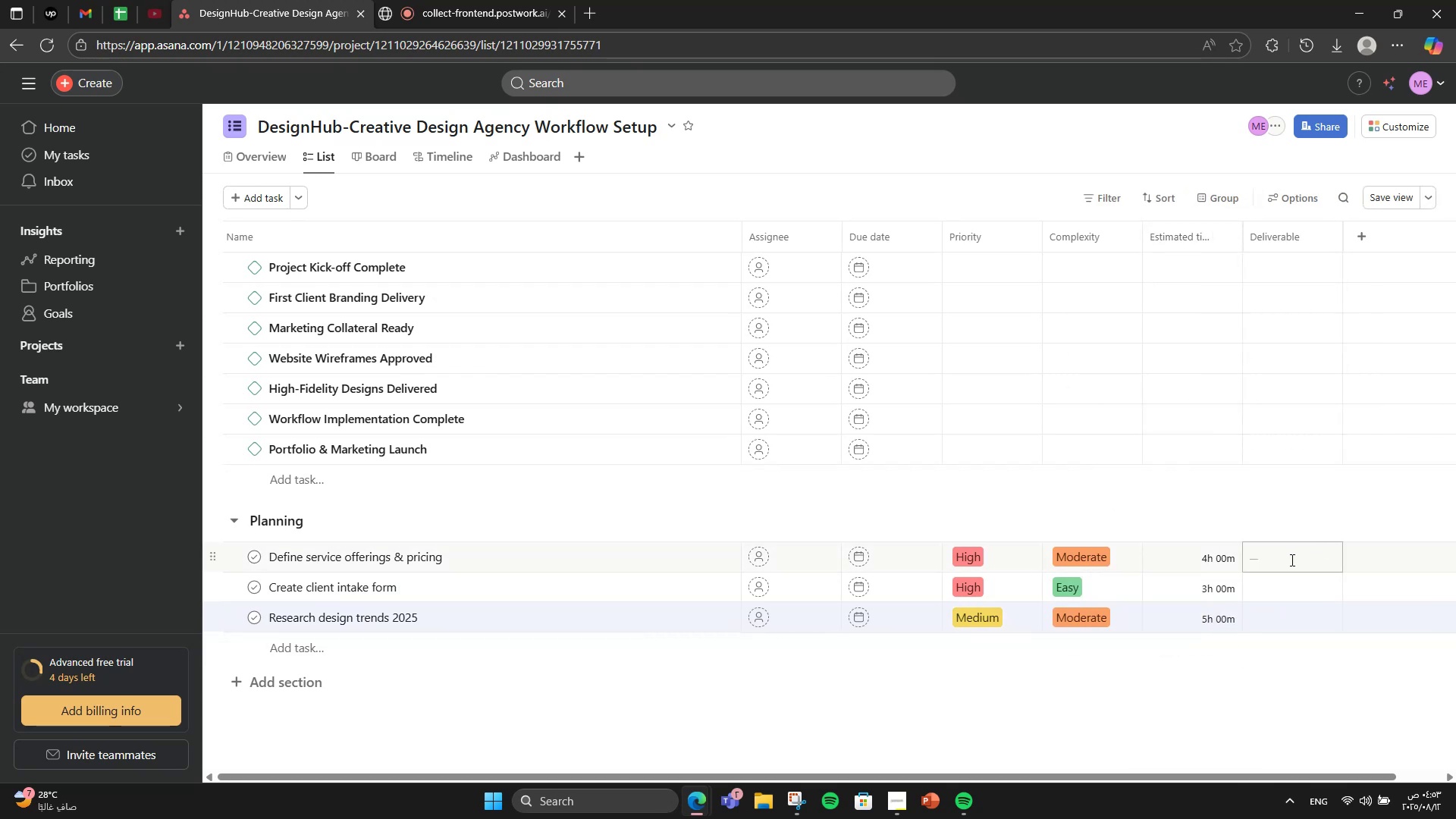 
left_click([1291, 560])
 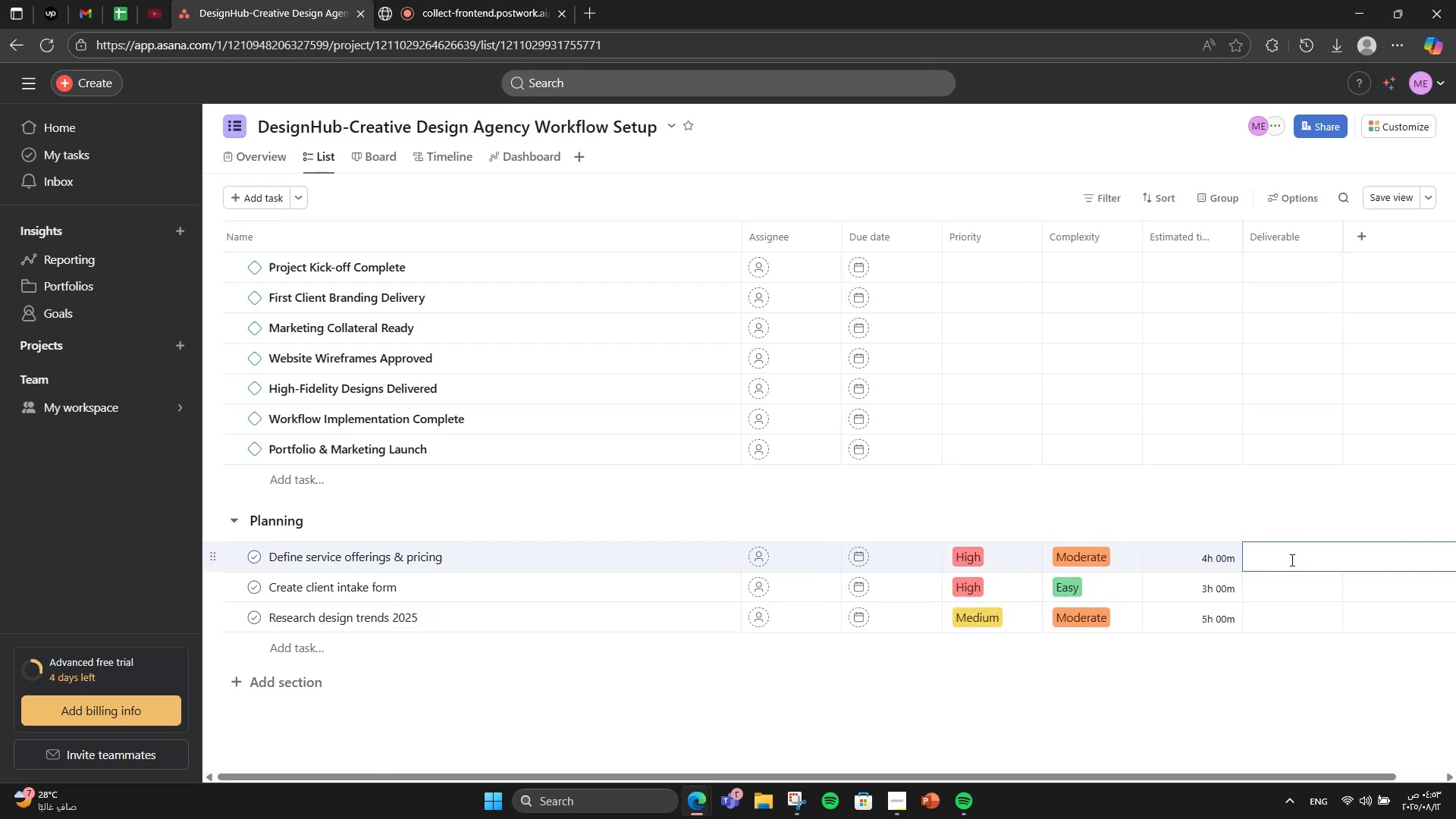 
wait(5.51)
 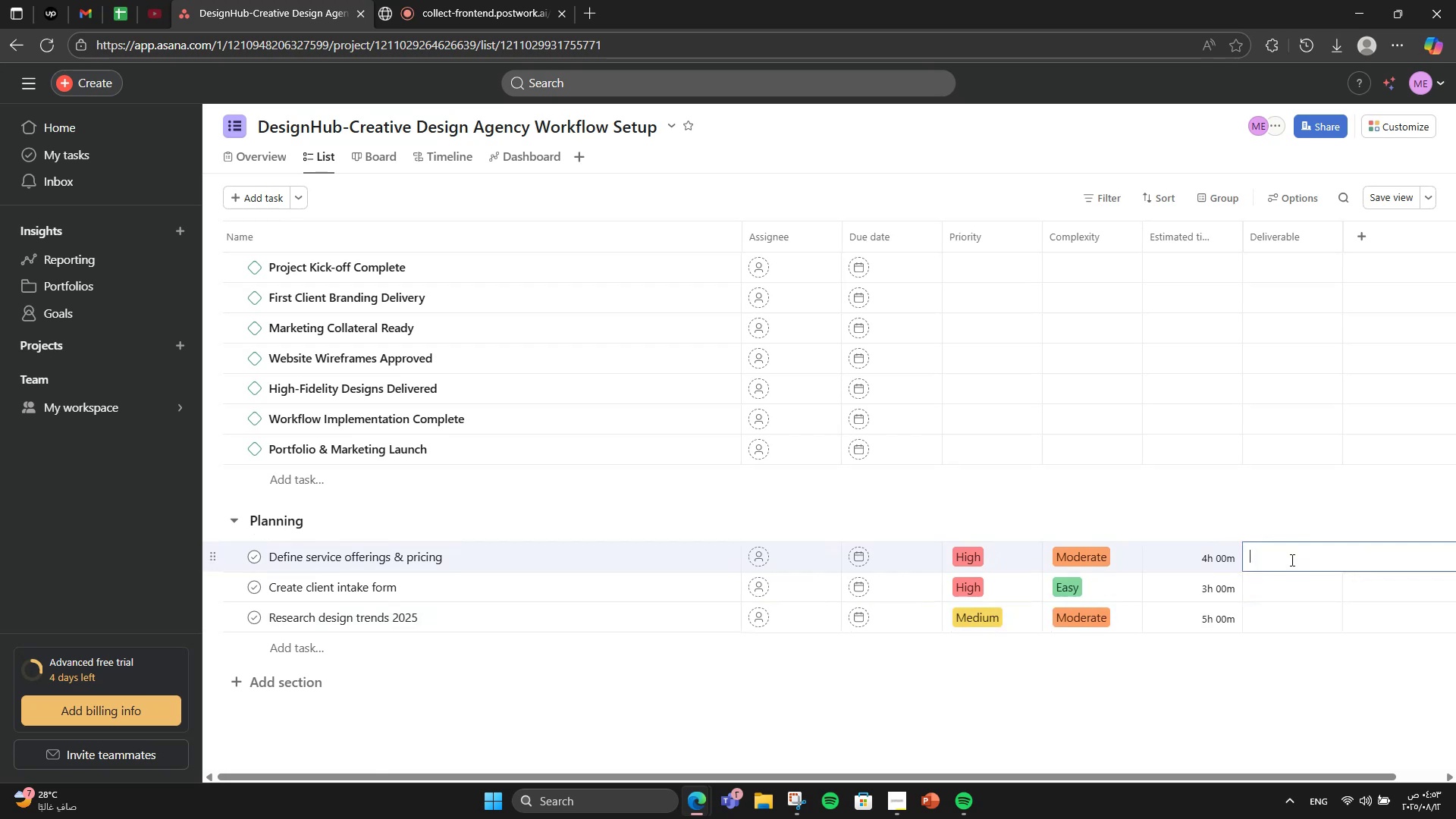 
type(Service Catalog)
 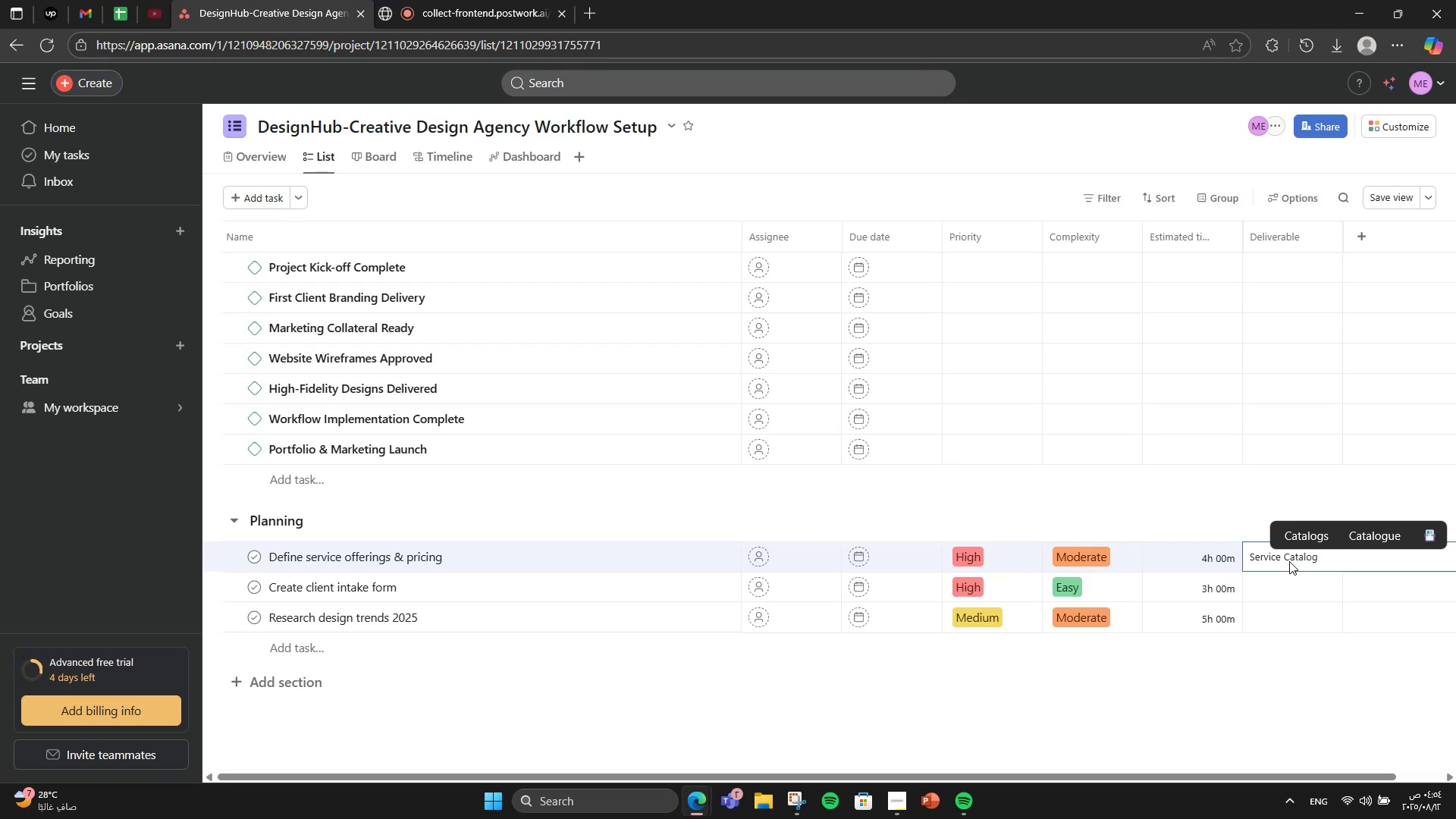 
left_click([1265, 575])
 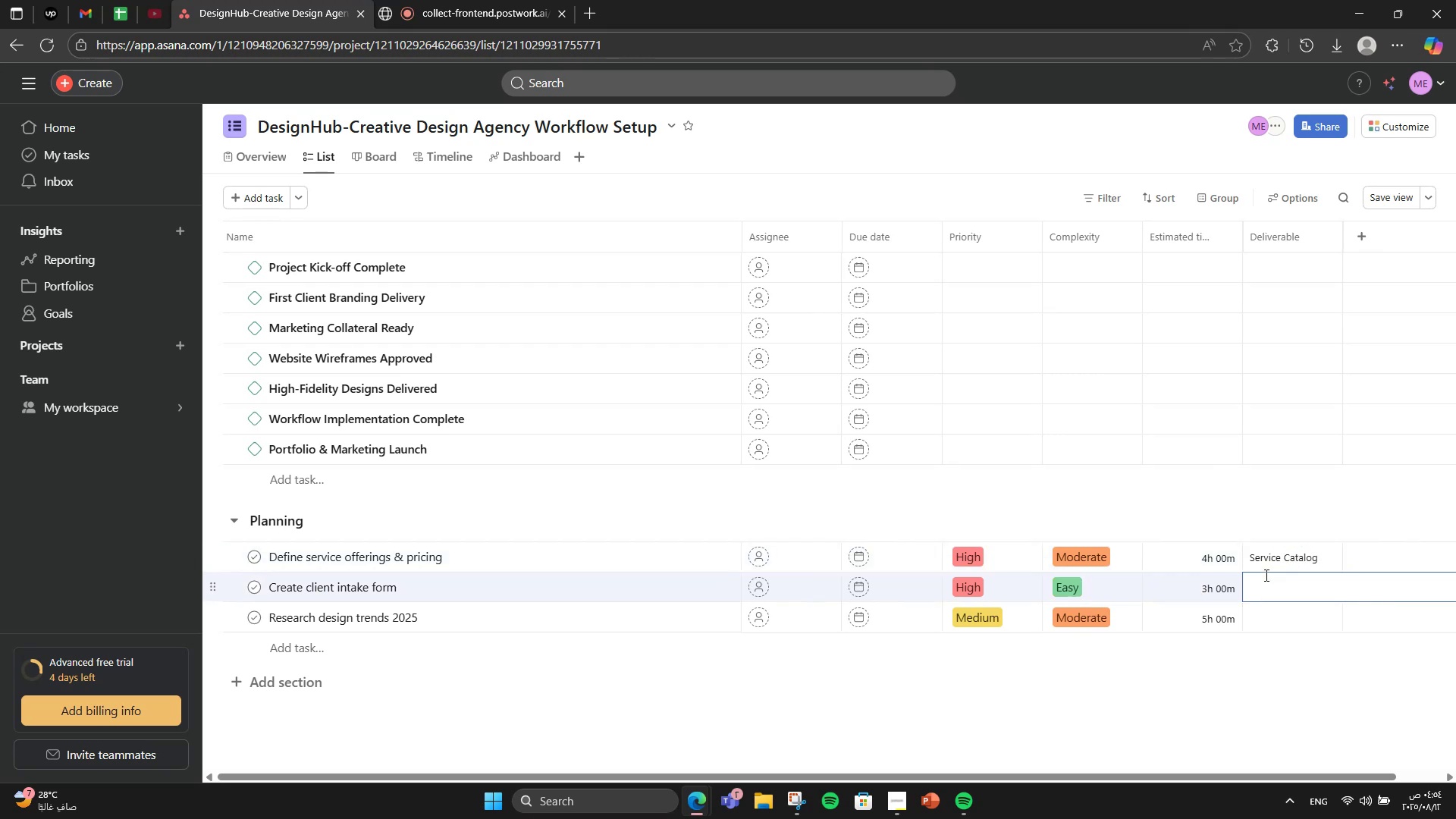 
type(Client Intake F)
 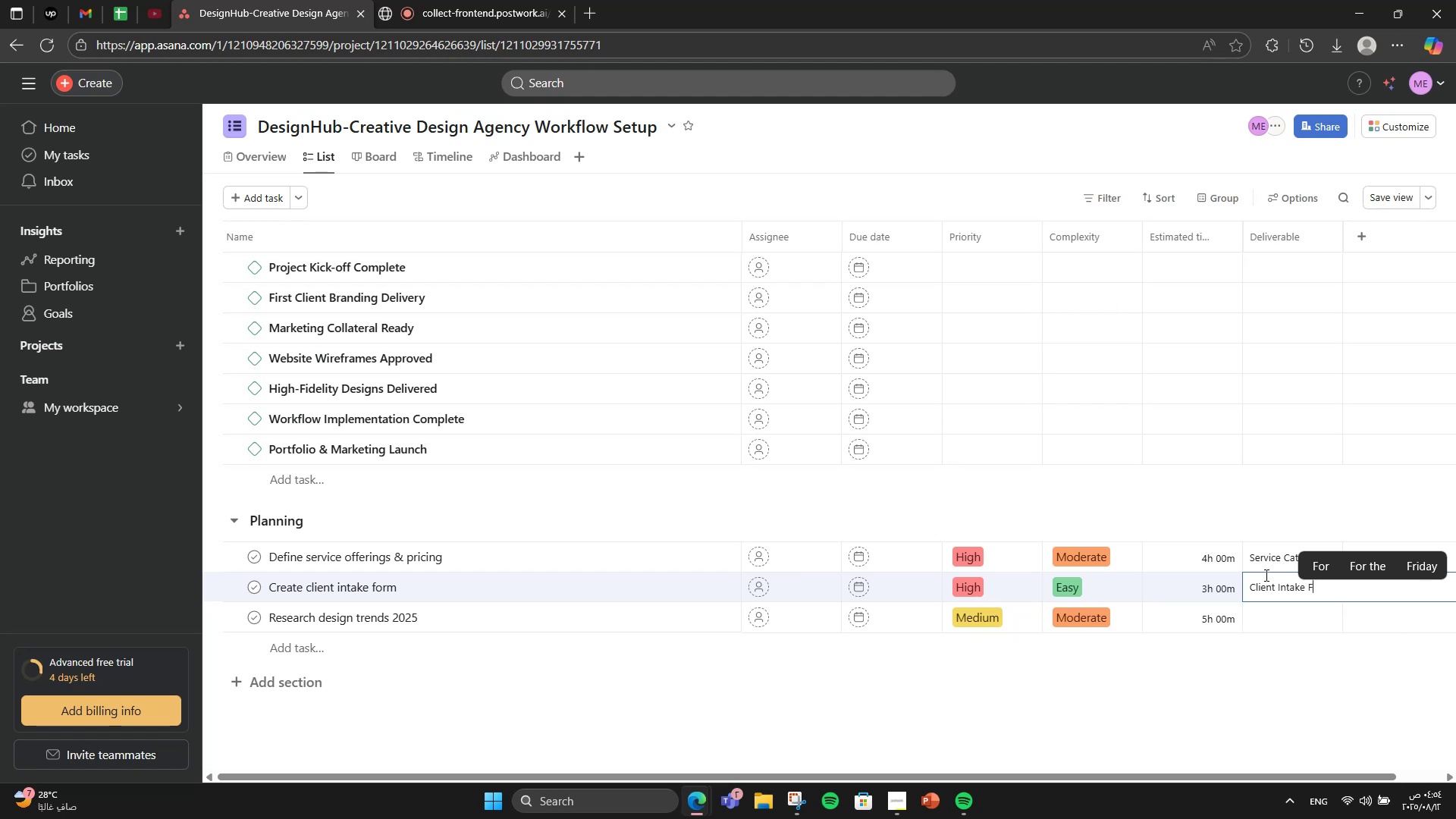 
type(orm)
 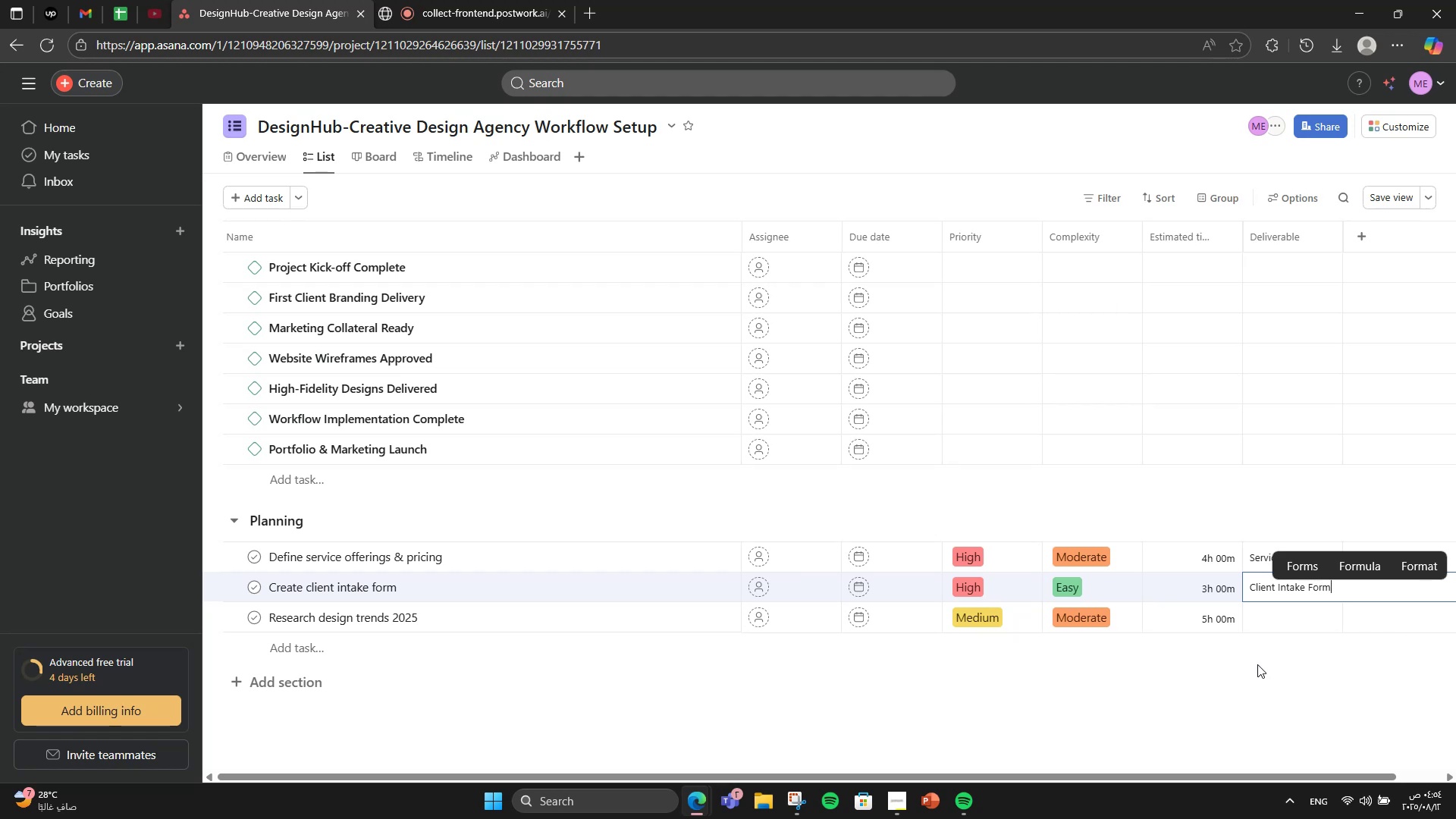 
left_click([1279, 617])
 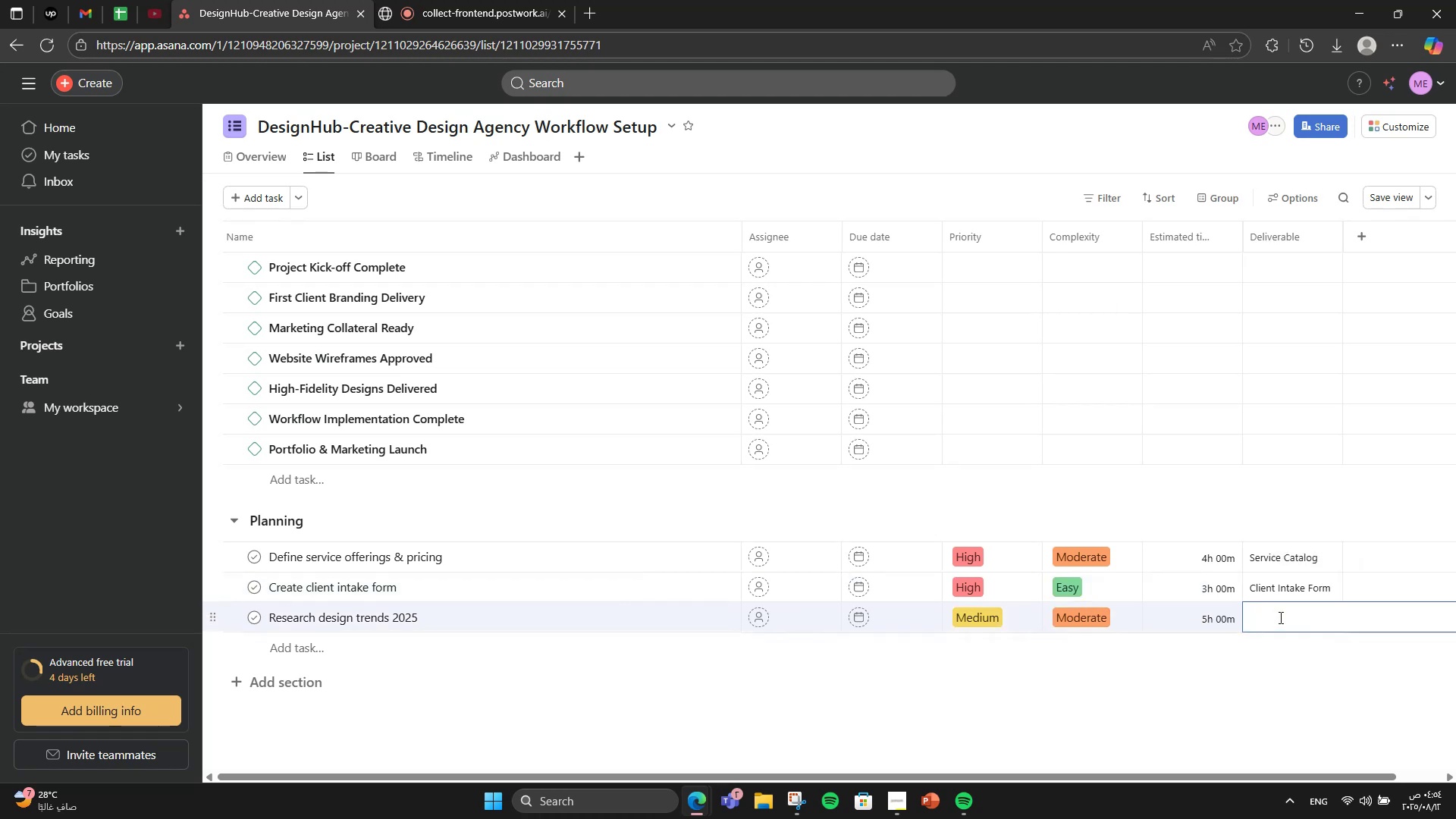 
type(Trend Report)
 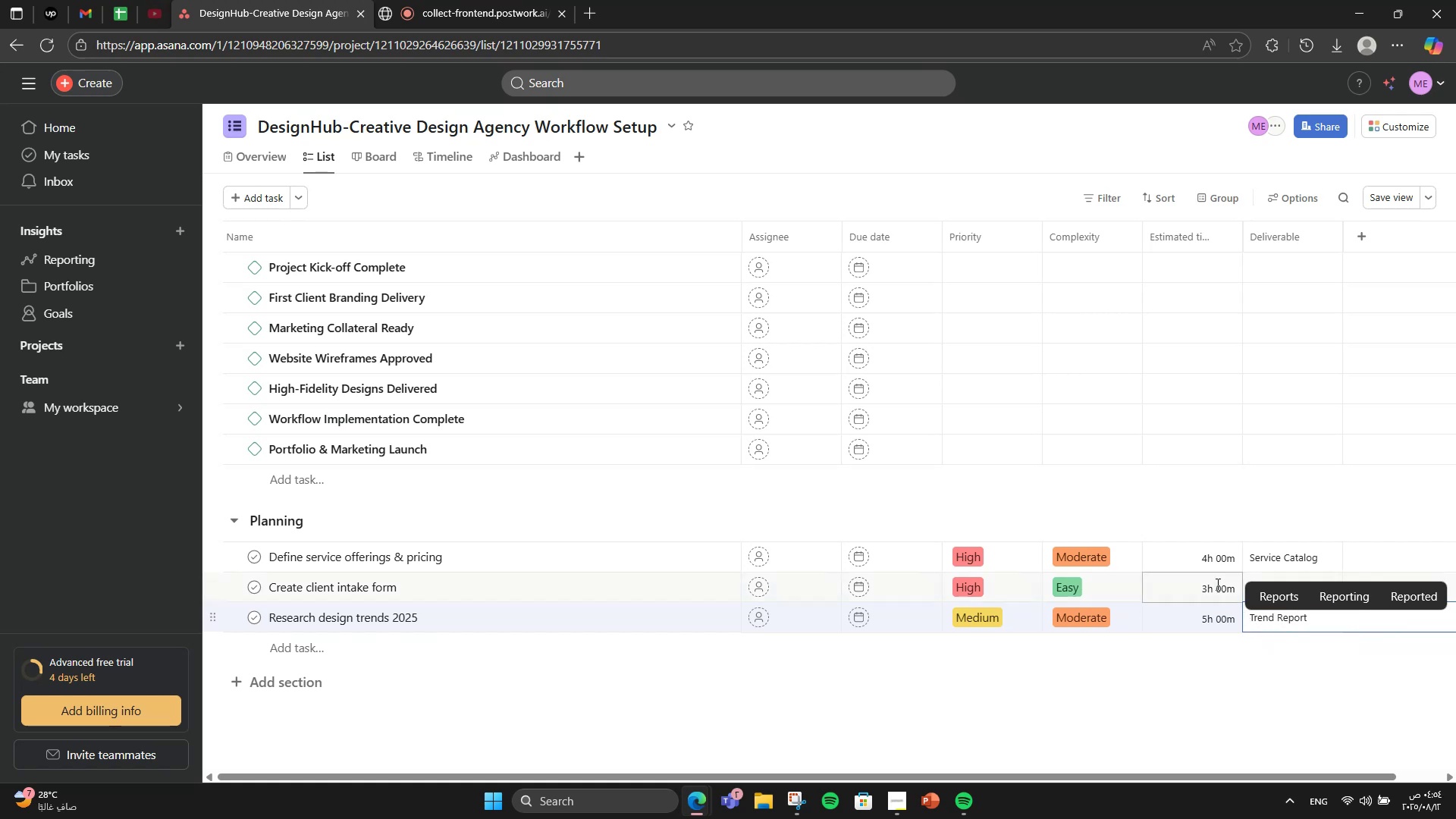 
left_click([1156, 500])
 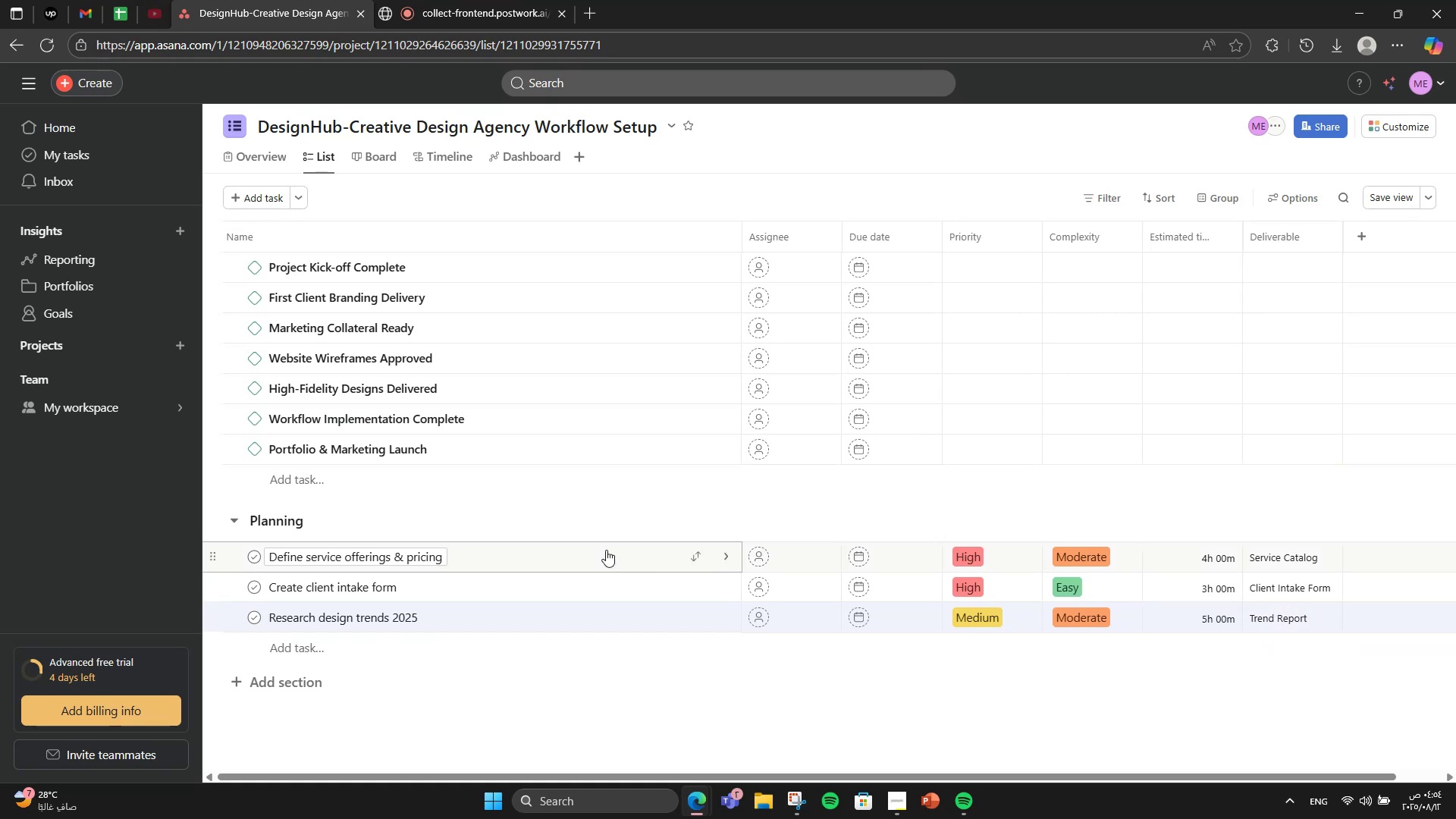 
left_click([606, 550])
 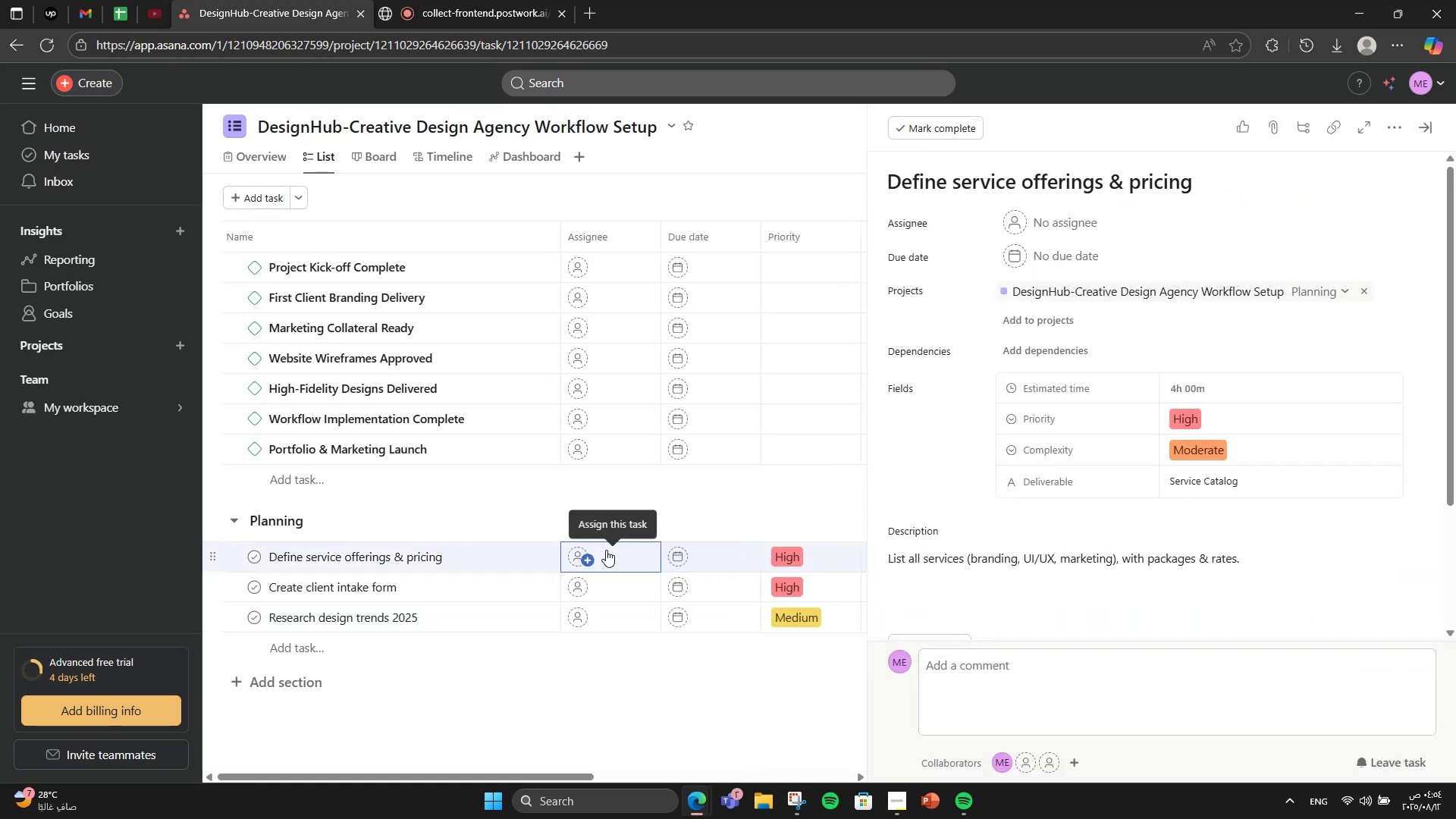 
scroll: coordinate [1139, 592], scroll_direction: down, amount: 4.0
 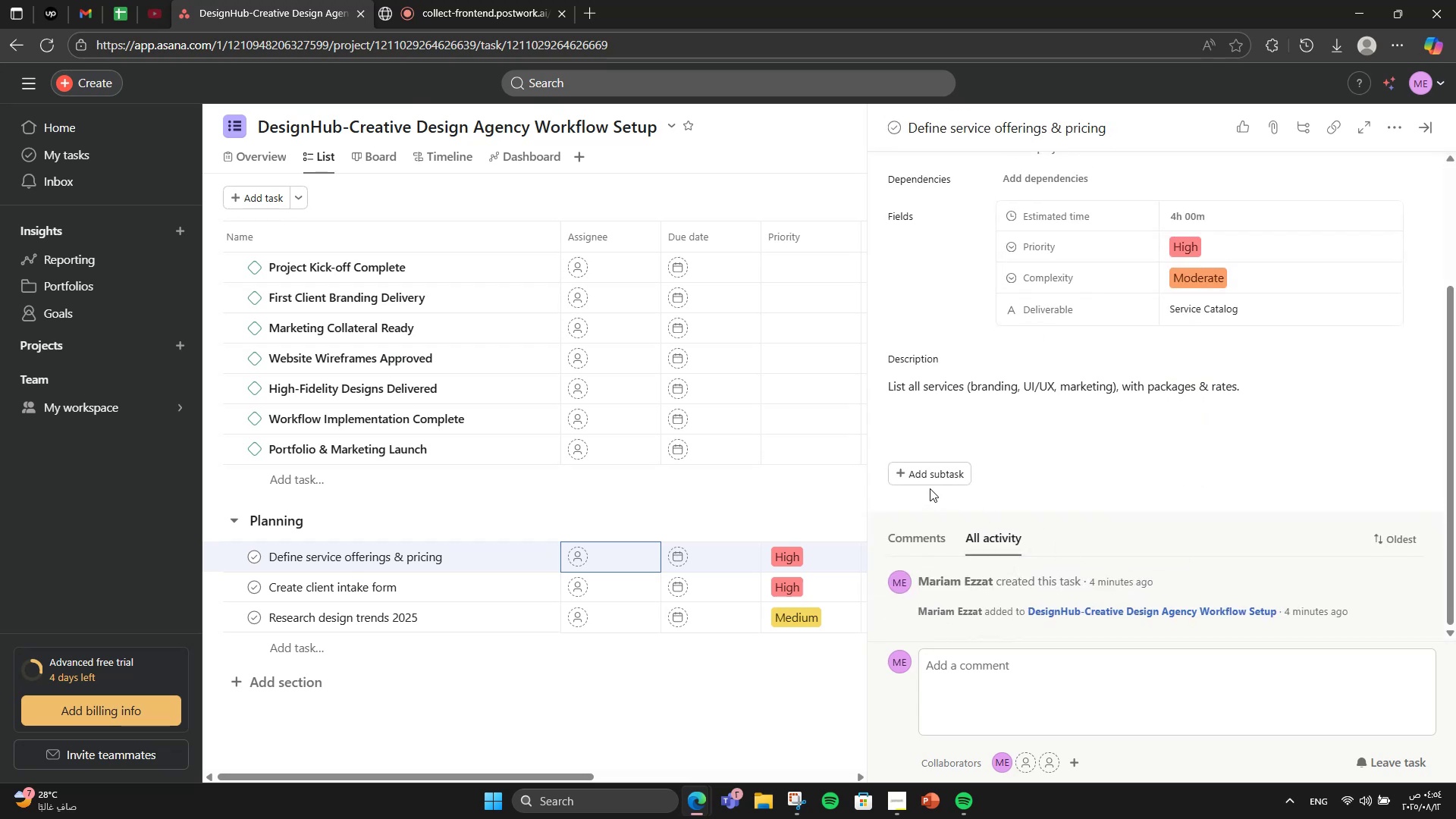 
left_click([939, 475])
 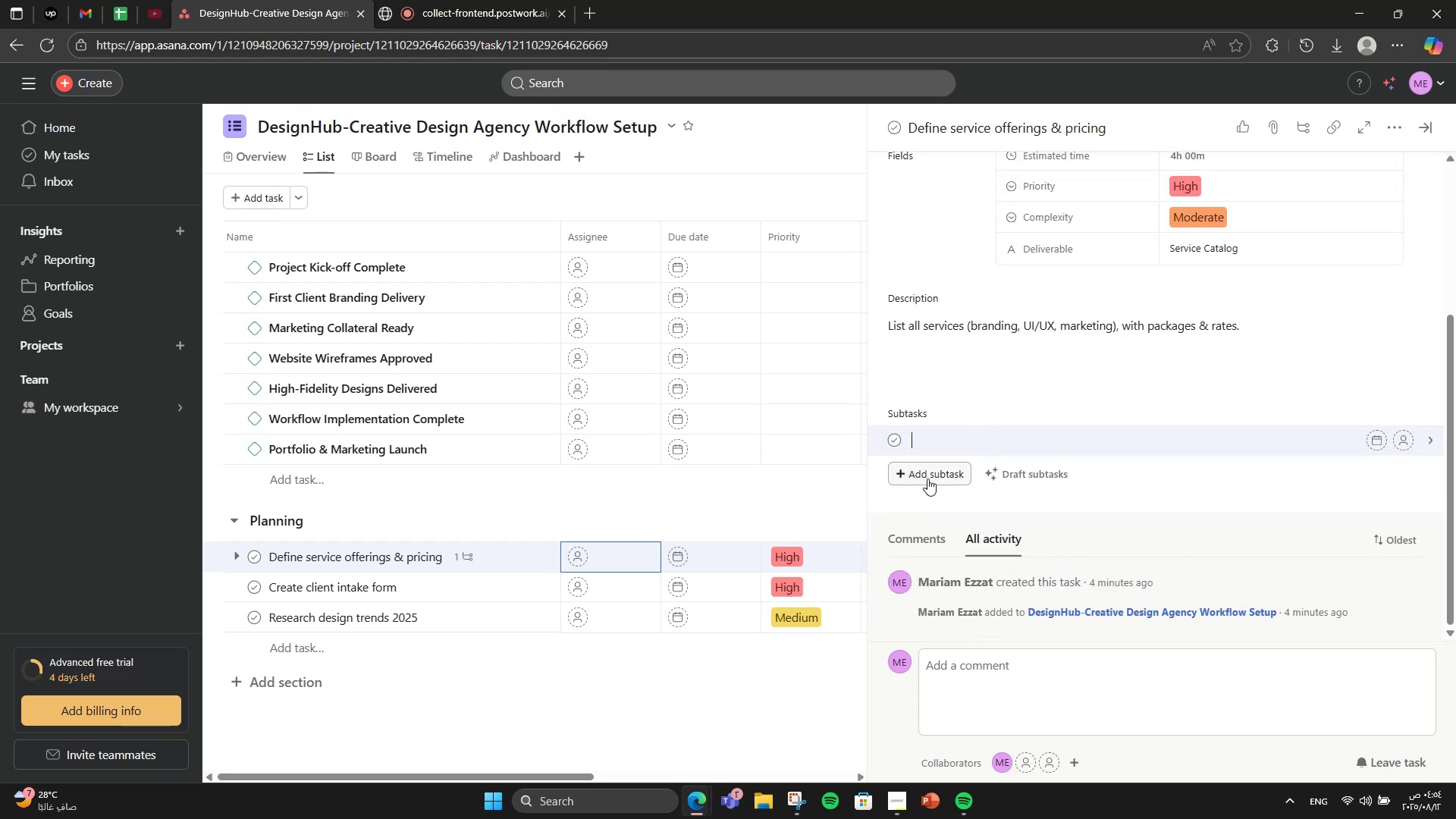 
key(CapsLock)
 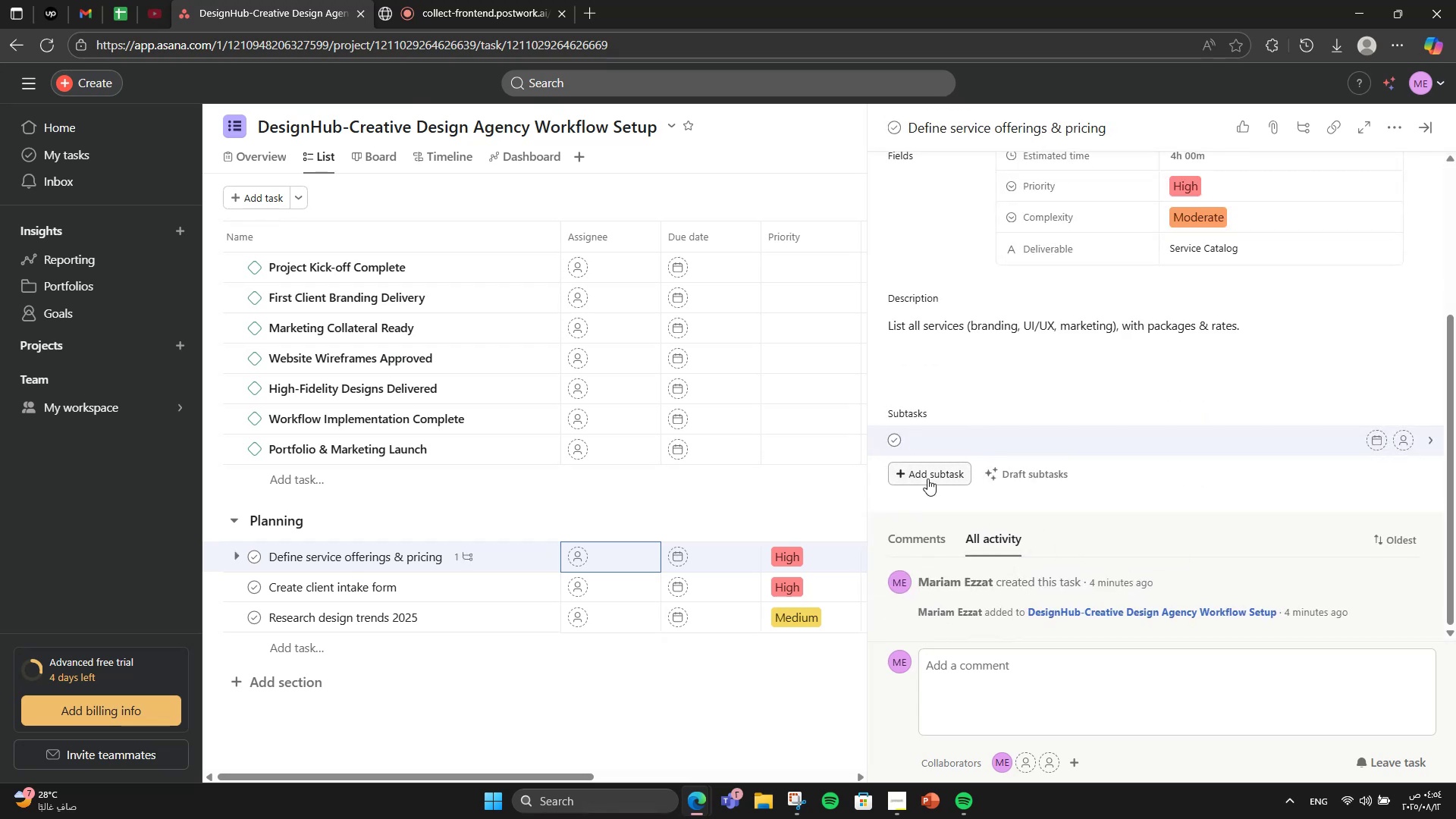 
type(List services)
 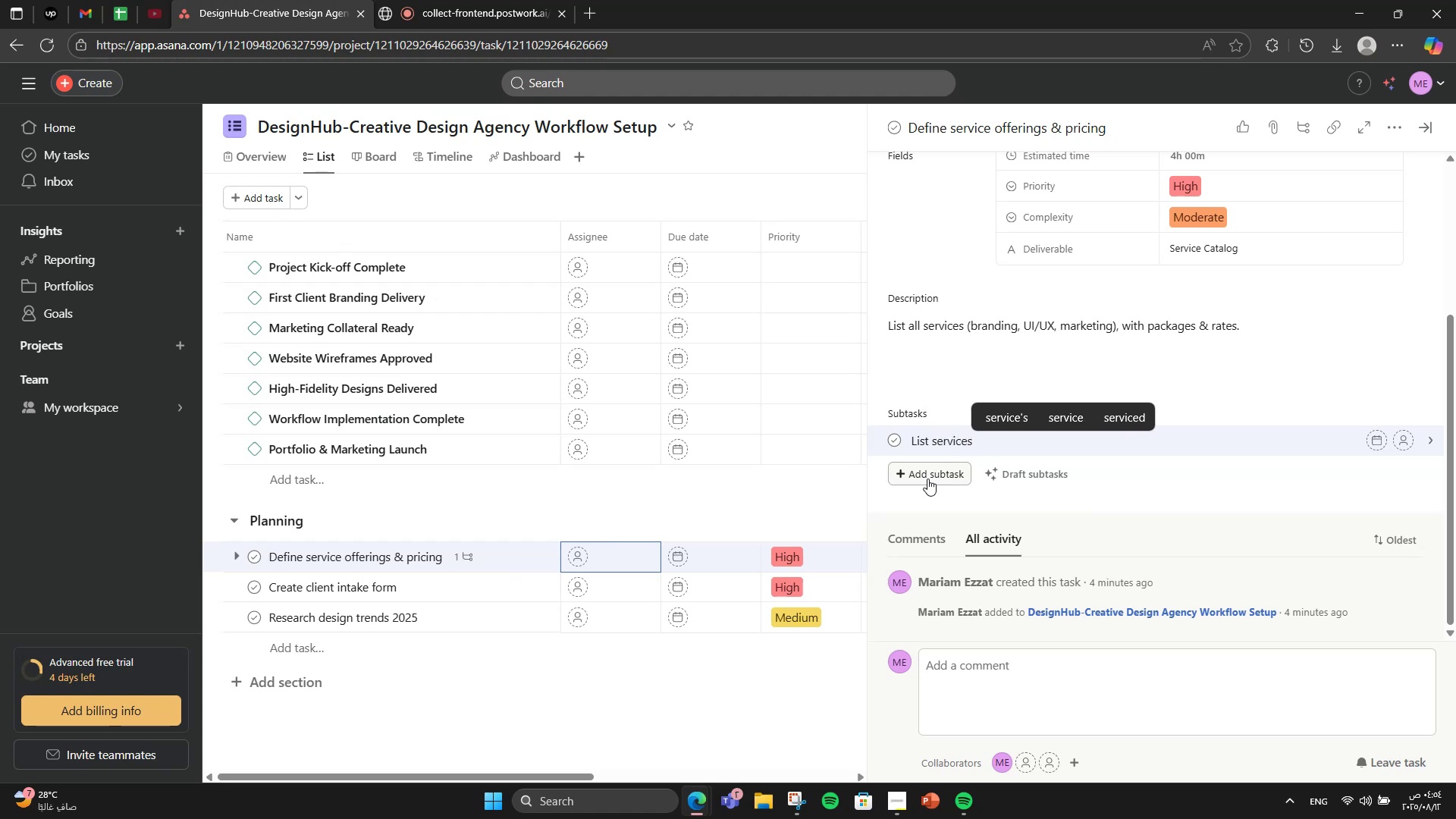 
key(Enter)
 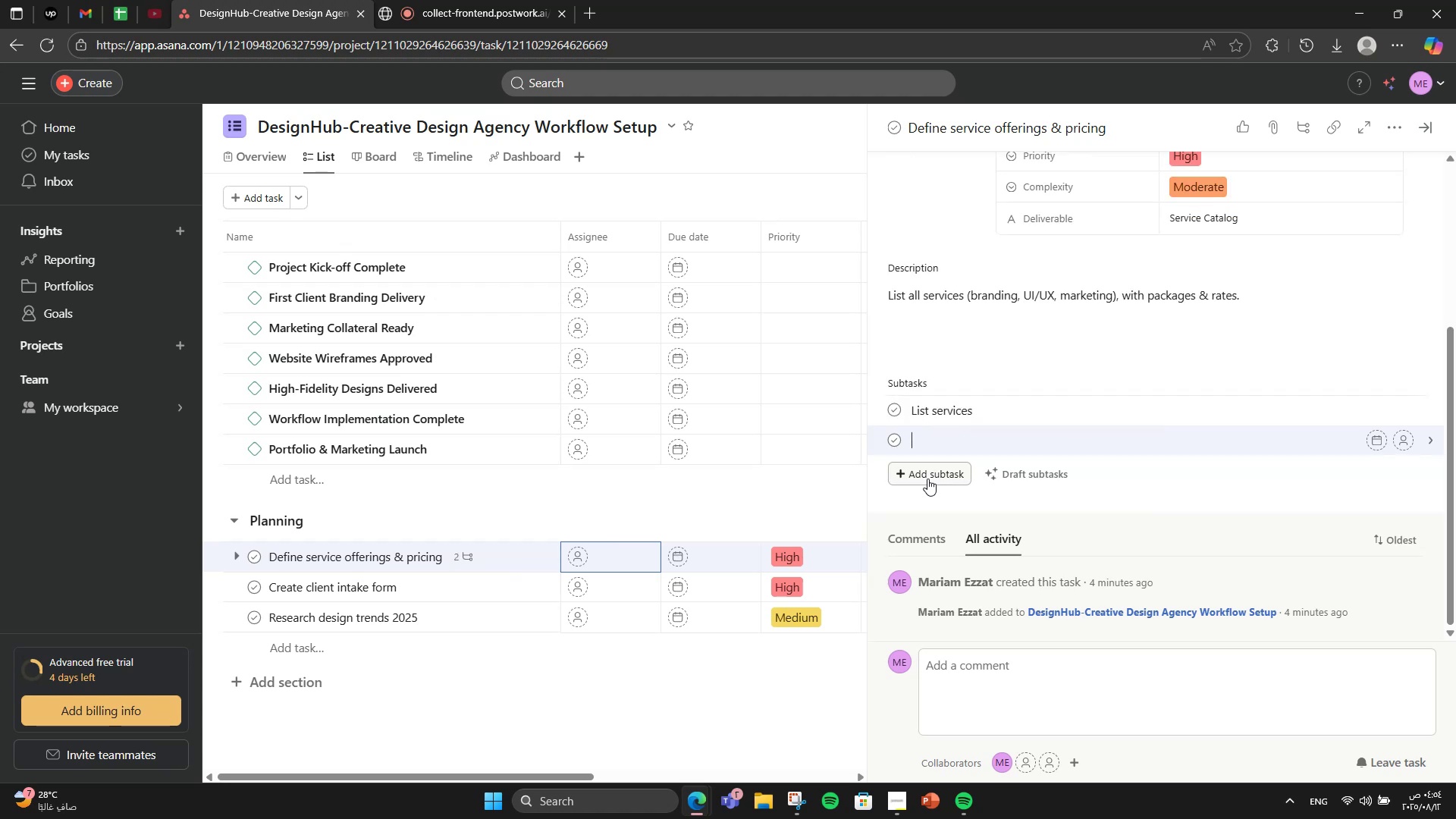 
type(Set pricing)
 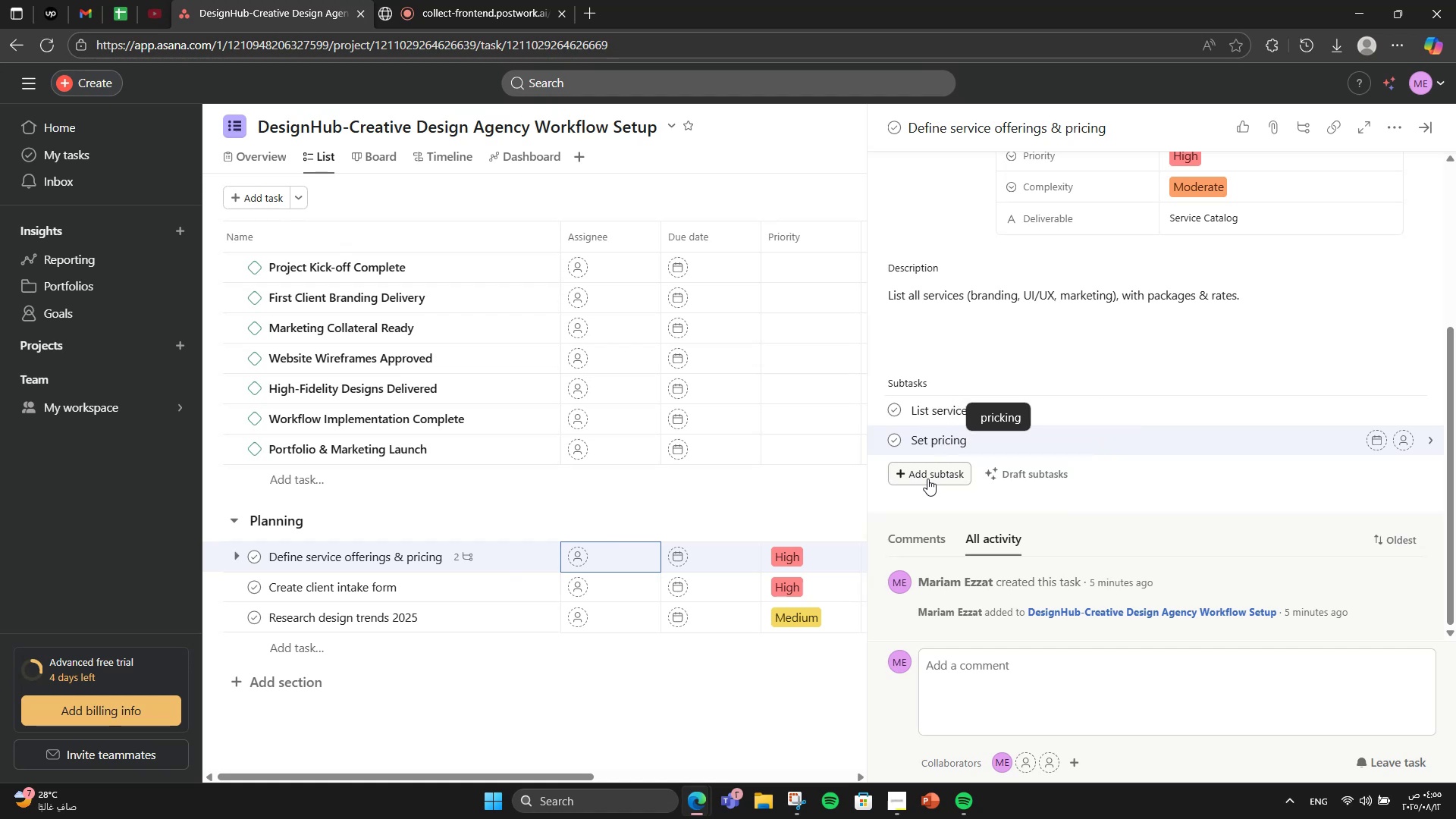 
key(Enter)
 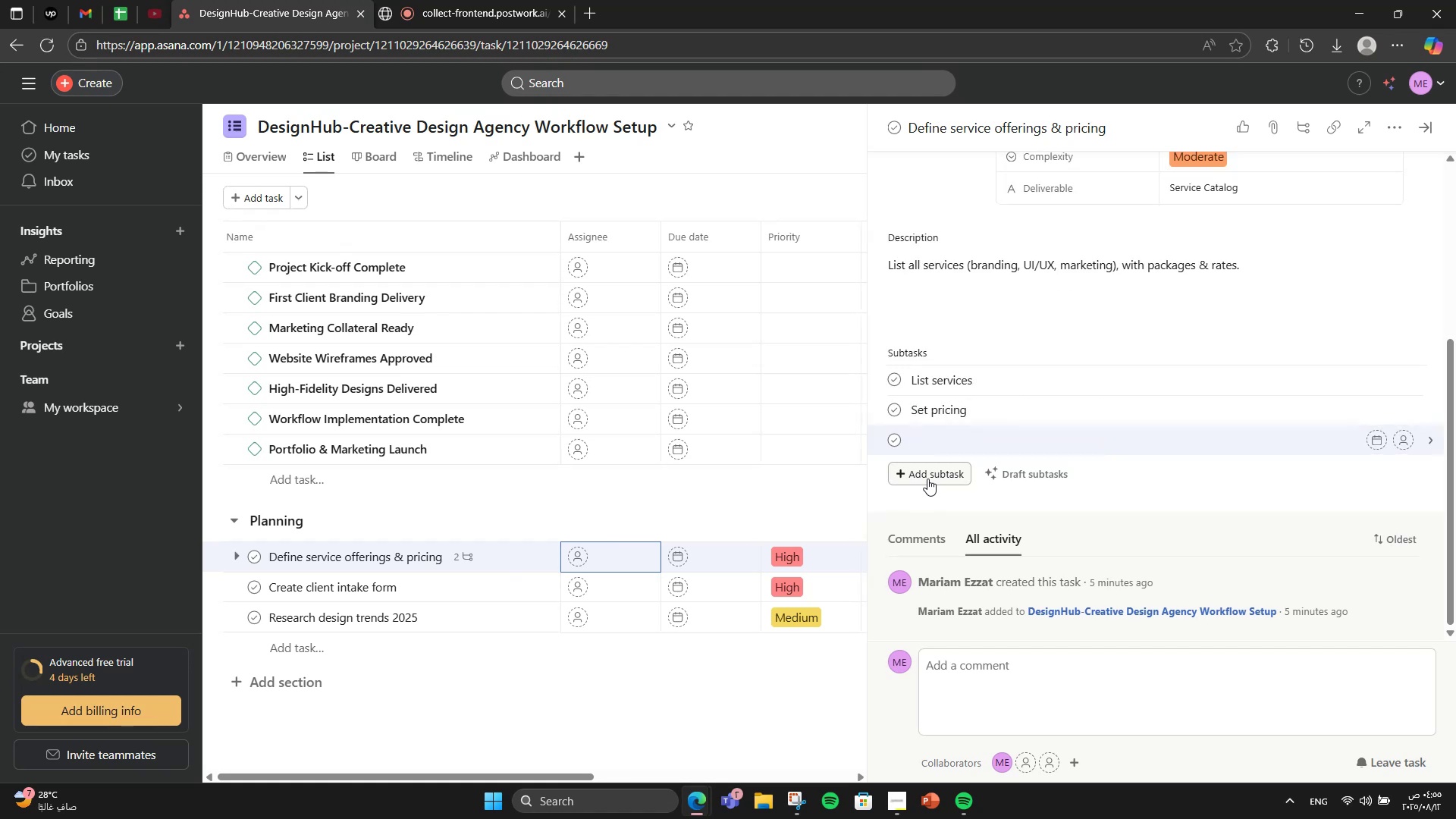 
type(Appri)
key(Backspace)
type(oval)
 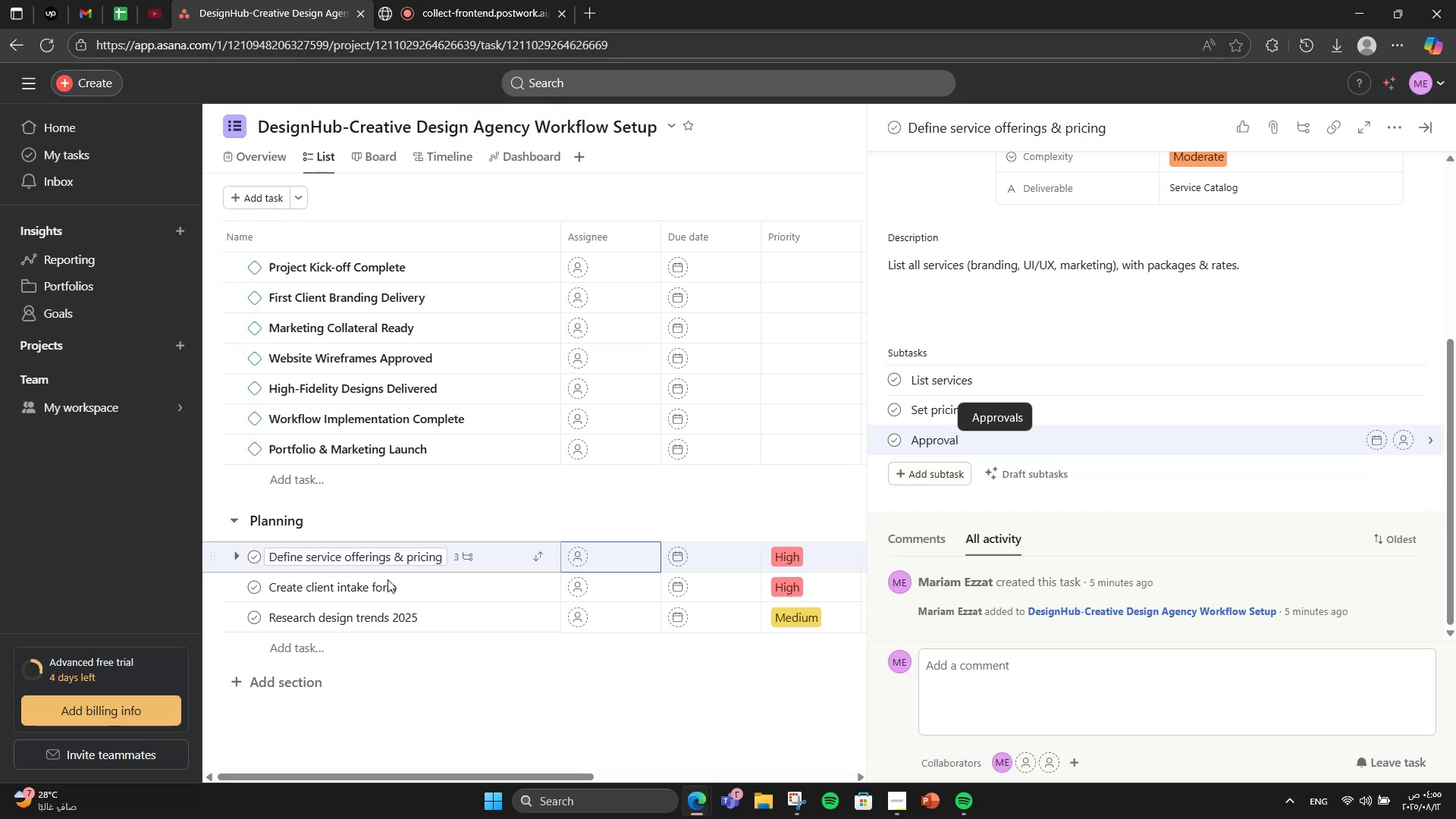 
left_click([428, 587])
 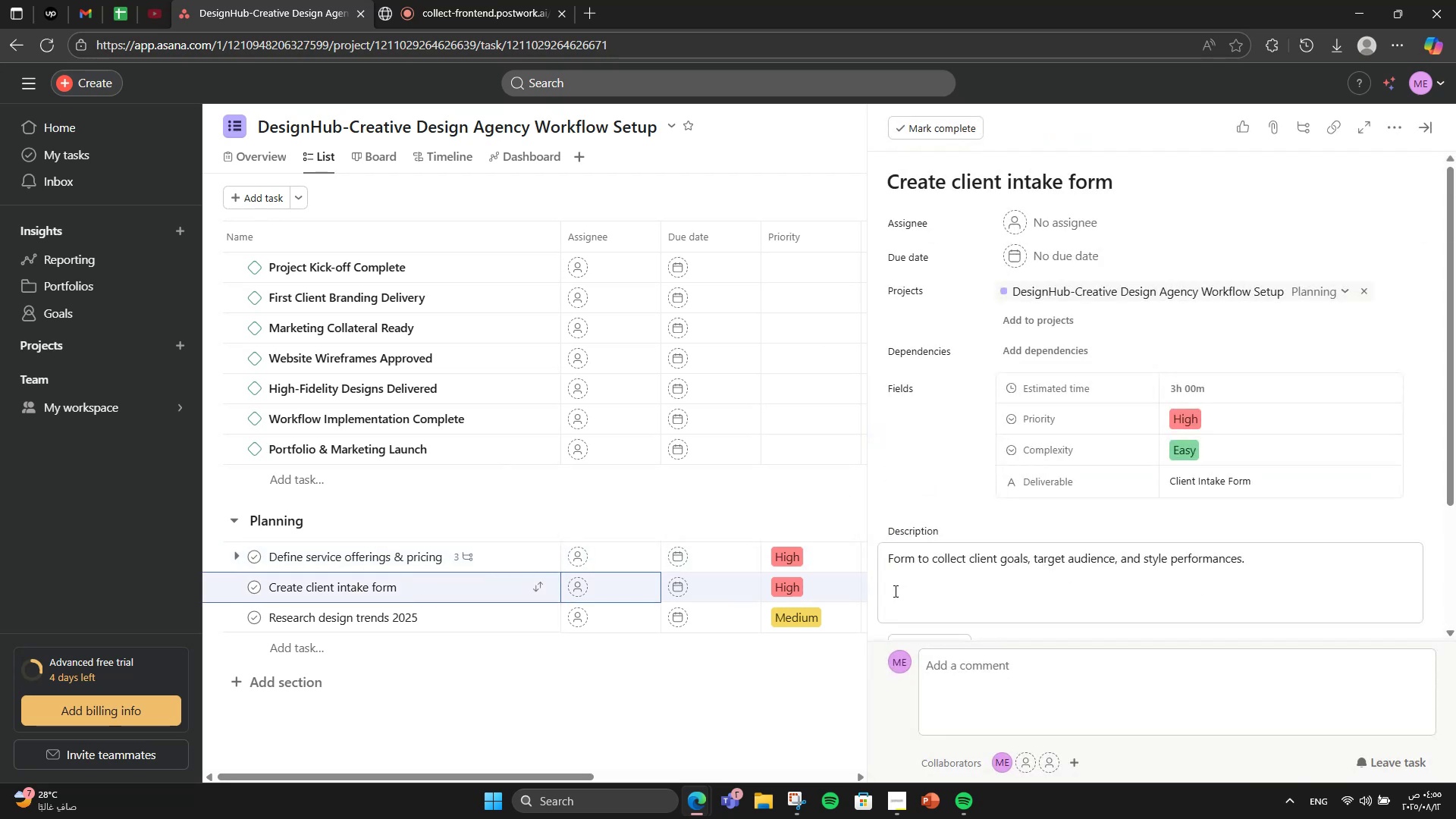 
scroll: coordinate [1043, 545], scroll_direction: down, amount: 1.0
 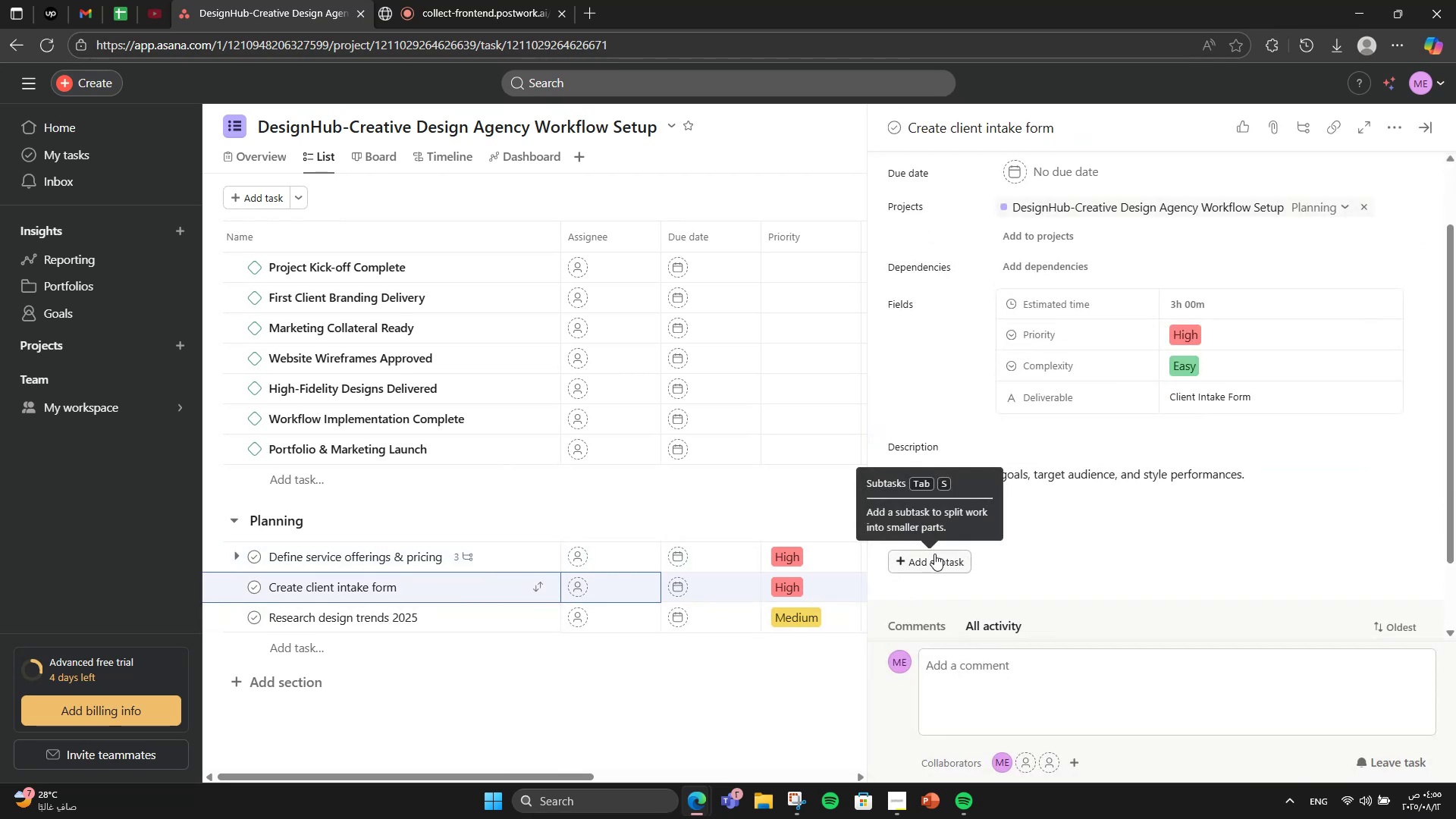 
left_click([934, 554])
 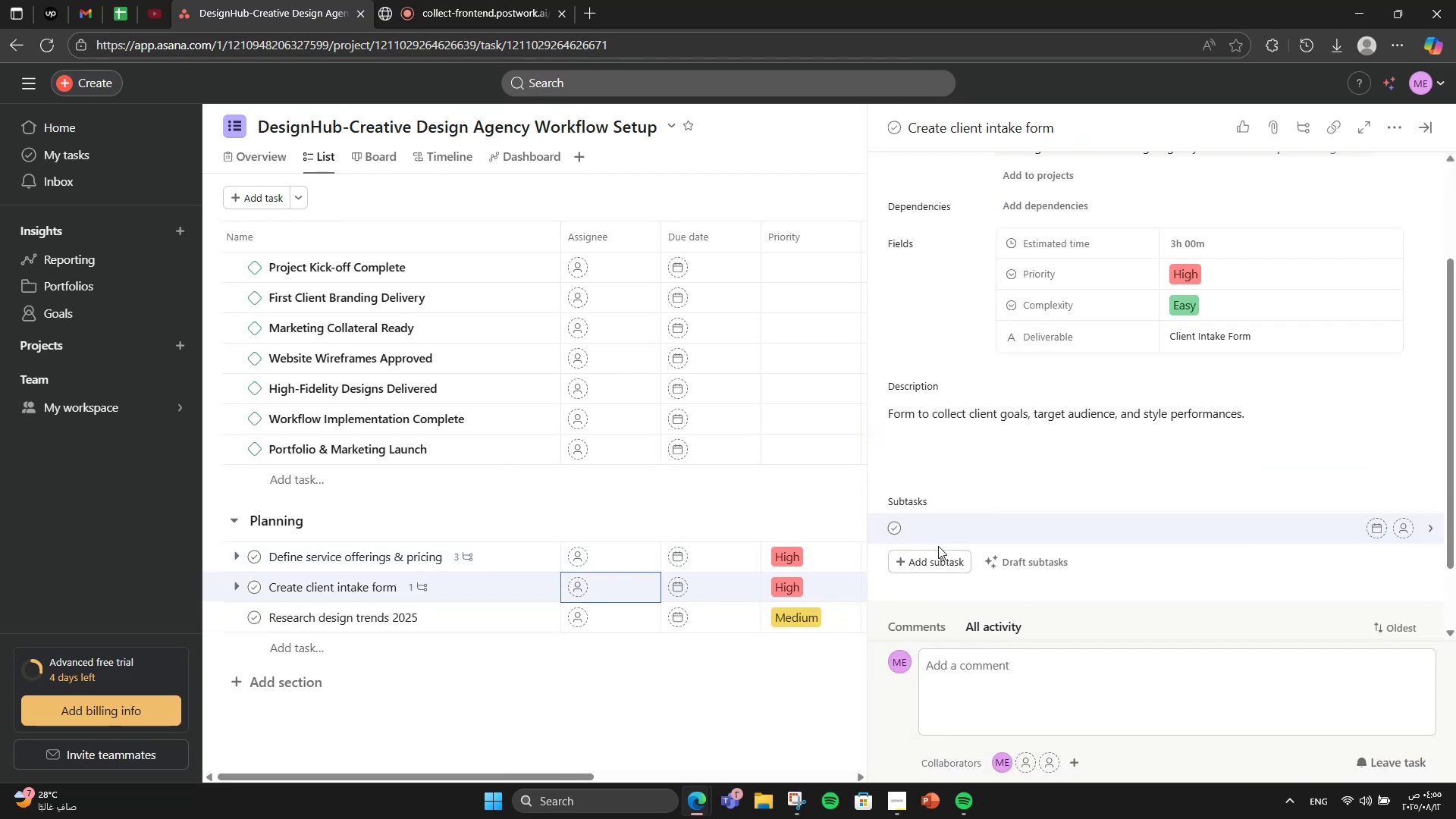 
type(Draft questions \)
key(Backspace)
key(Backspace)
 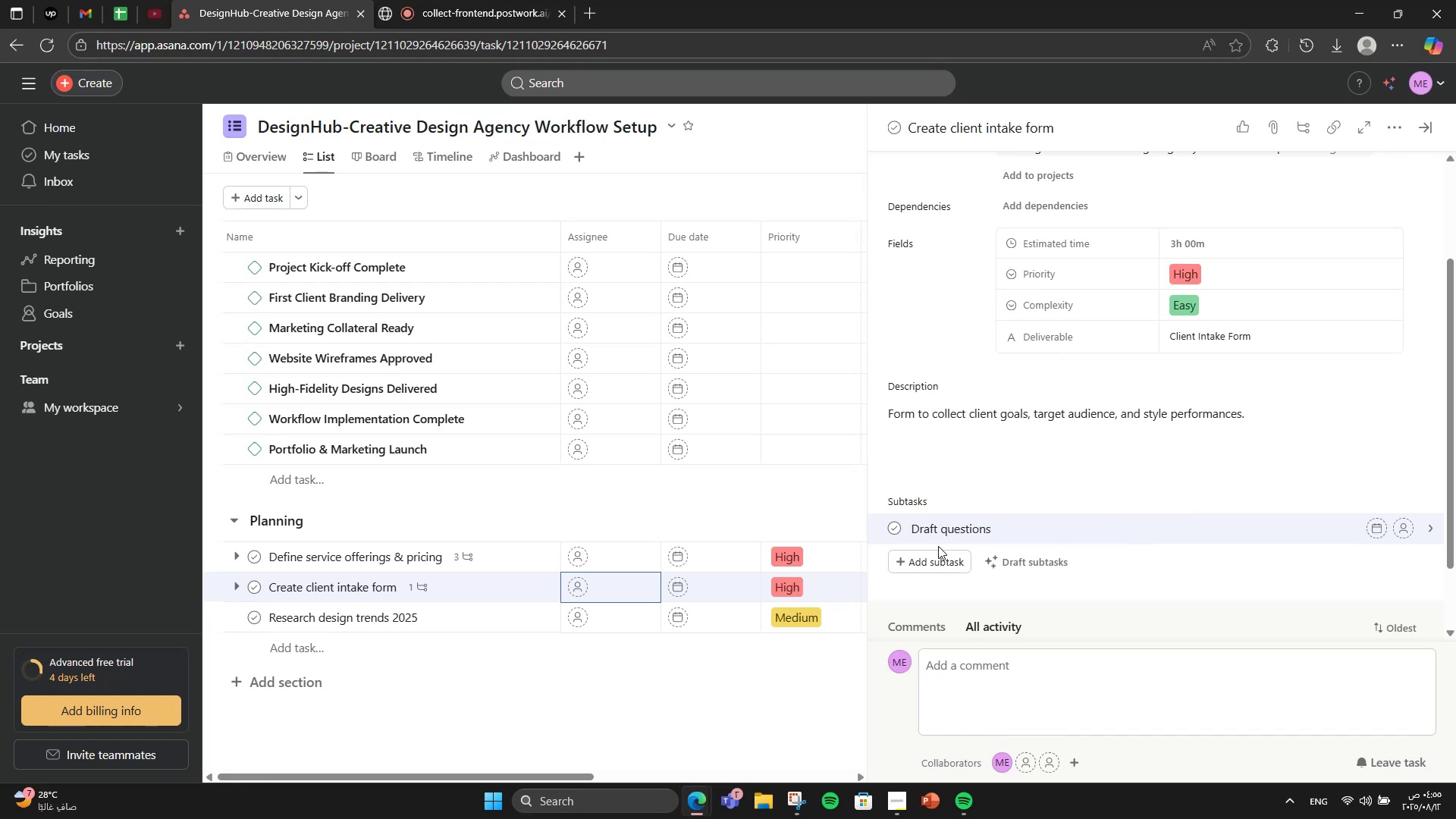 
key(Enter)
 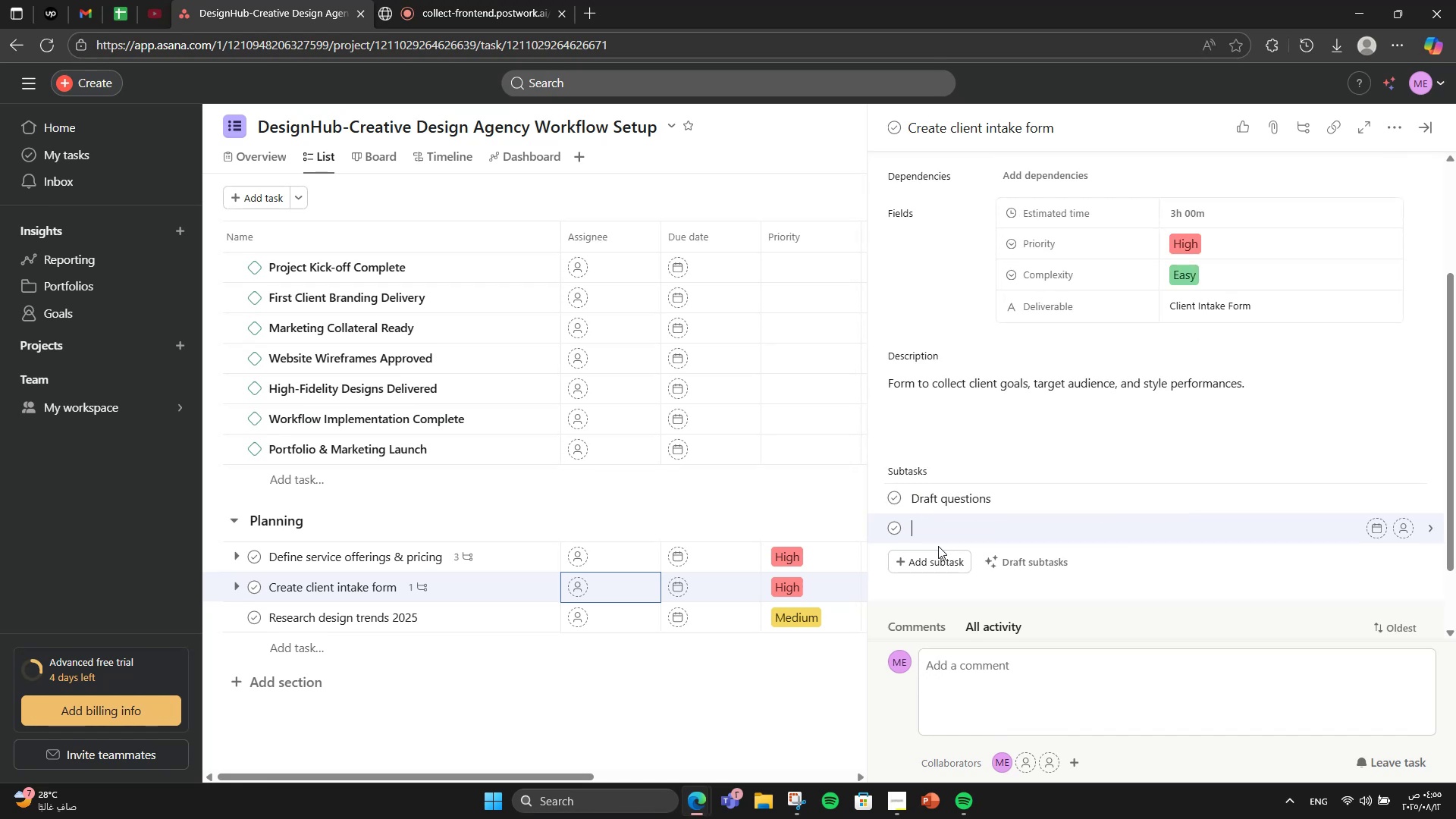 
type(Draft )
key(Backspace)
key(Backspace)
type(esu)
key(Backspace)
type(ign from)
key(Backspace)
key(Backspace)
key(Backspace)
type(orm)
 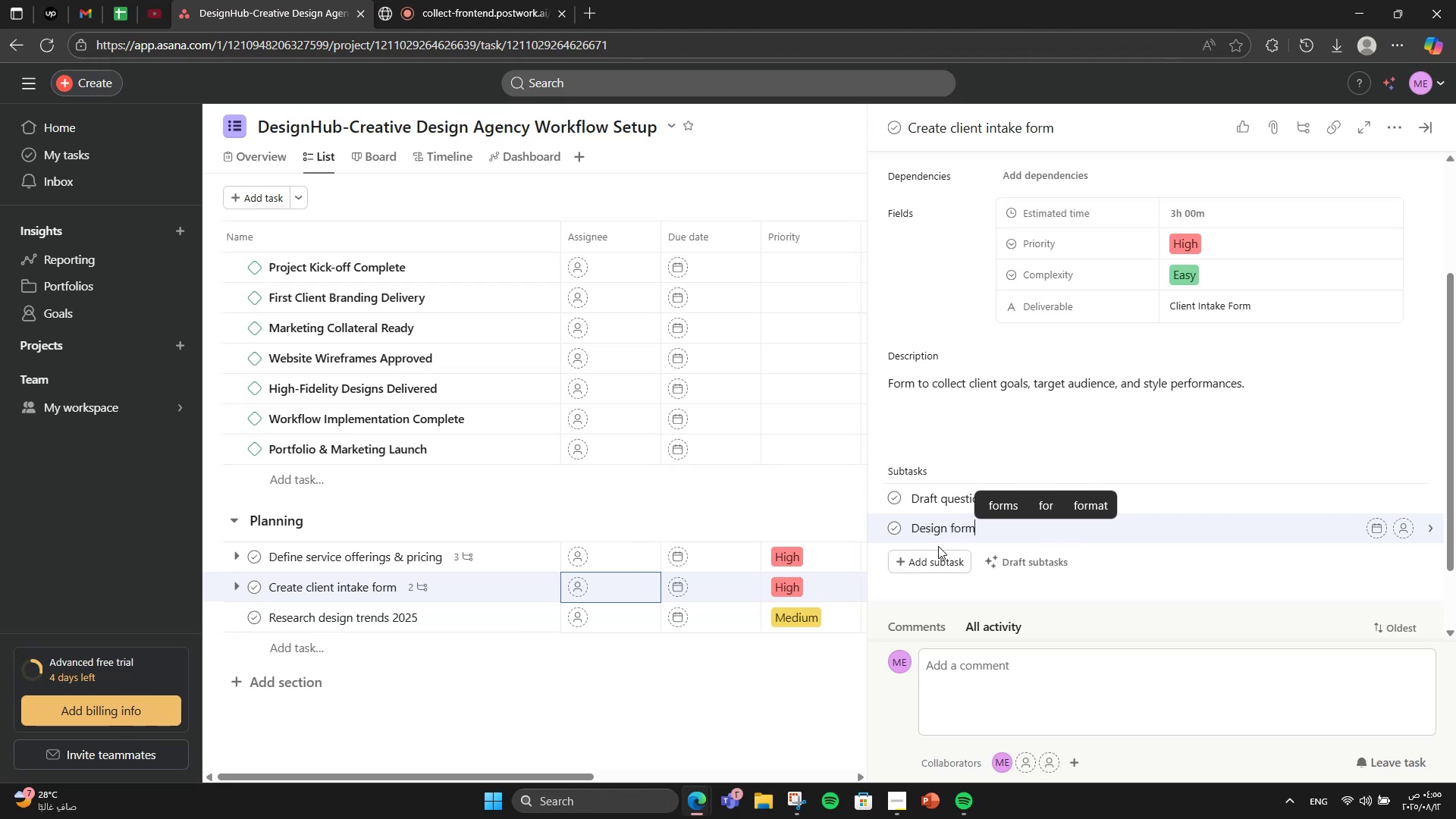 
key(Enter)
 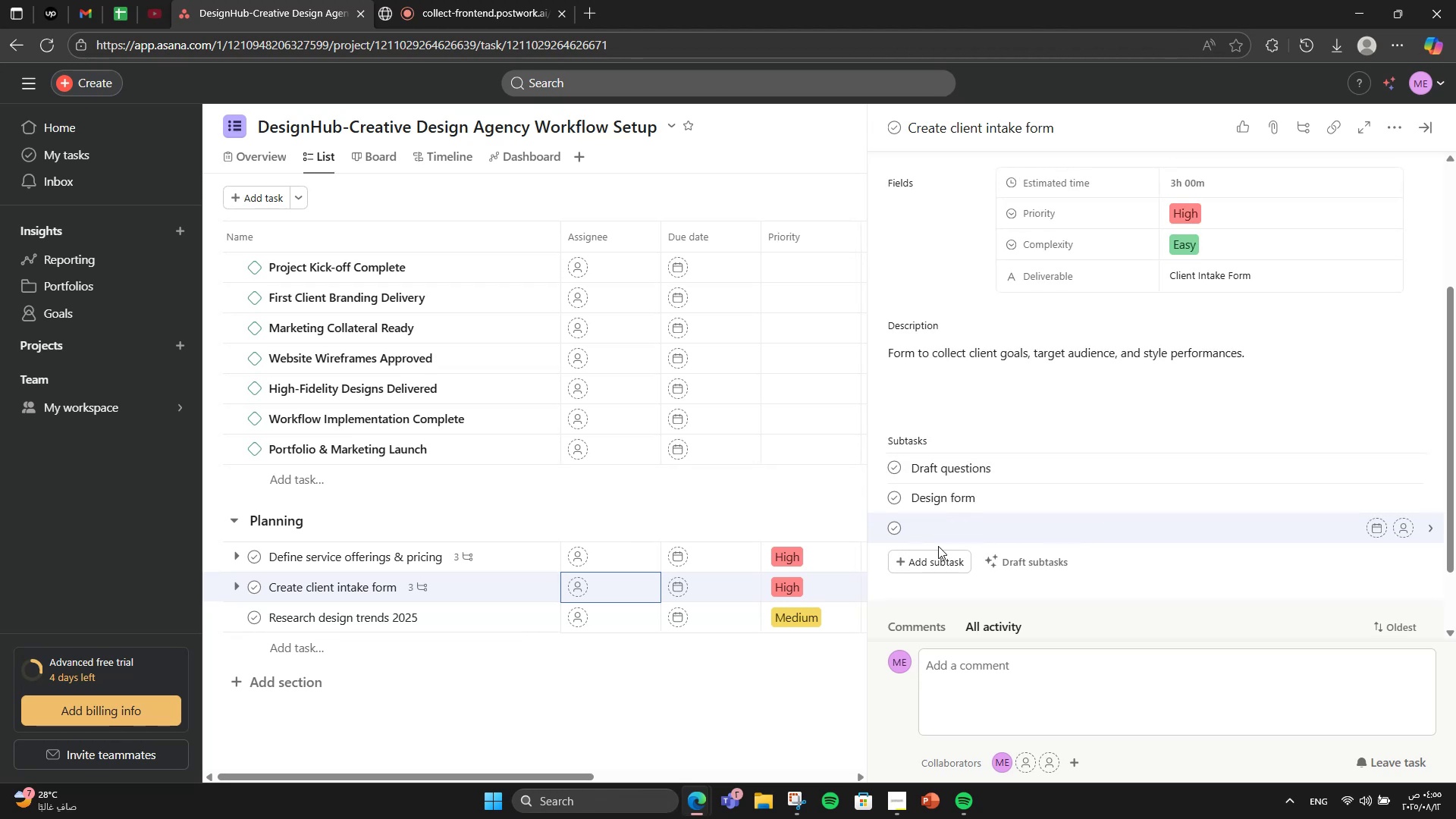 
type(Test submission)
 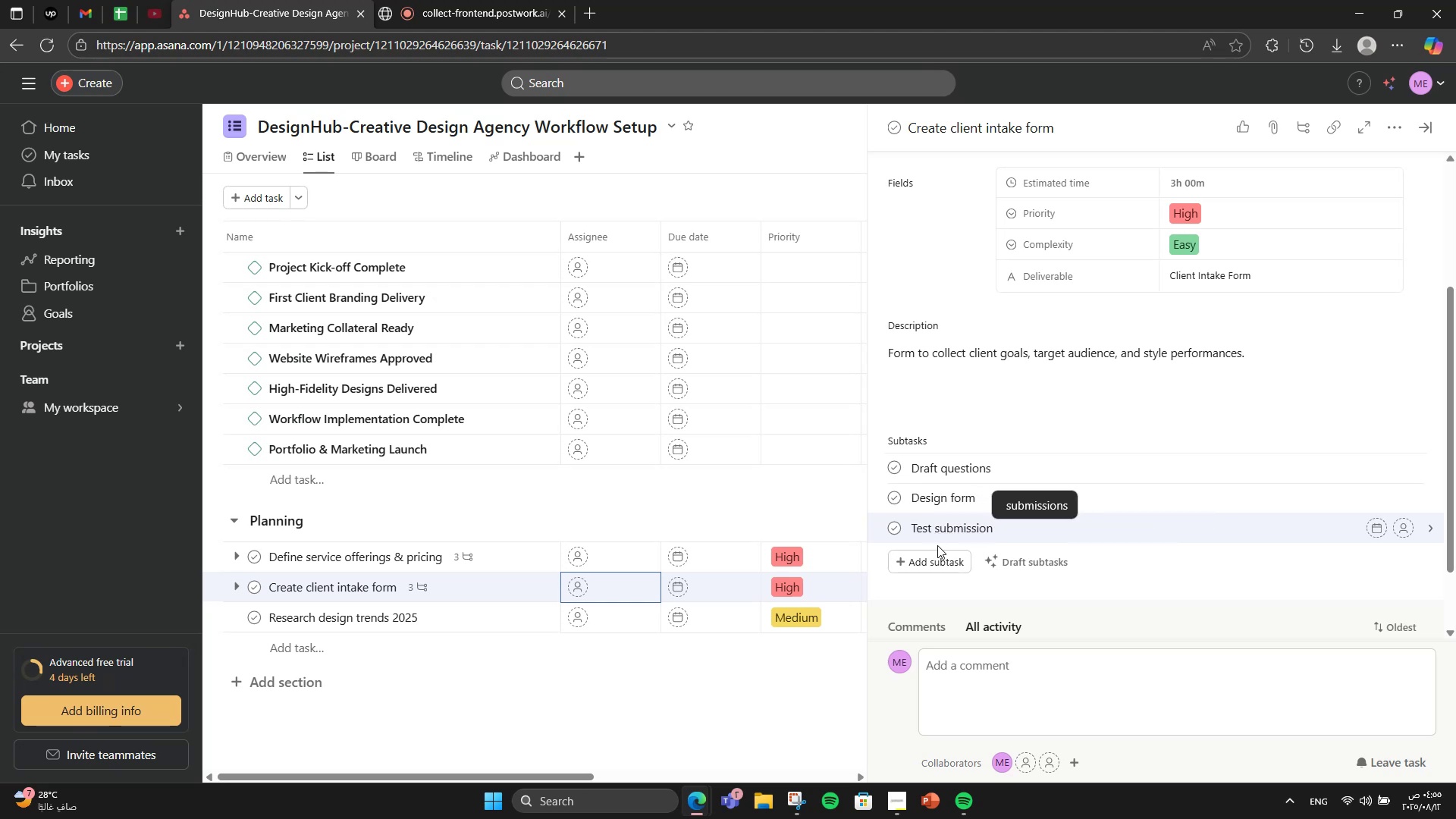 
scroll: coordinate [937, 545], scroll_direction: up, amount: 2.0
 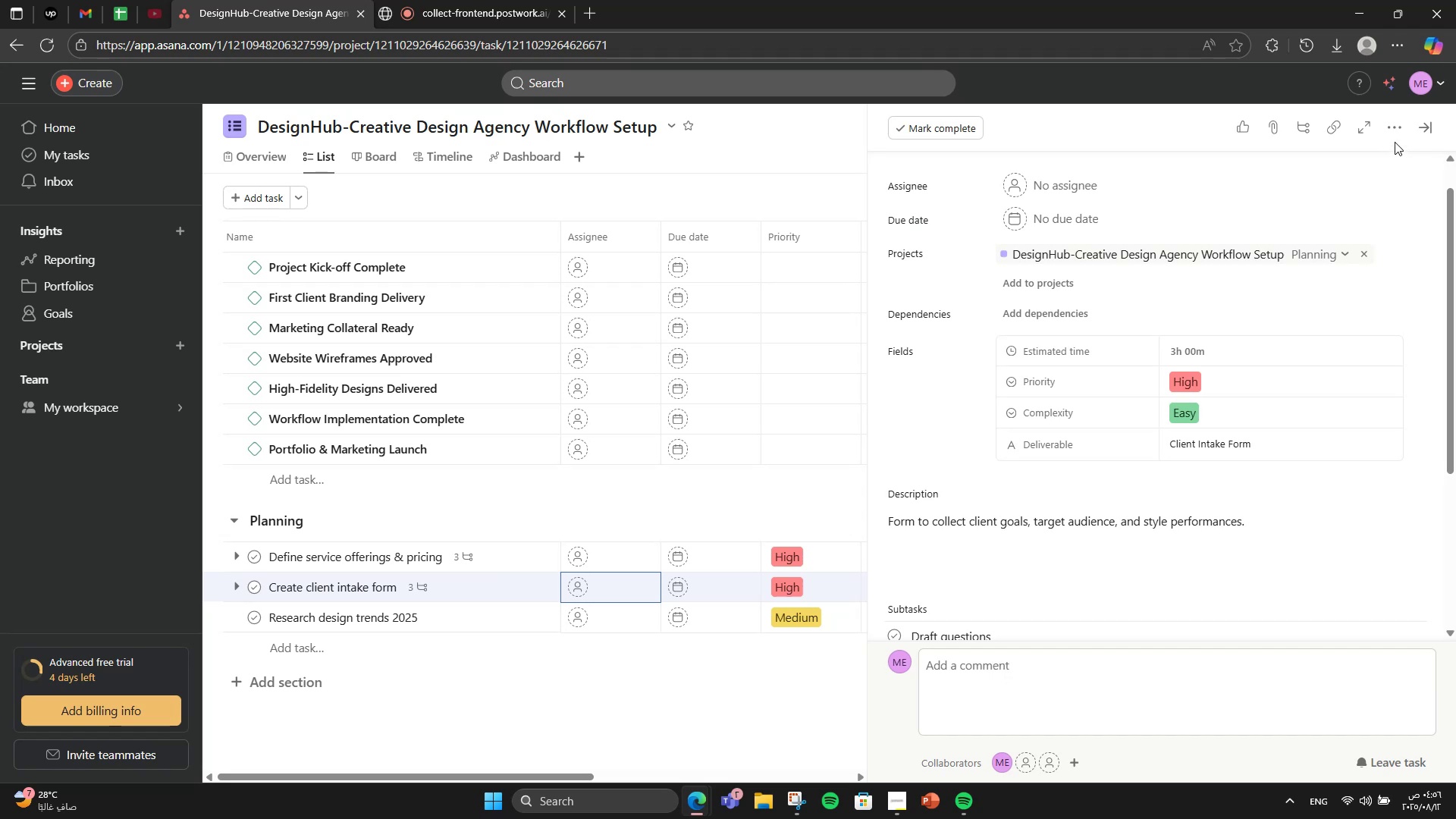 
double_click([1395, 120])
 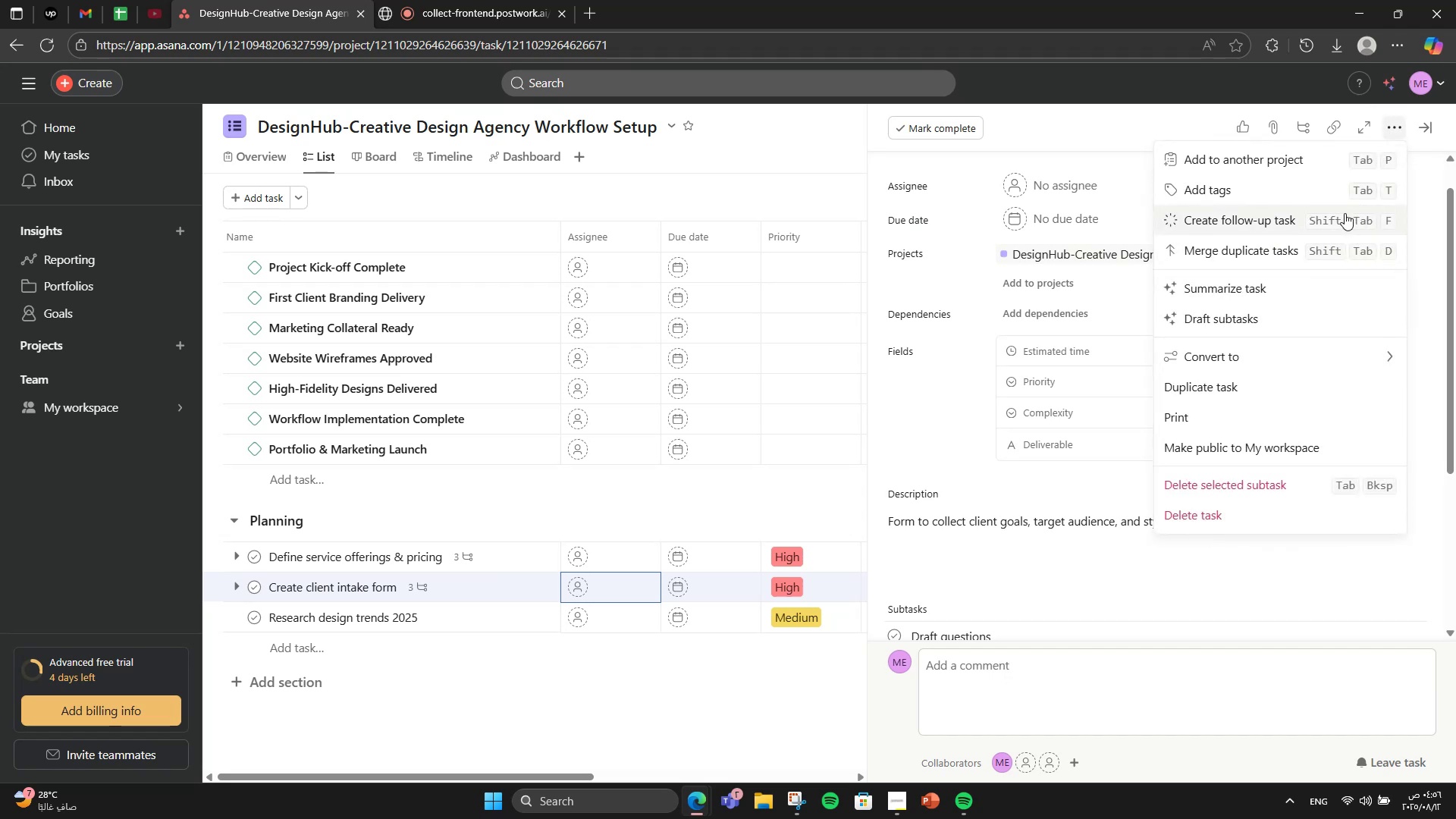 
left_click([1346, 193])
 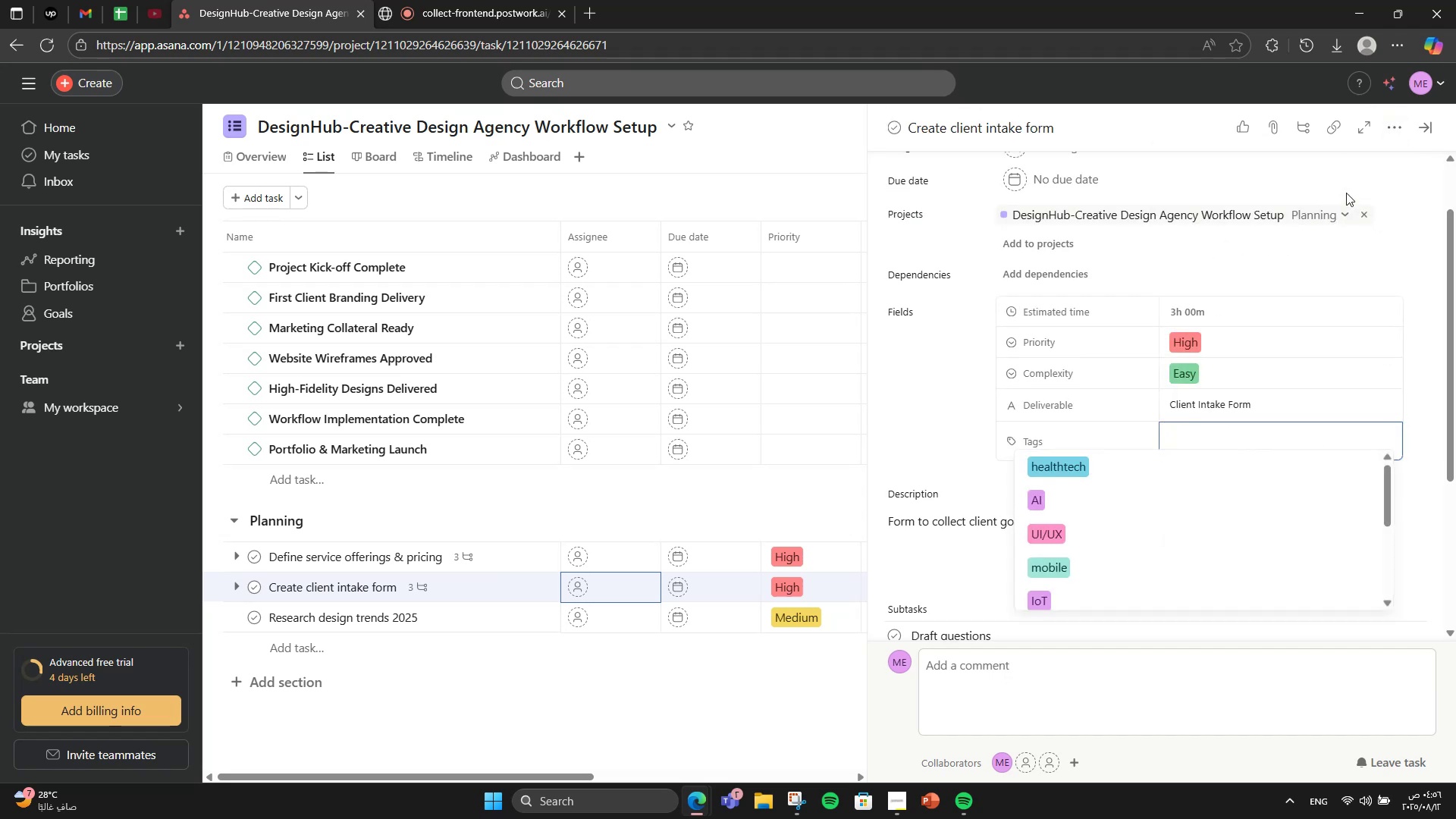 
type(client)
 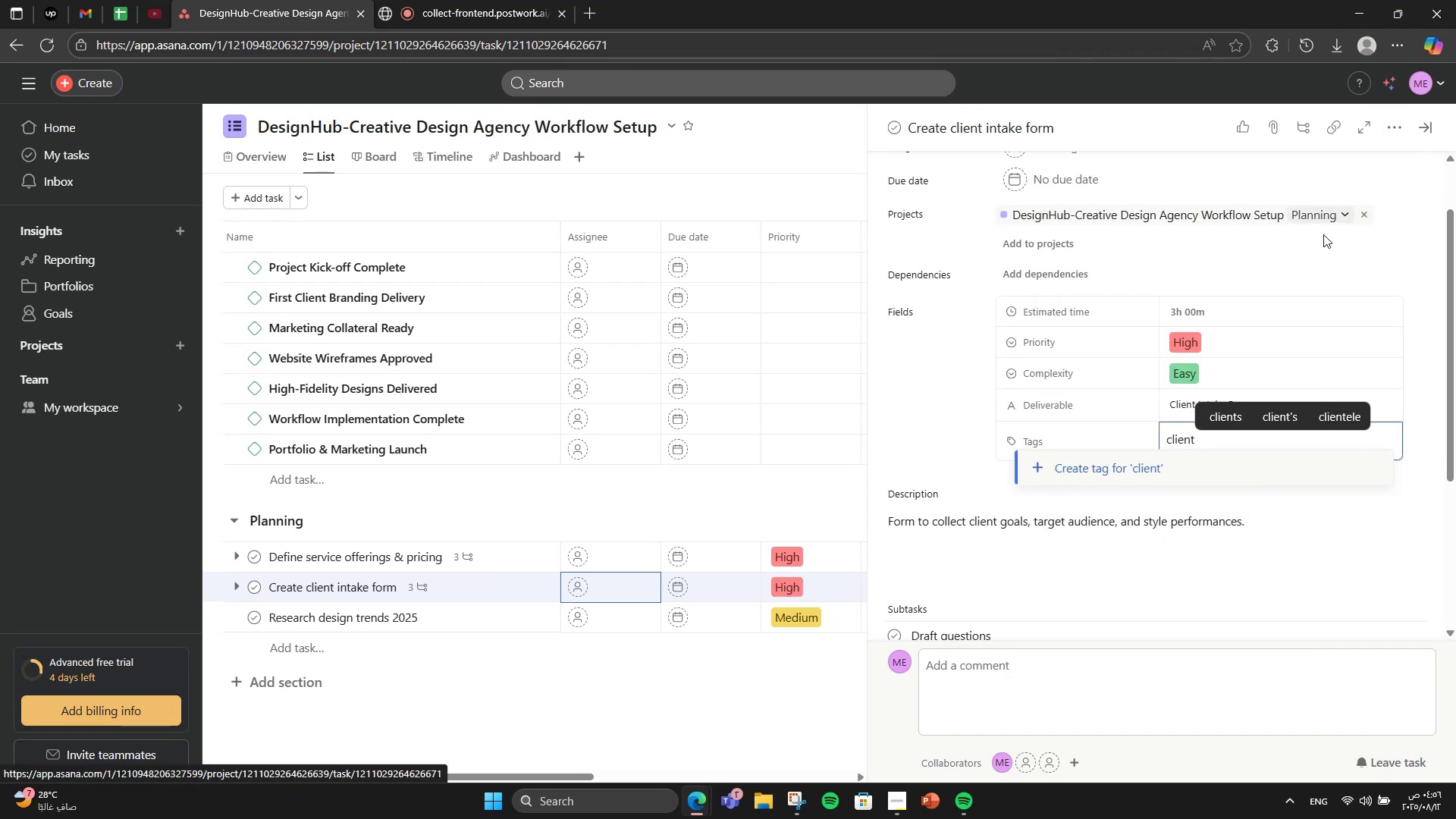 
left_click([1244, 469])
 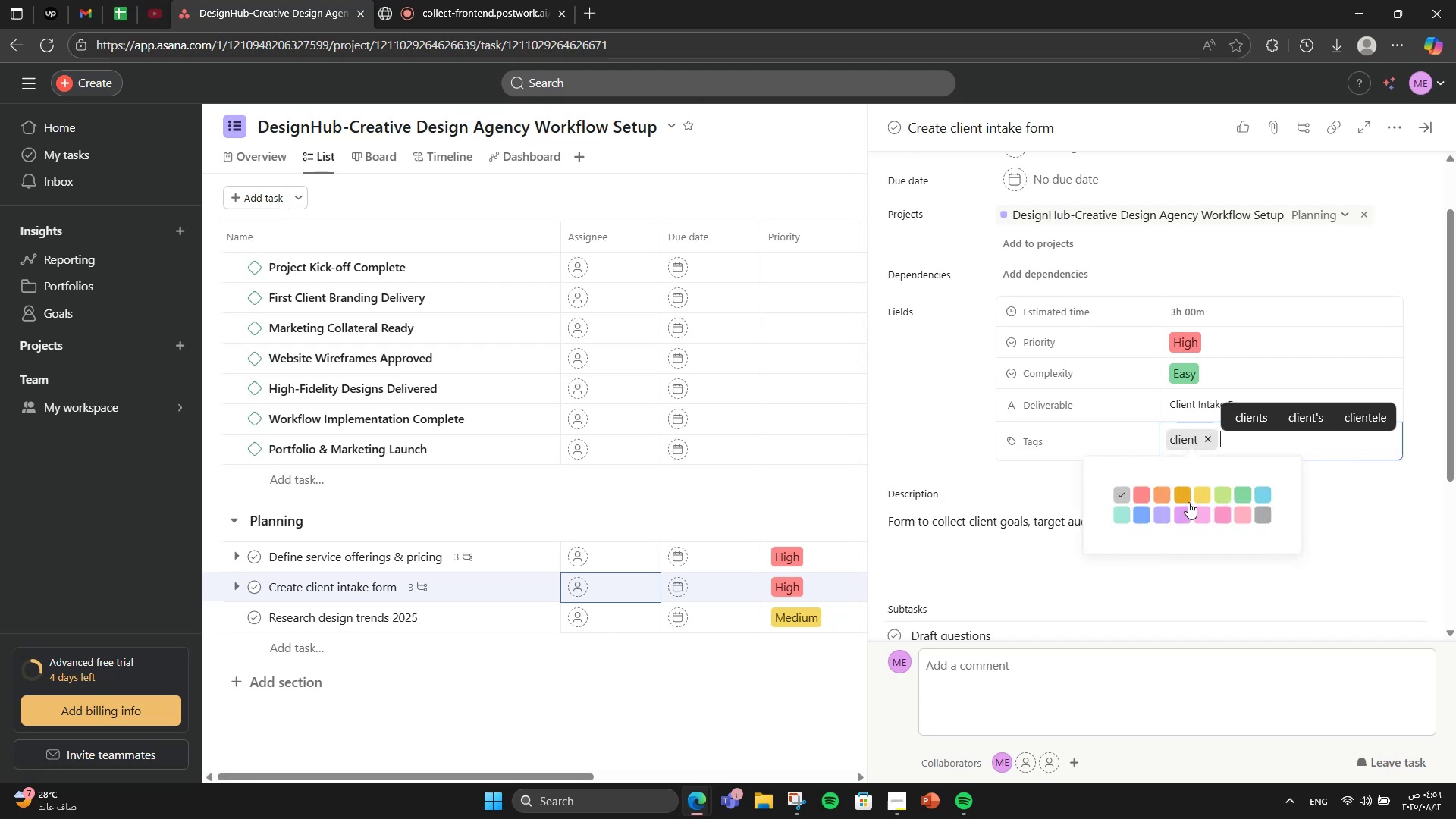 
left_click([1191, 498])
 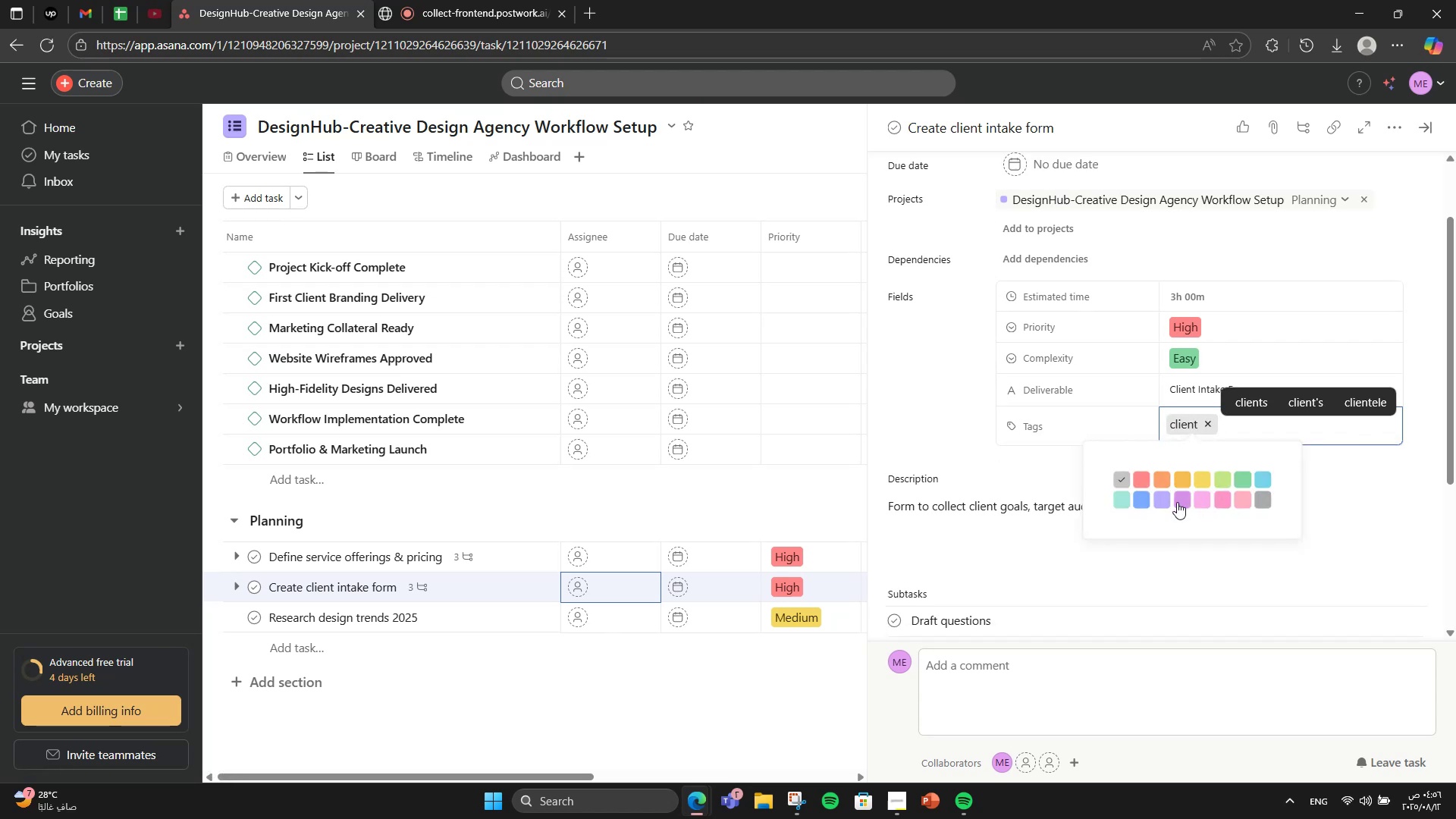 
left_click([1177, 502])
 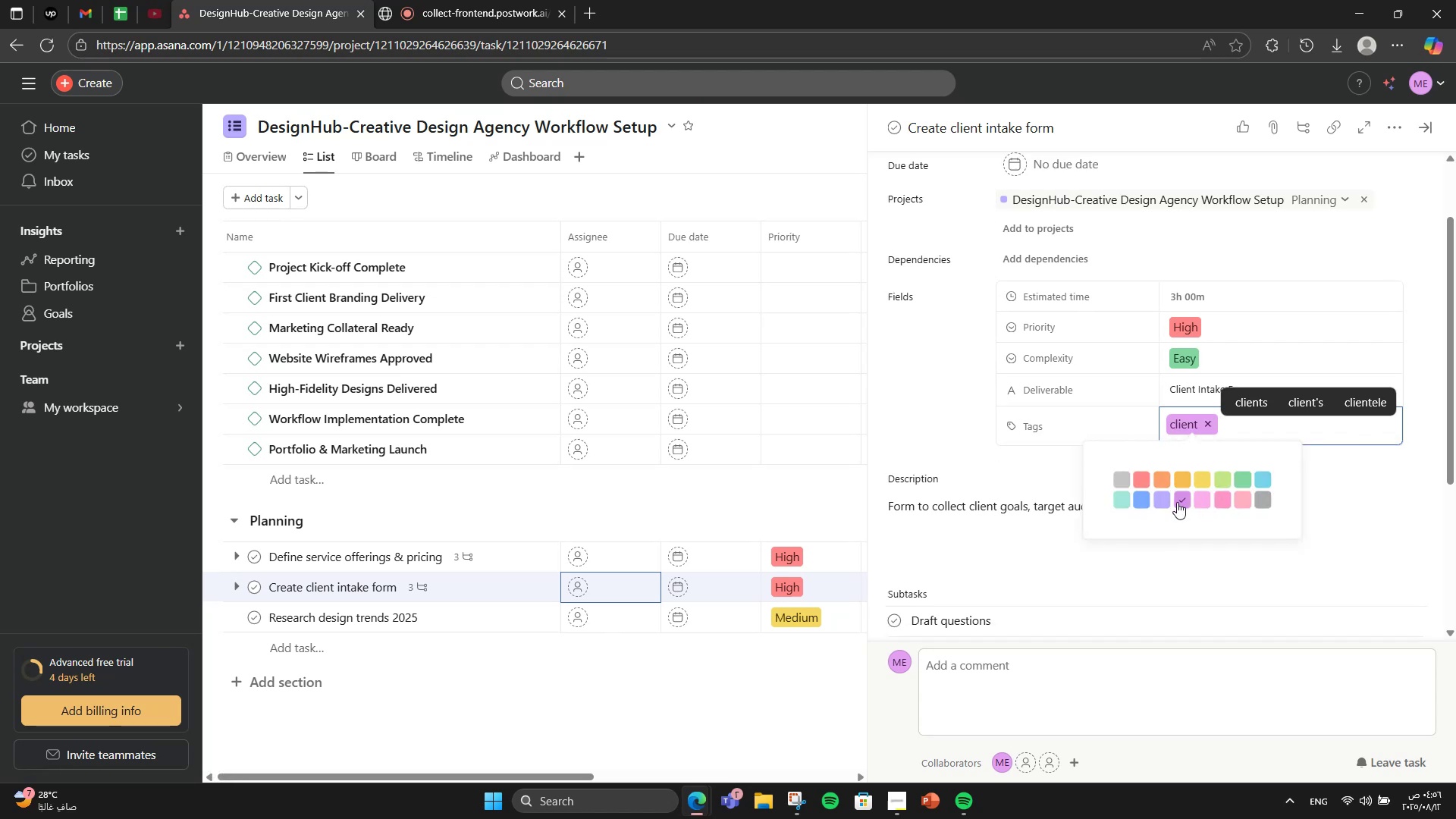 
type(forms)
 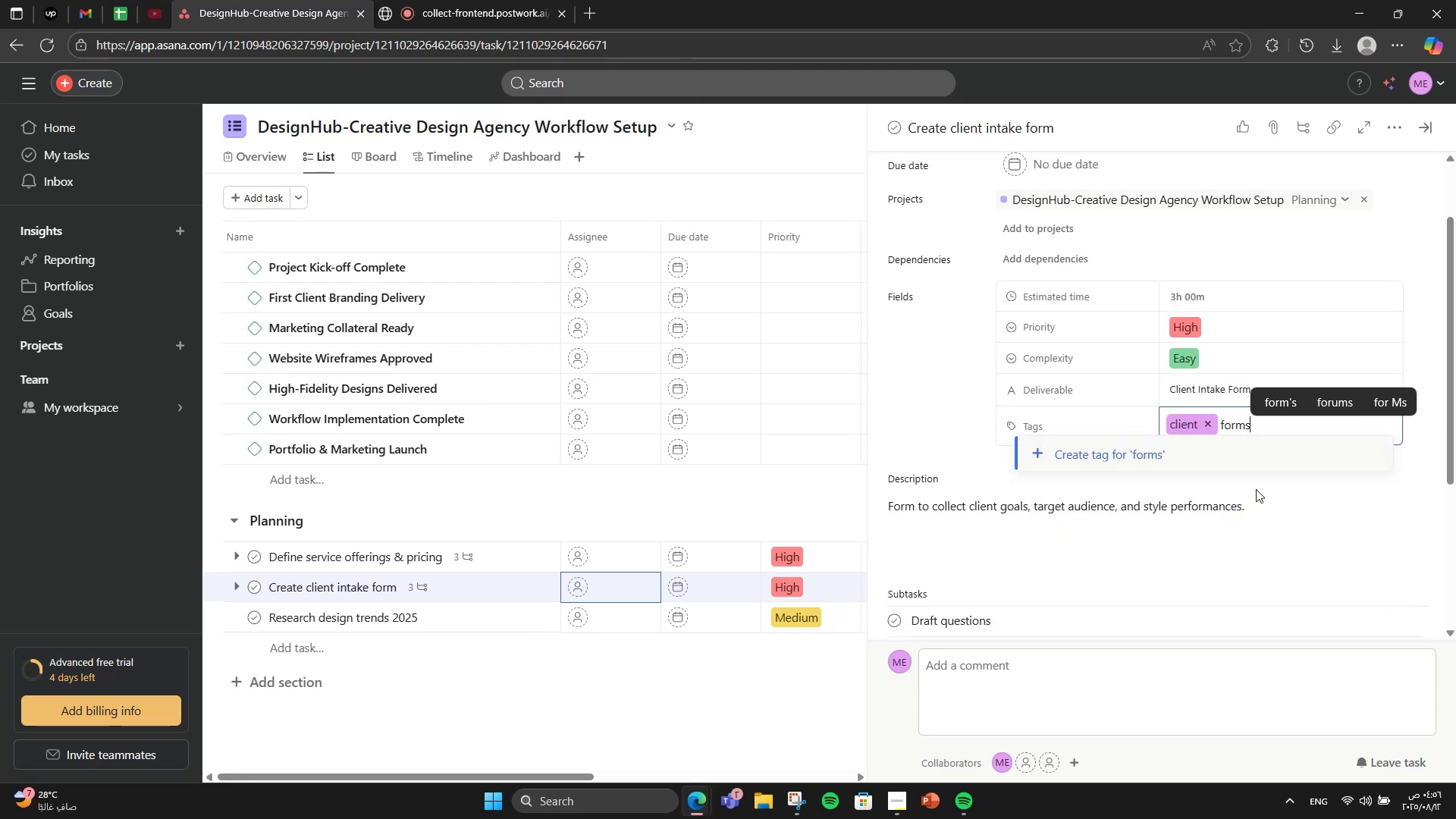 
left_click([1261, 461])
 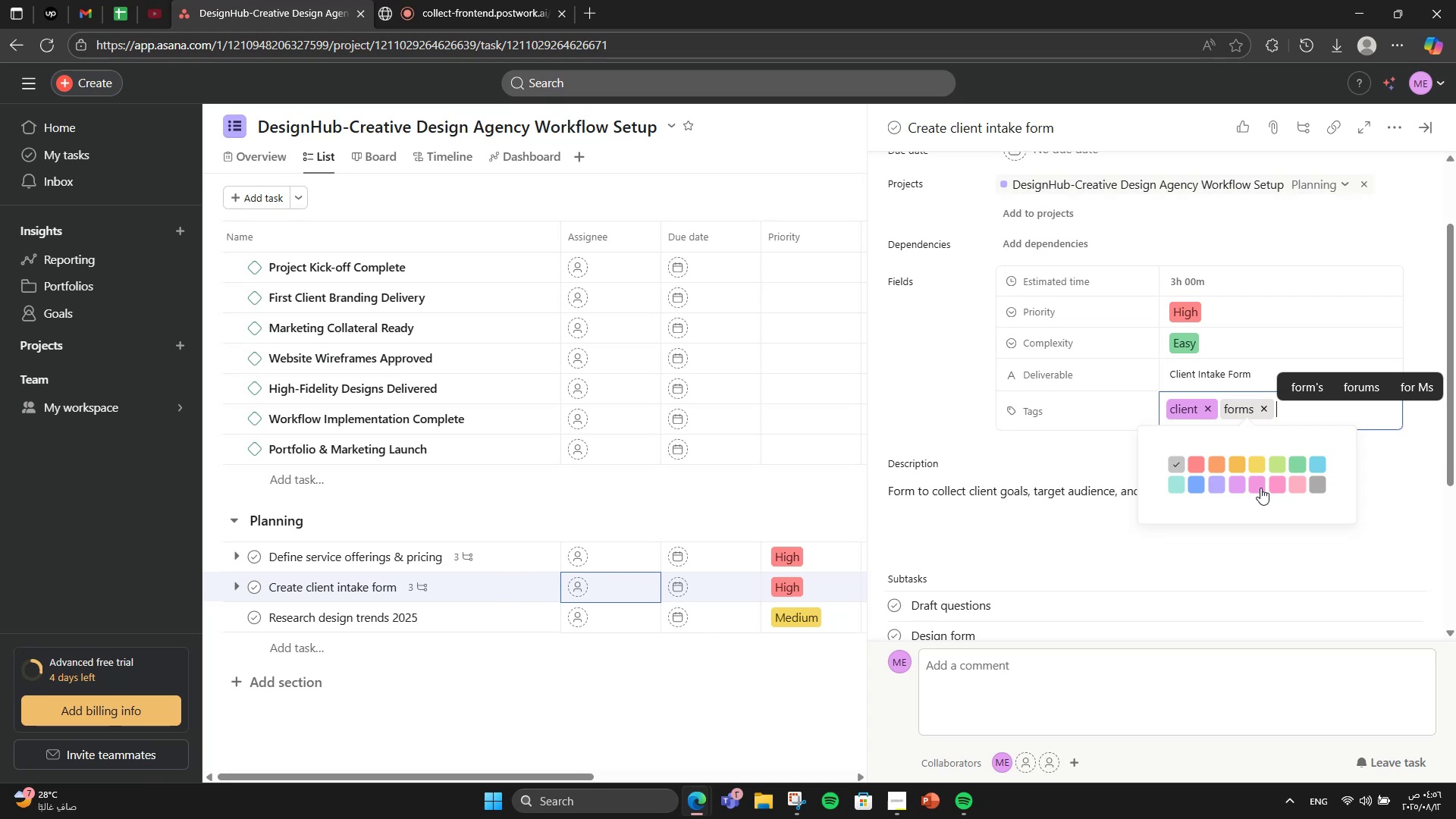 
left_click([1257, 461])
 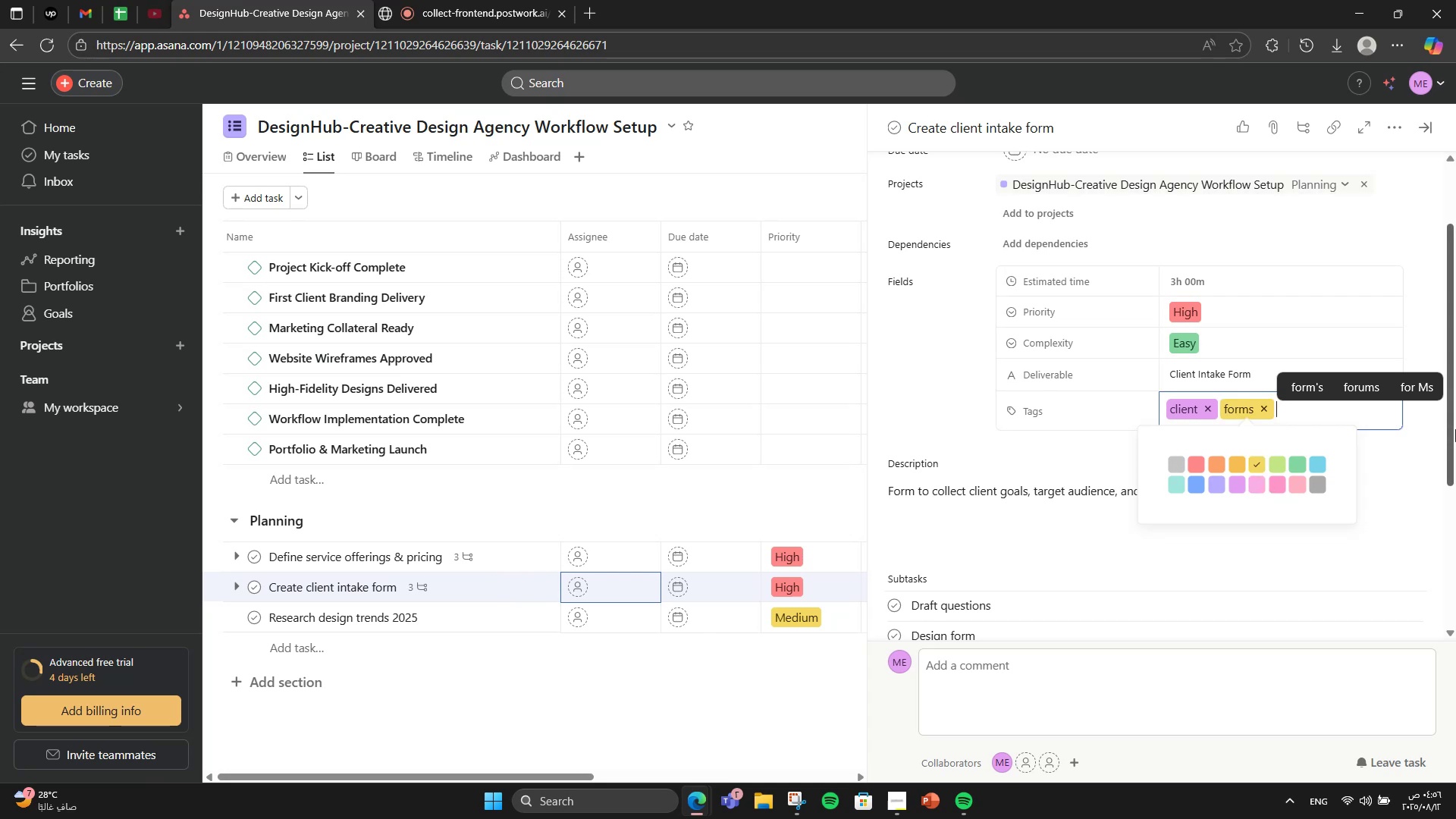 
left_click([1455, 429])
 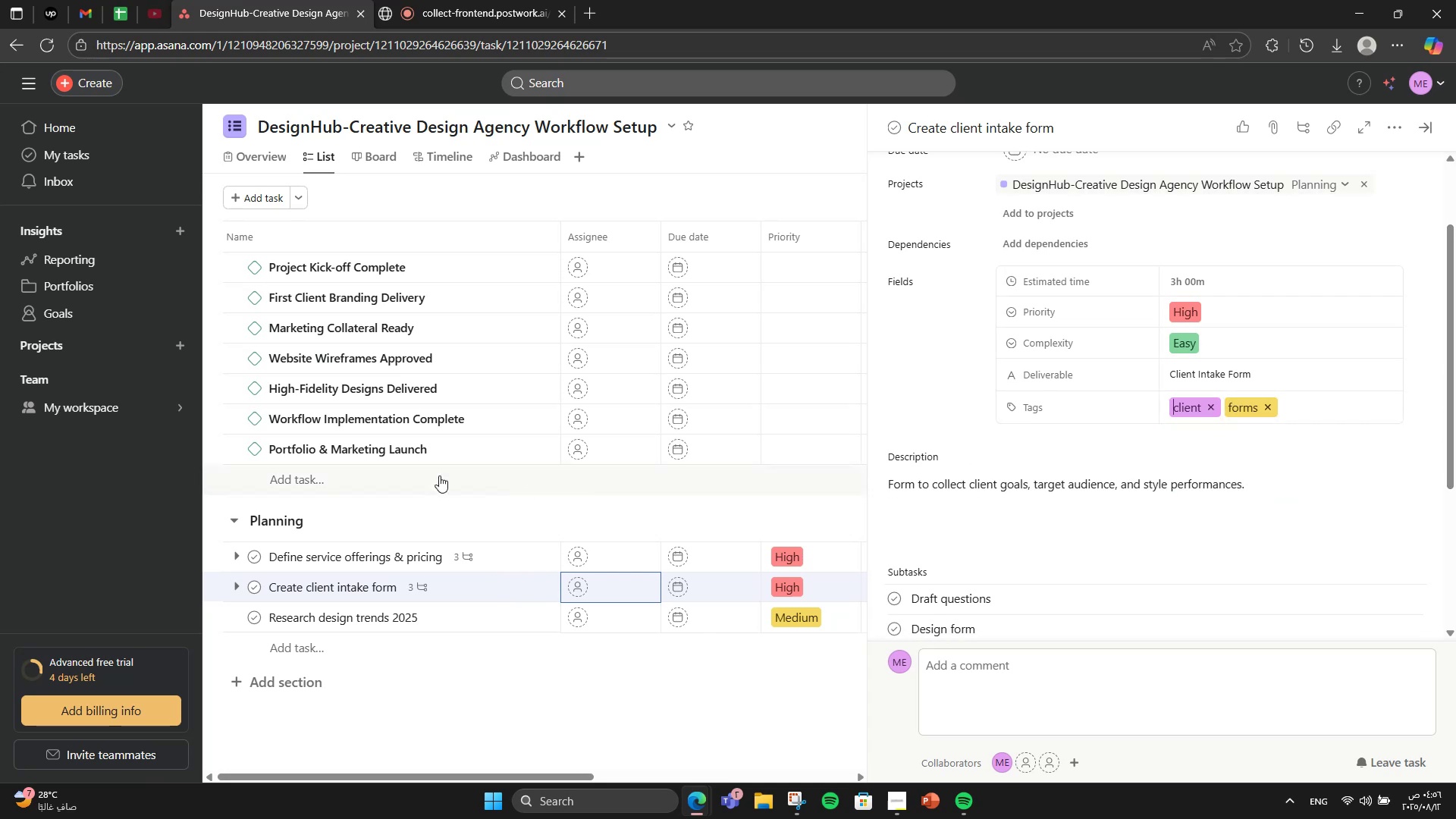 
scroll: coordinate [460, 454], scroll_direction: down, amount: 2.0
 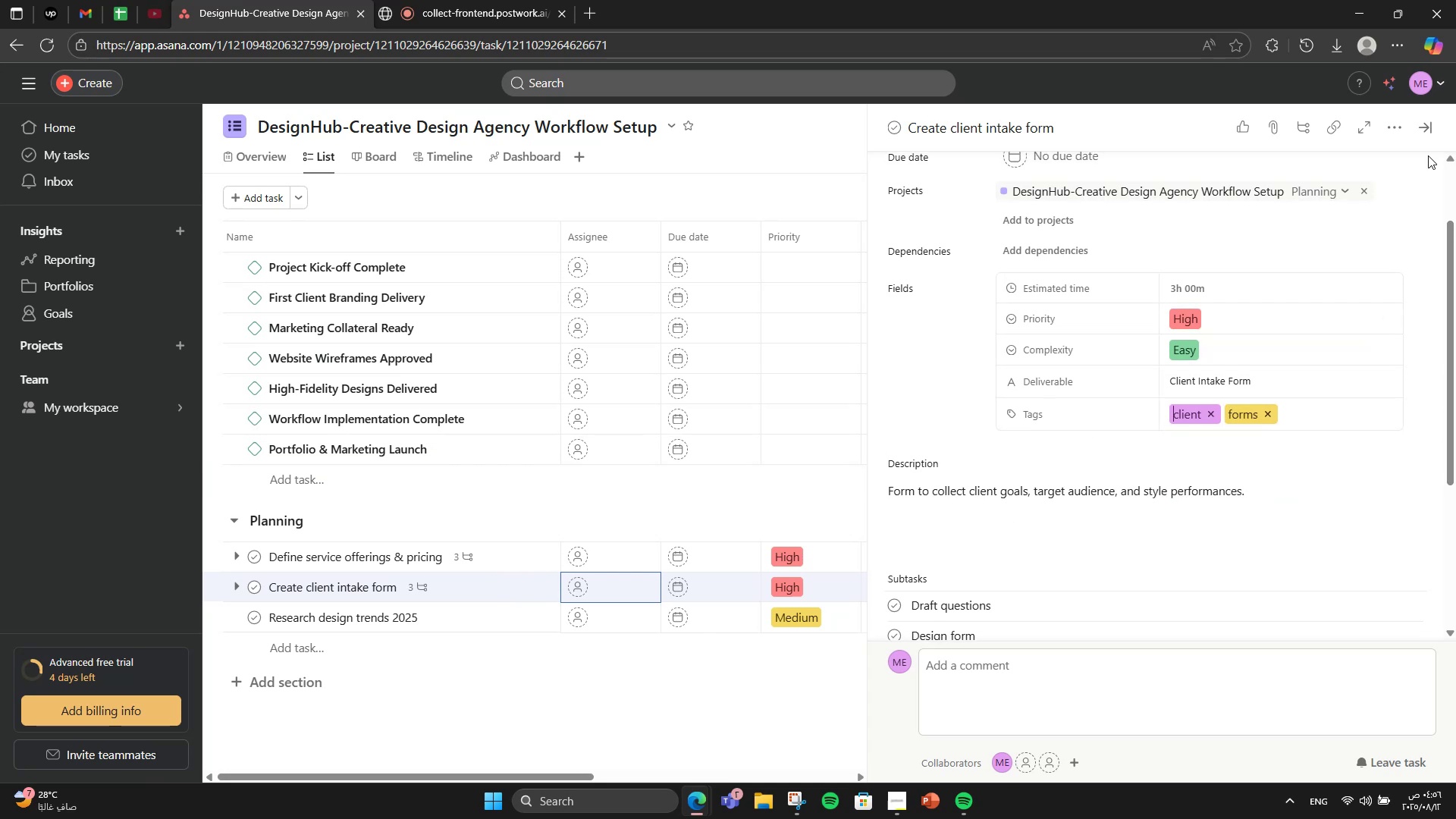 
left_click([1428, 139])
 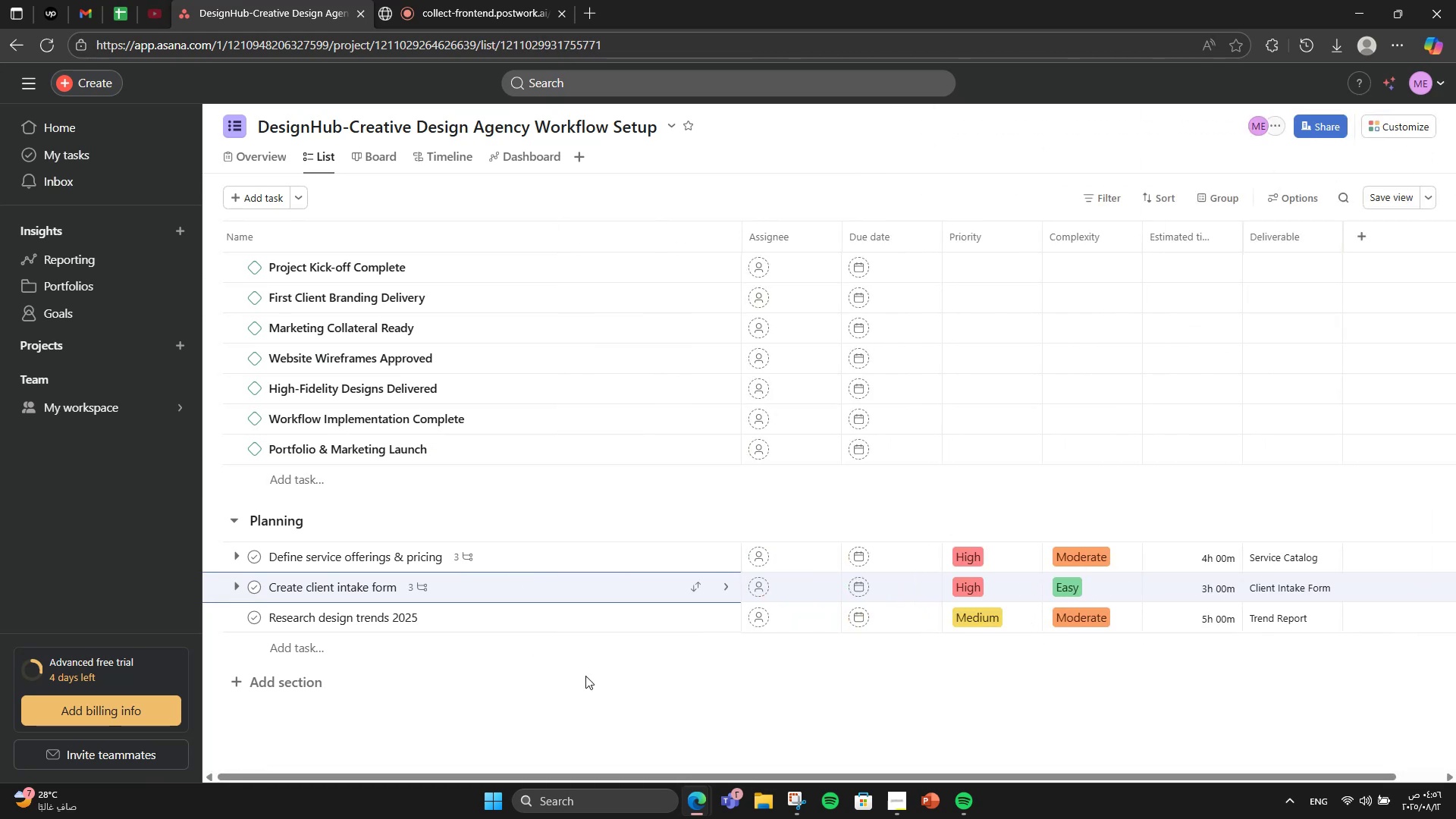 
left_click([557, 610])
 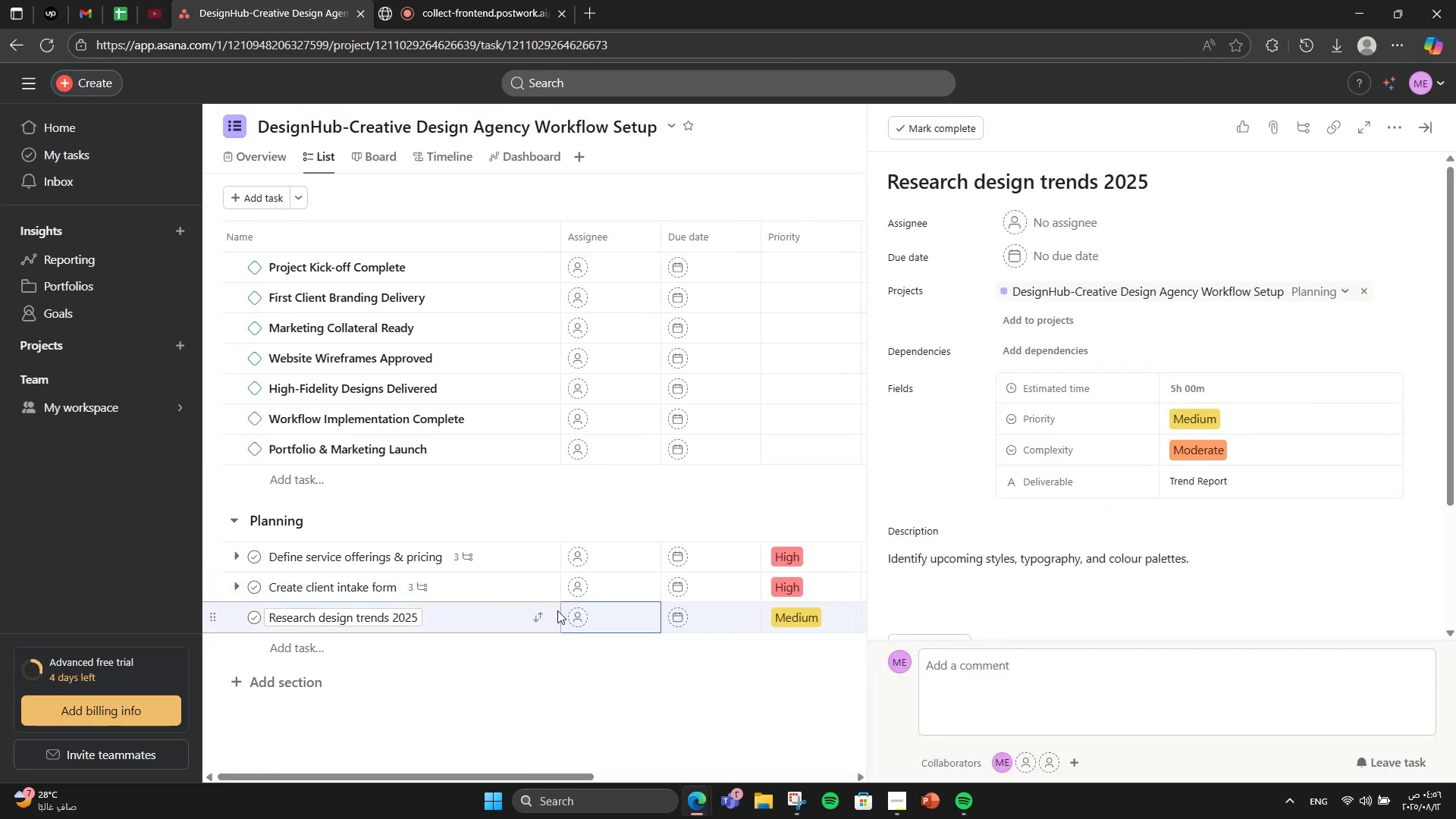 
wait(6.02)
 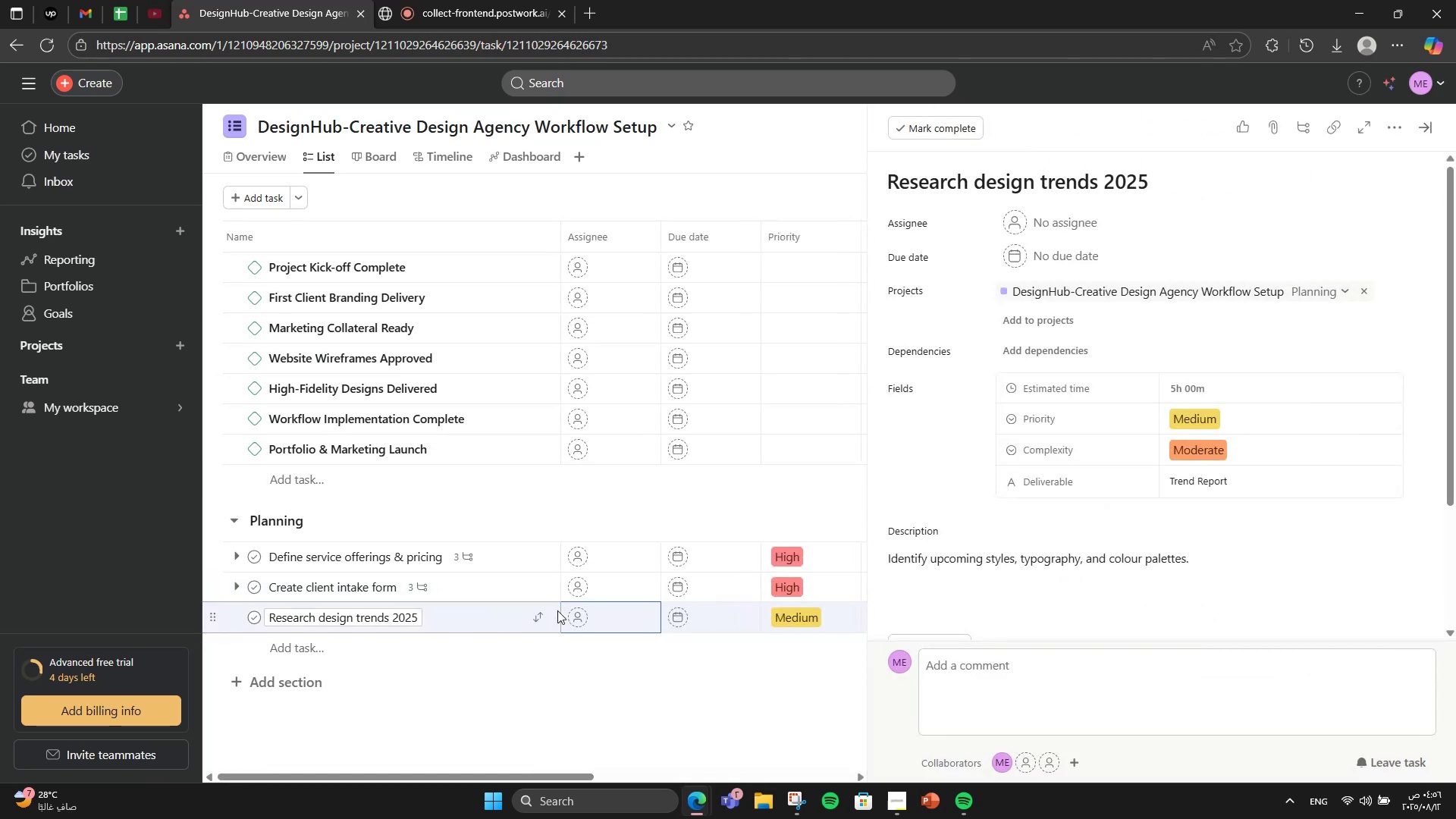 
scroll: coordinate [982, 582], scroll_direction: down, amount: 2.0
 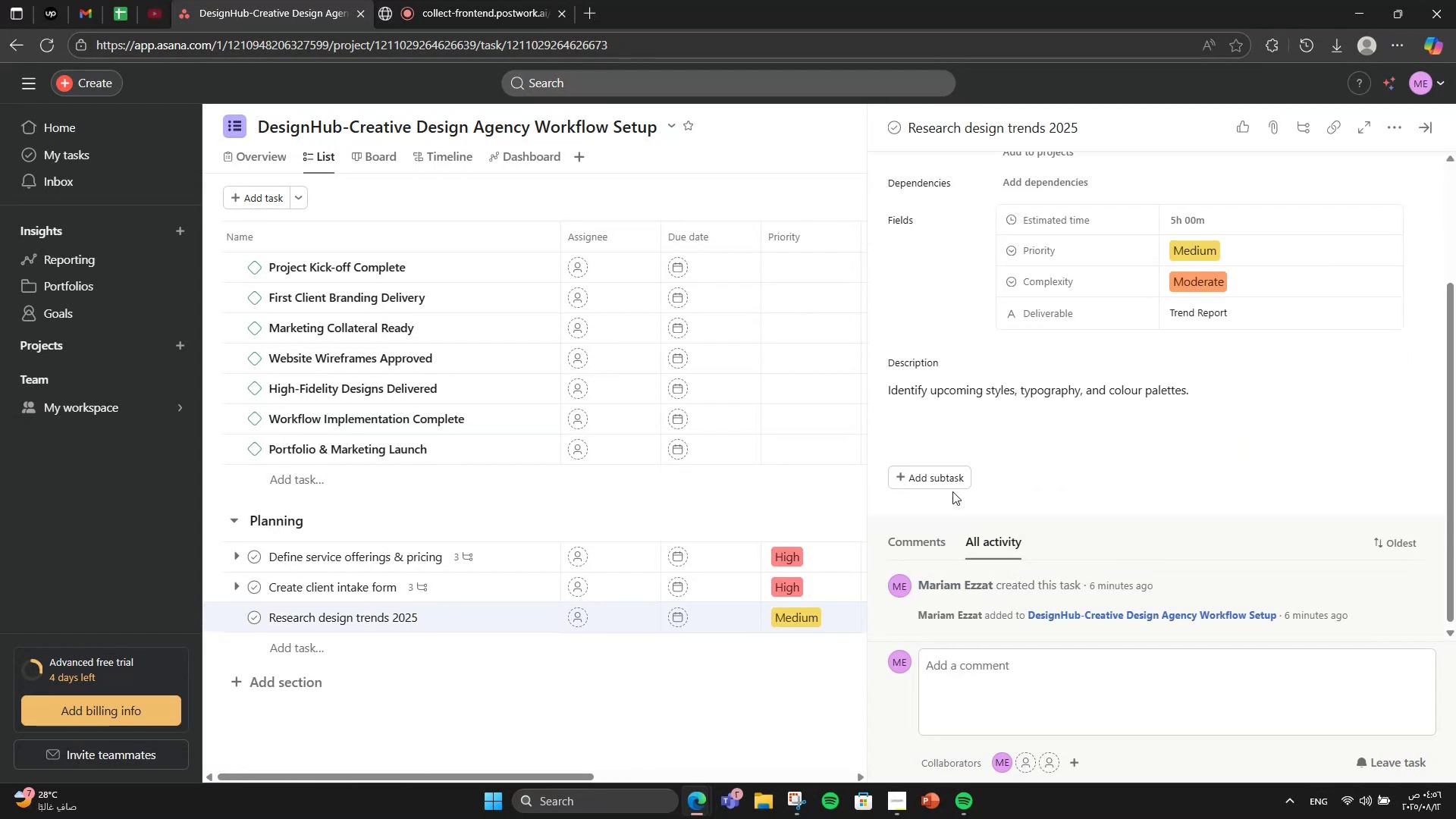 
left_click([952, 480])
 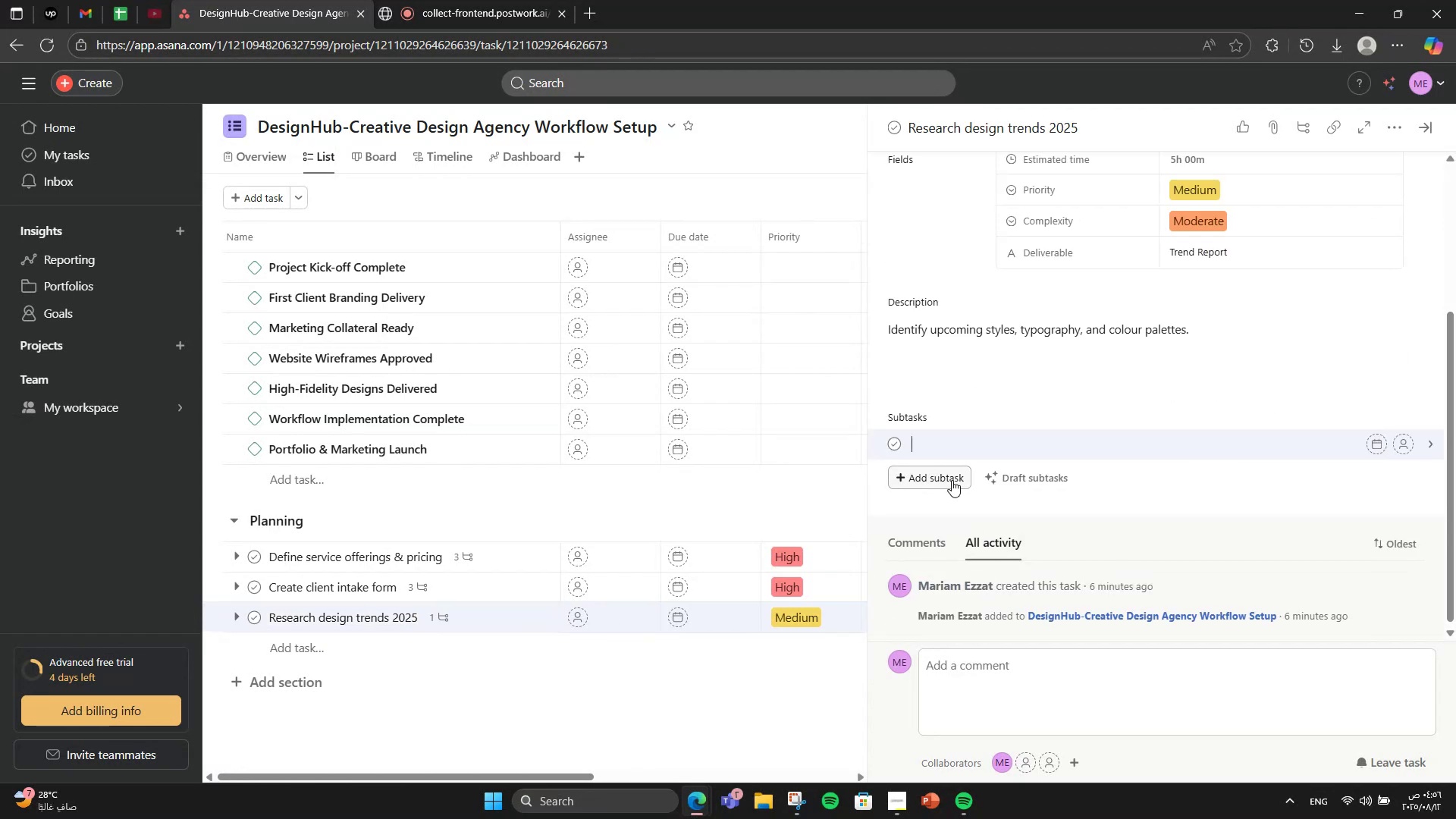 
wait(6.17)
 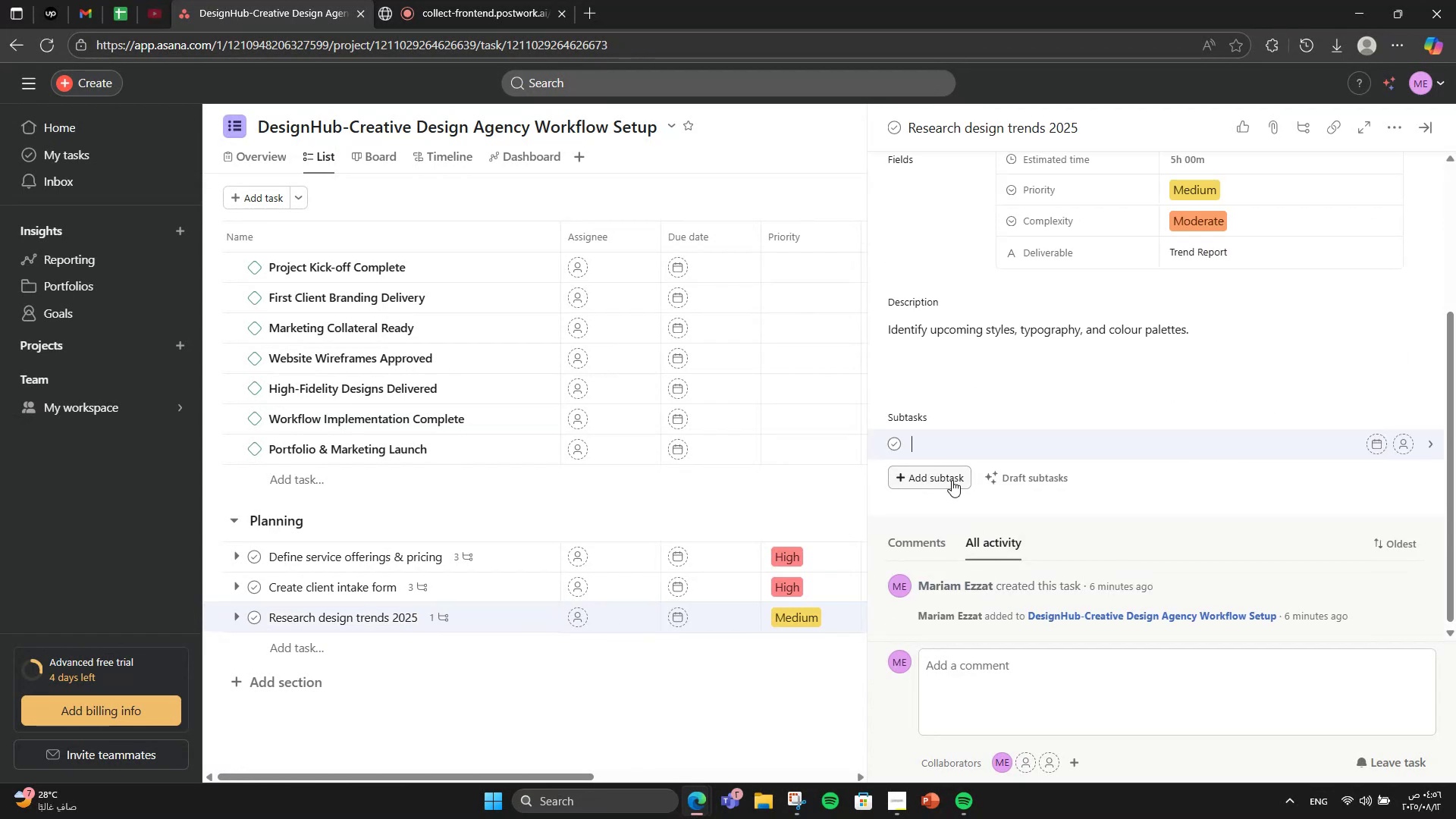 
type(Collectt)
key(Backspace)
type( rreferences)
 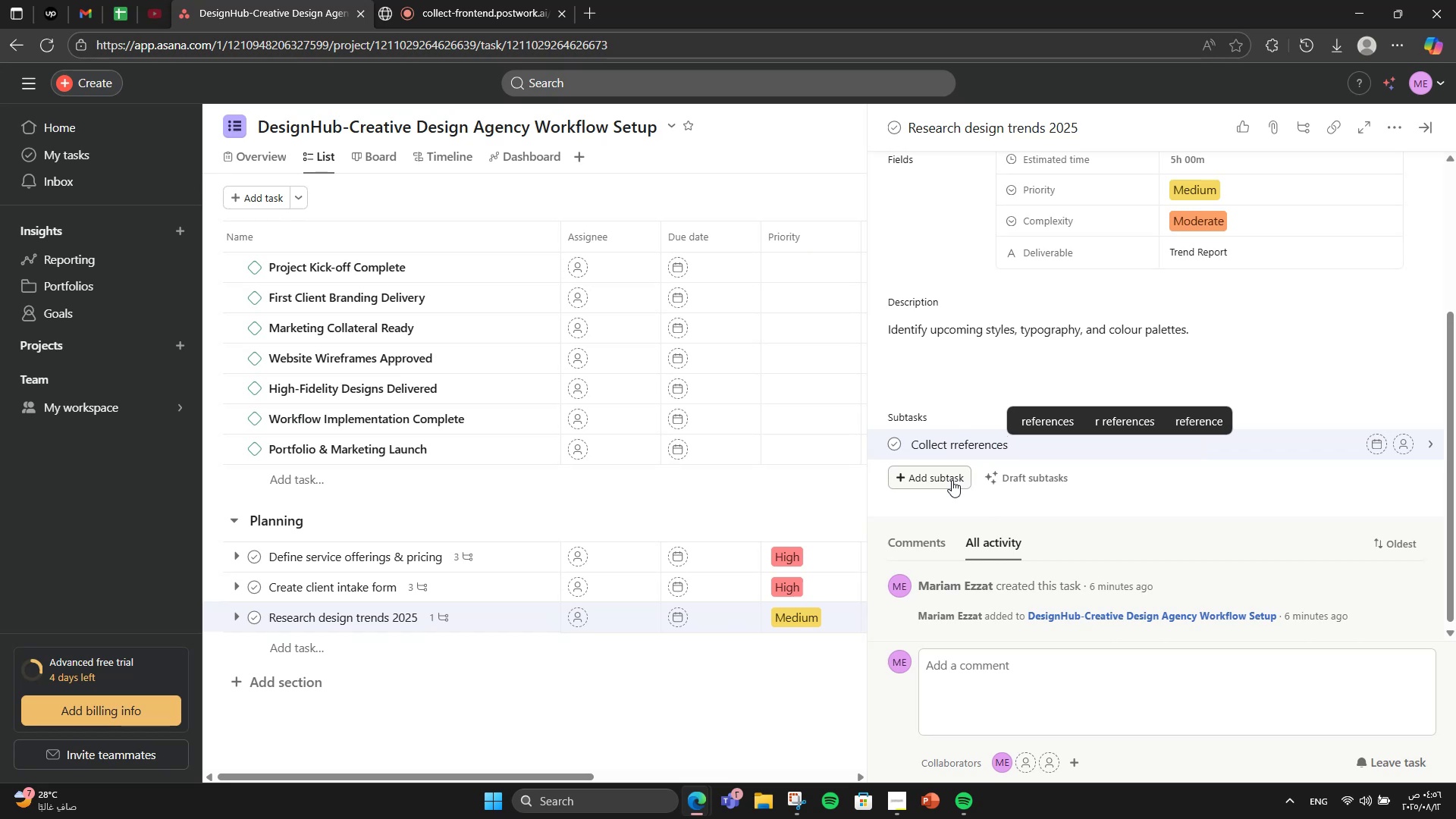 
key(Enter)
 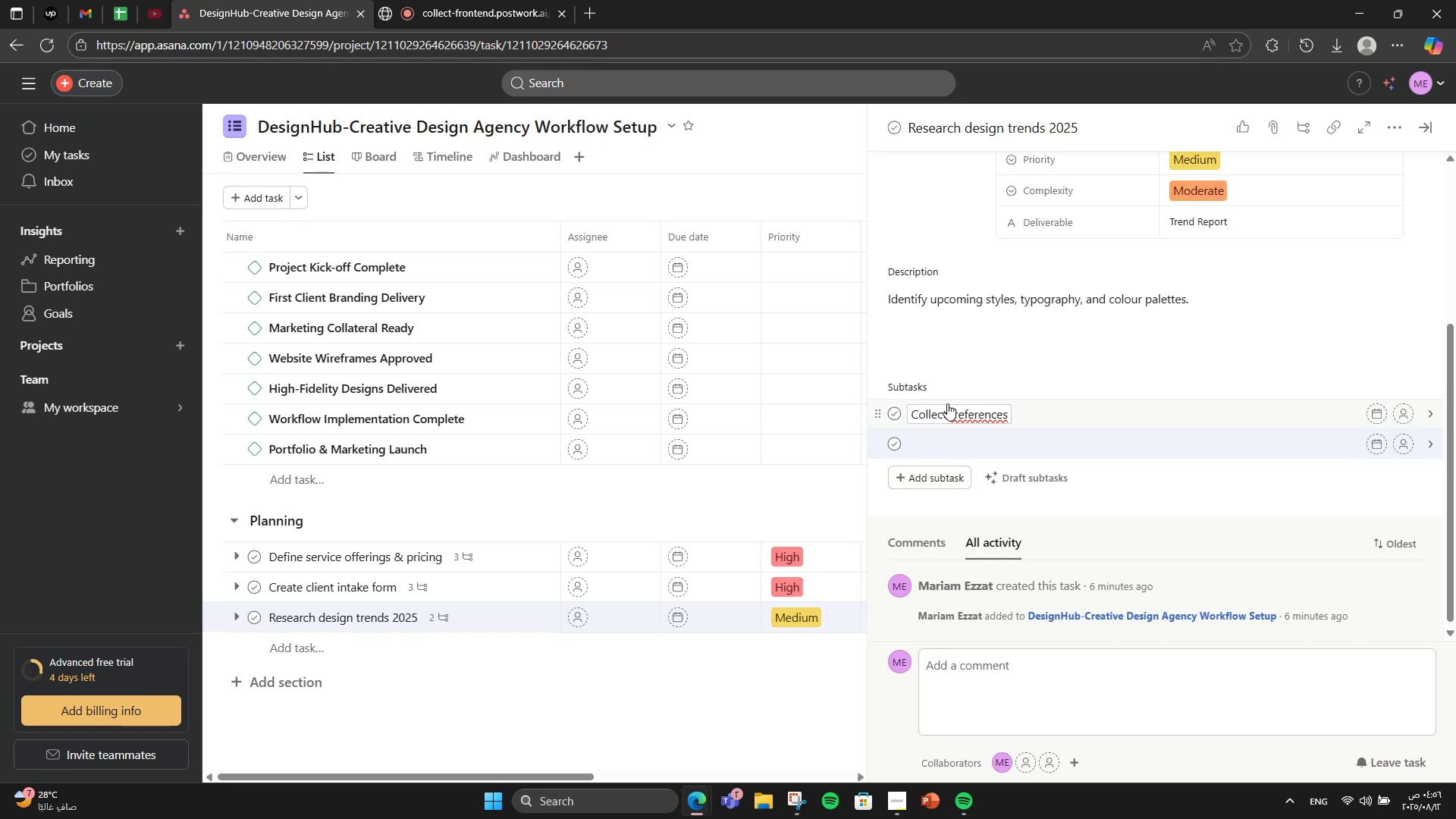 
left_click([959, 407])
 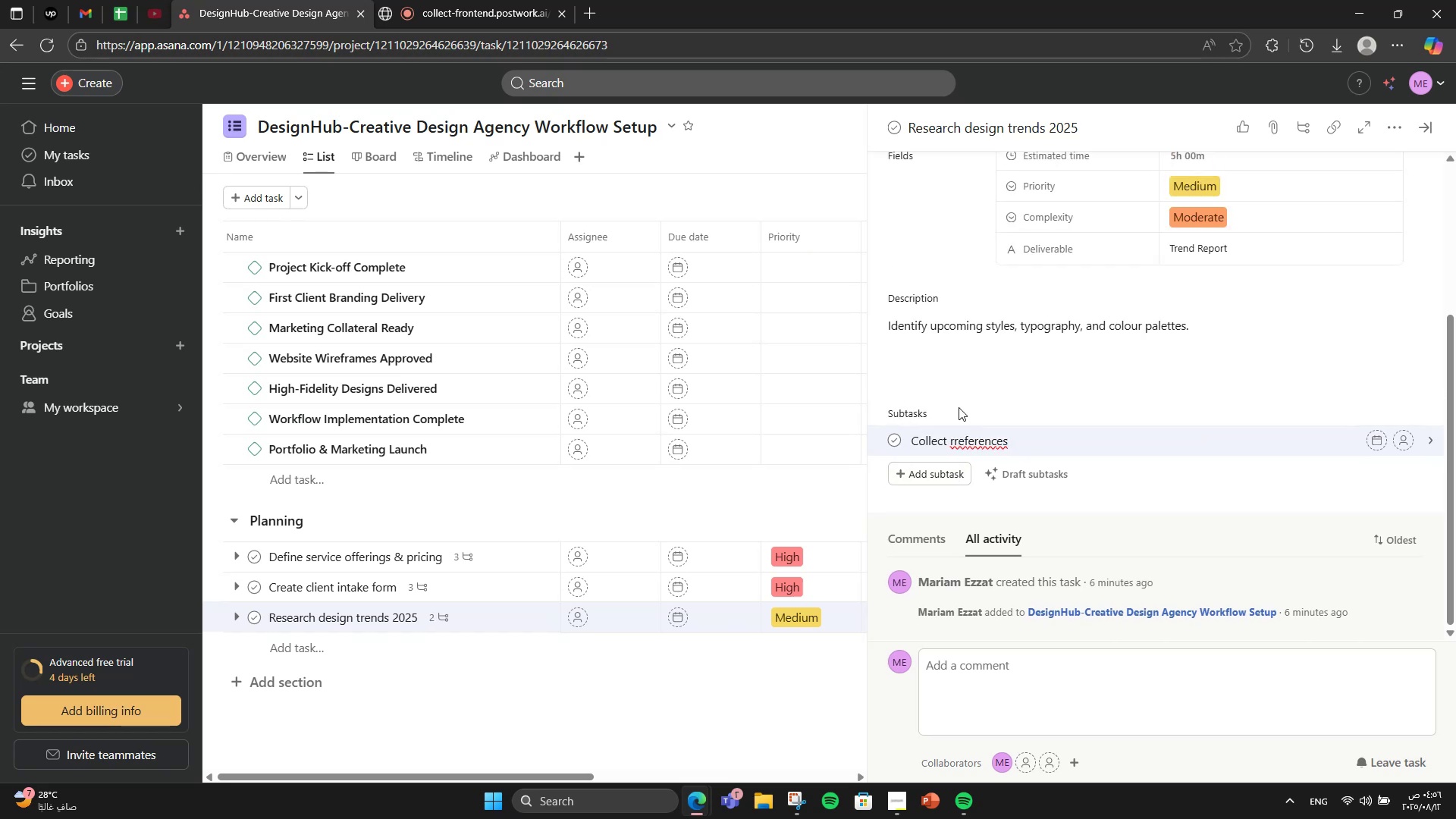 
key(Backspace)
 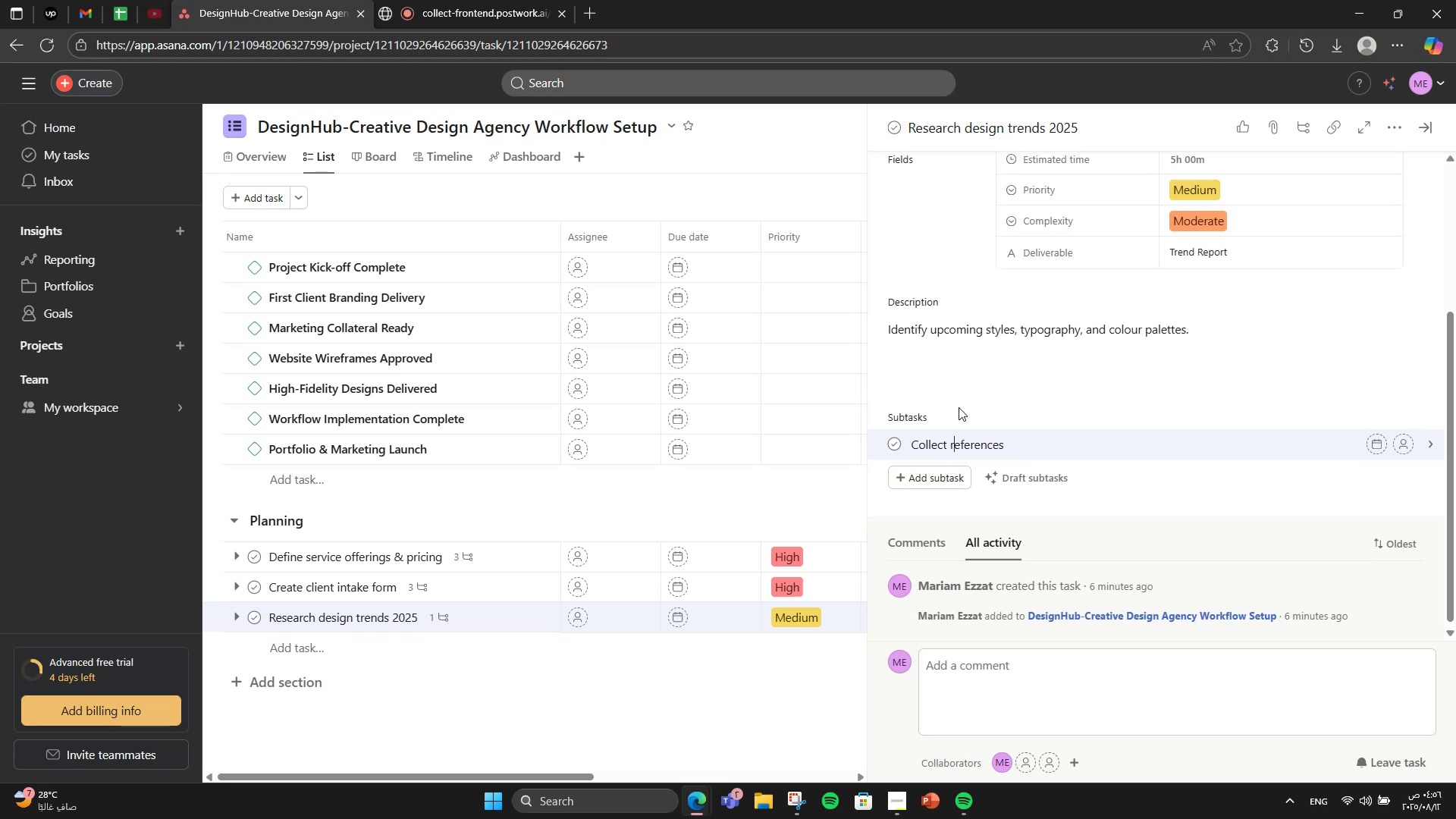 
hold_key(key=ArrowRight, duration=0.86)
 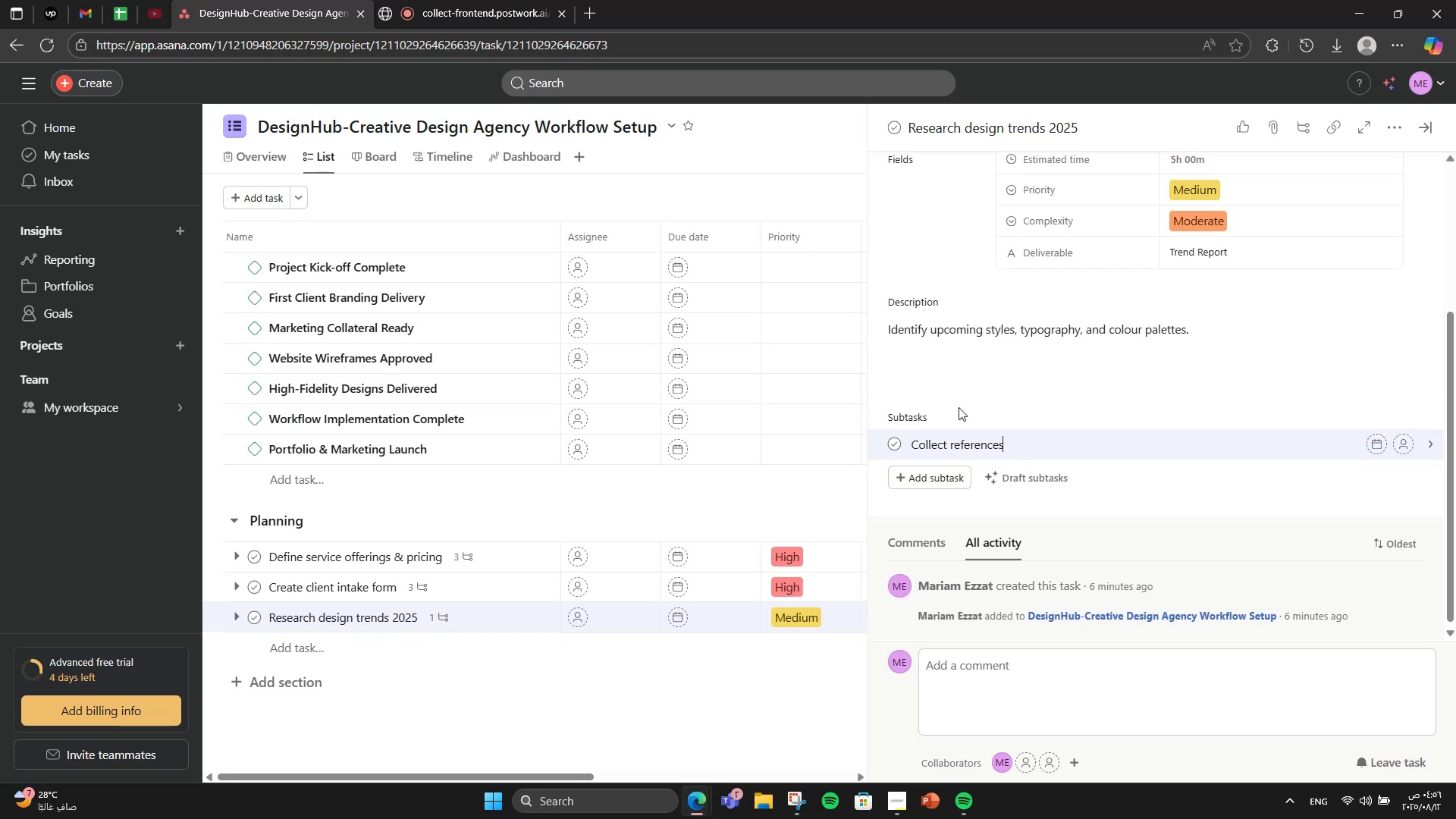 
key(Enter)
 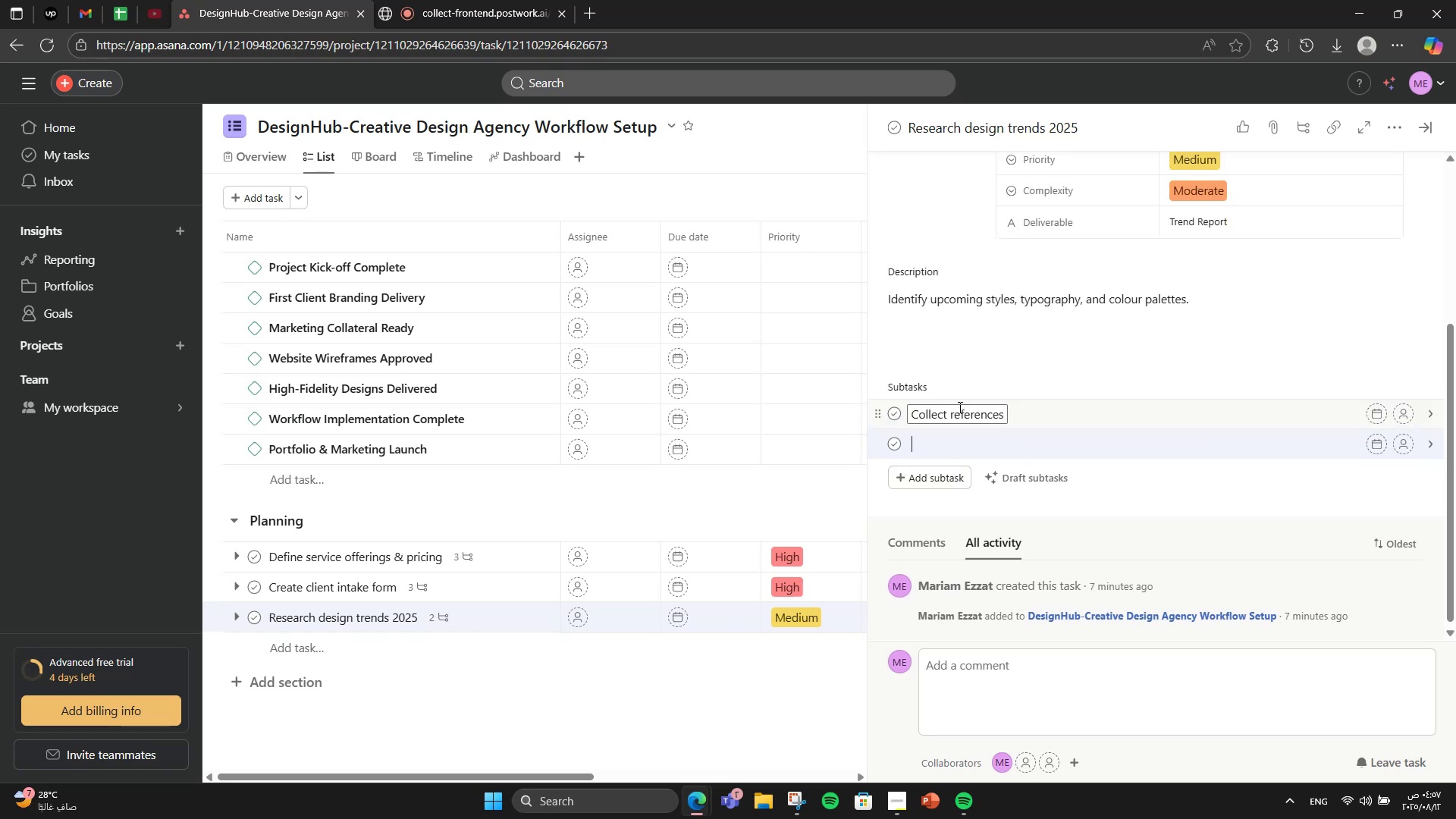 
type(Summarize trends\)
key(Backspace)
 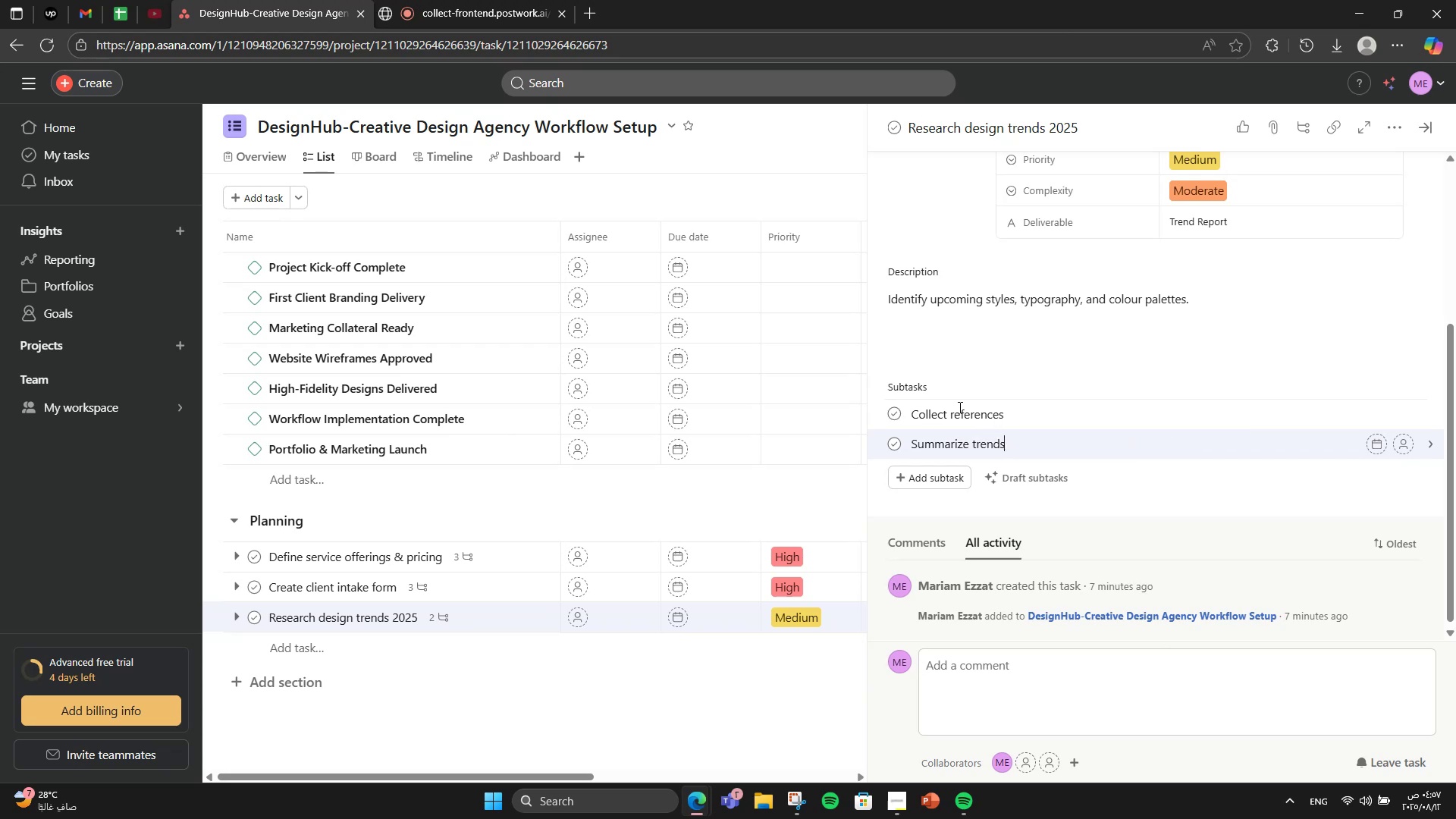 
key(Enter)
 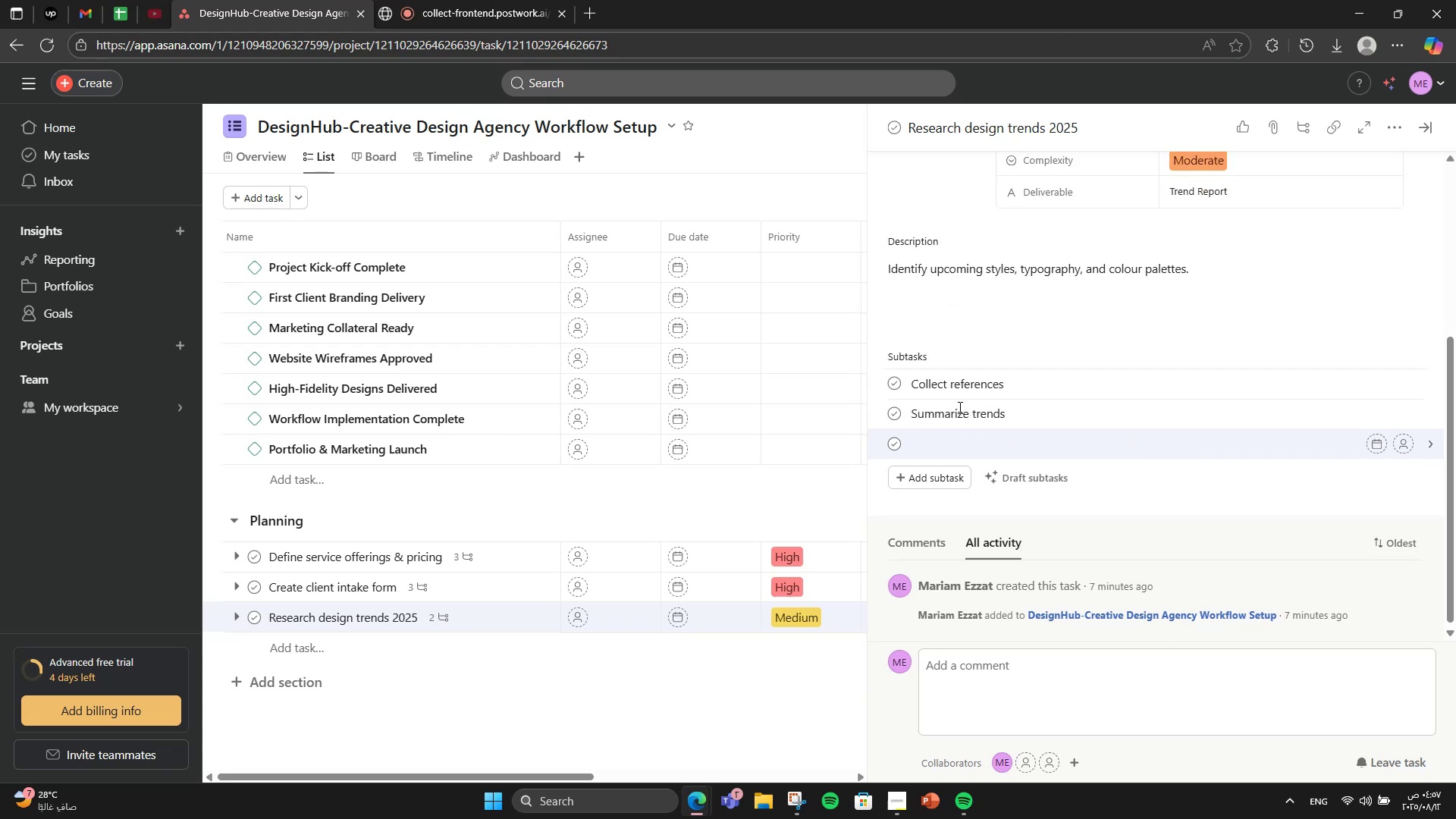 
type(Share with team)
 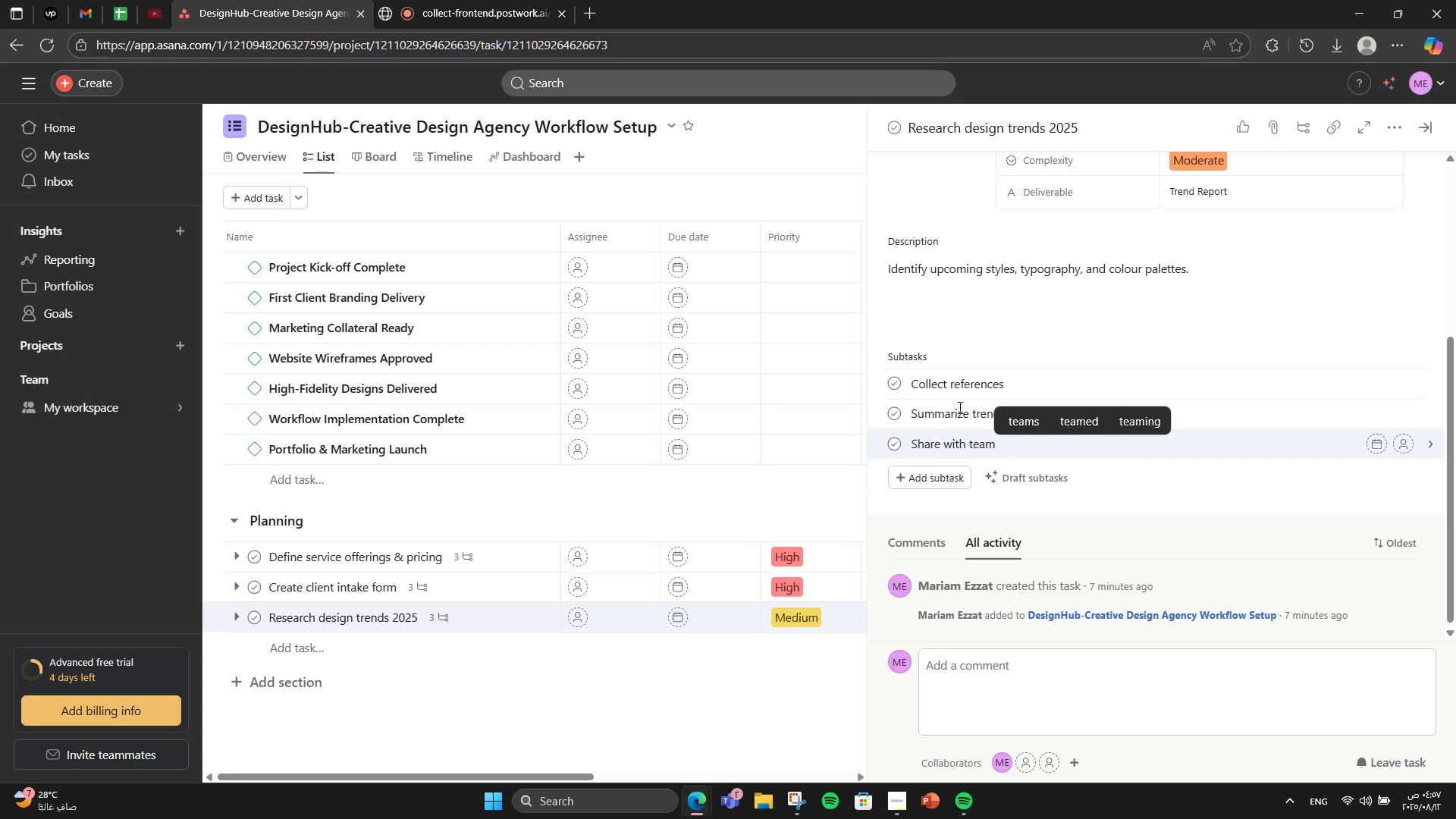 
scroll: coordinate [1195, 412], scroll_direction: up, amount: 3.0
 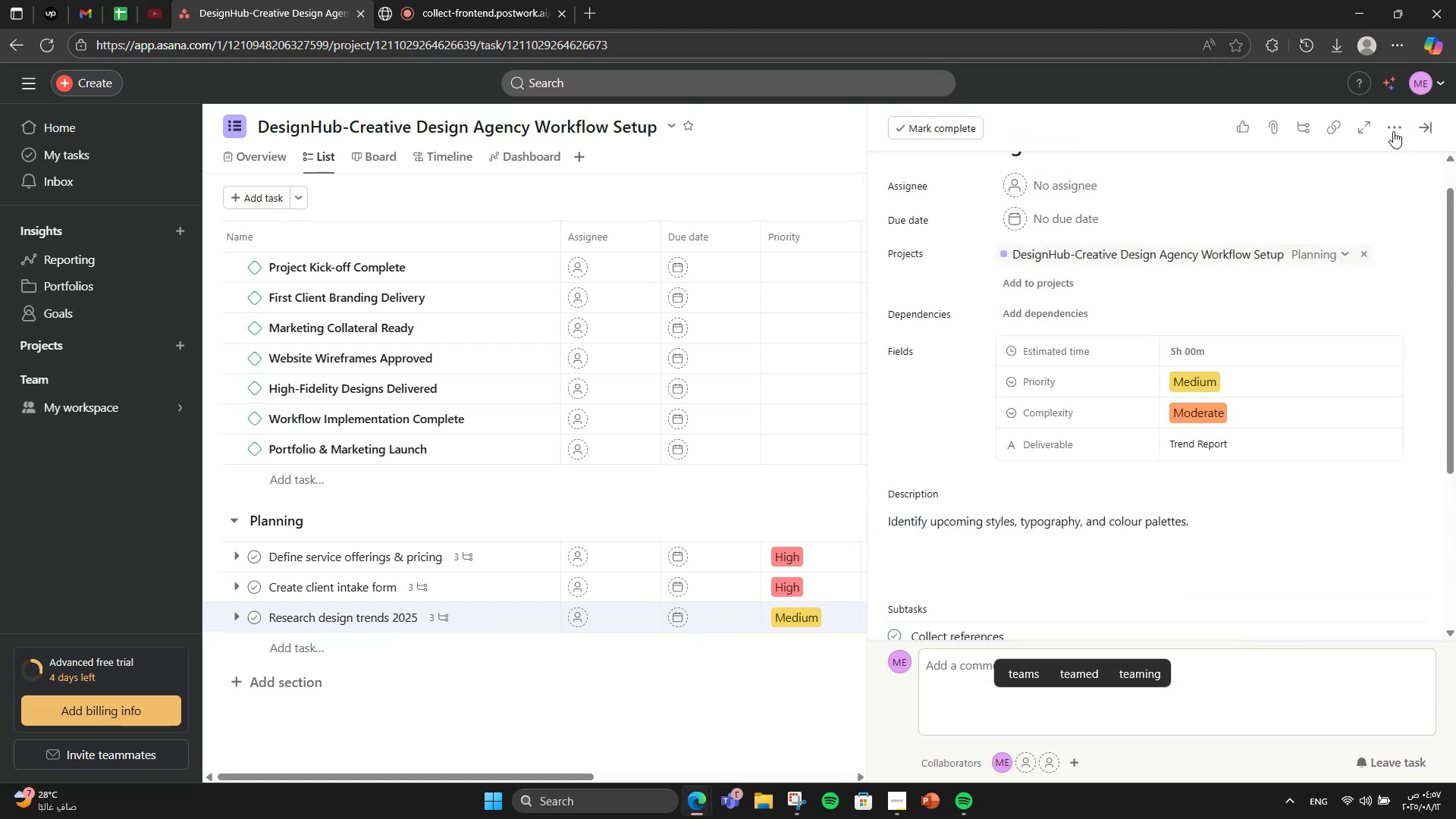 
left_click([1393, 128])
 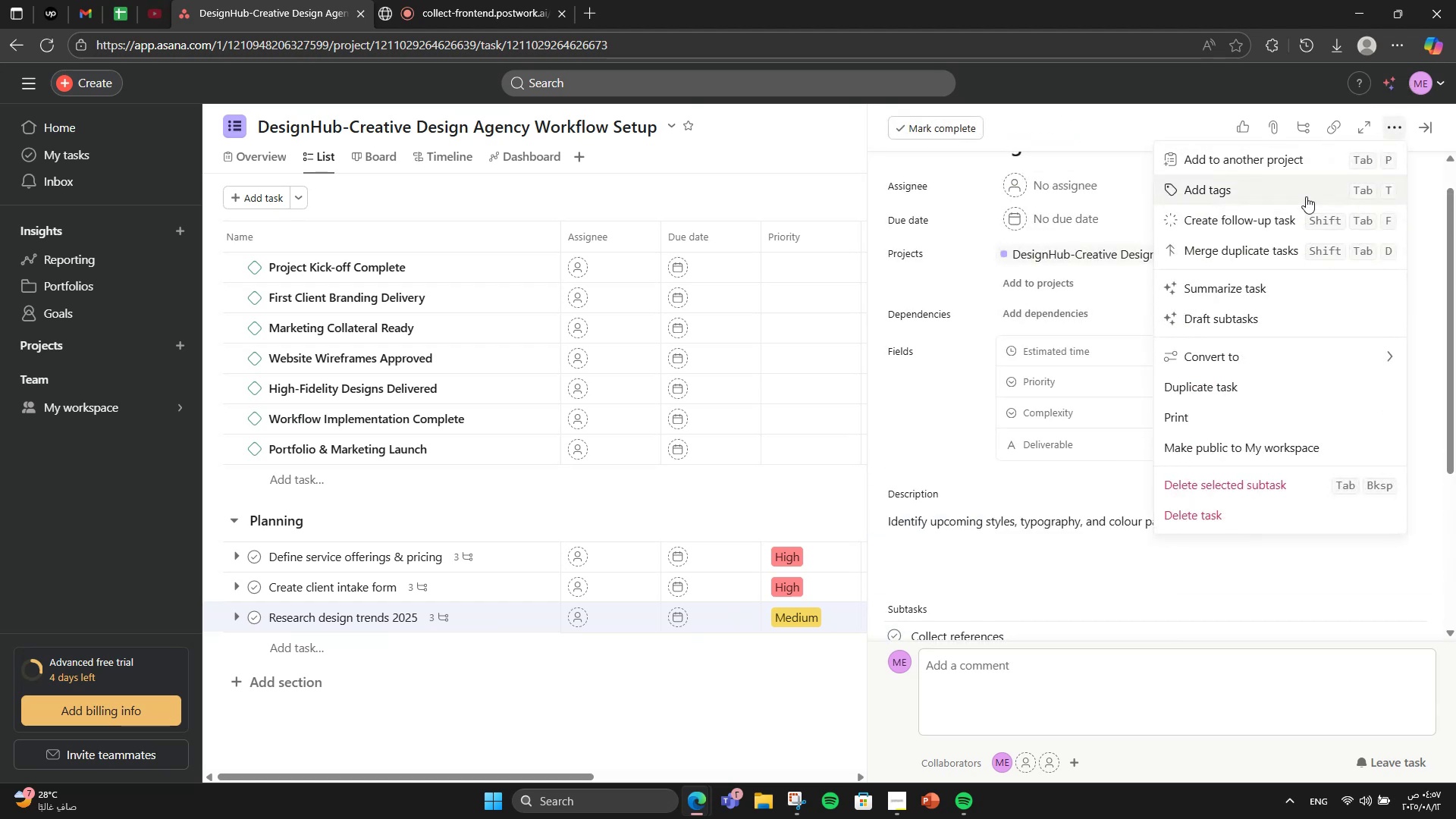 
left_click([1305, 184])
 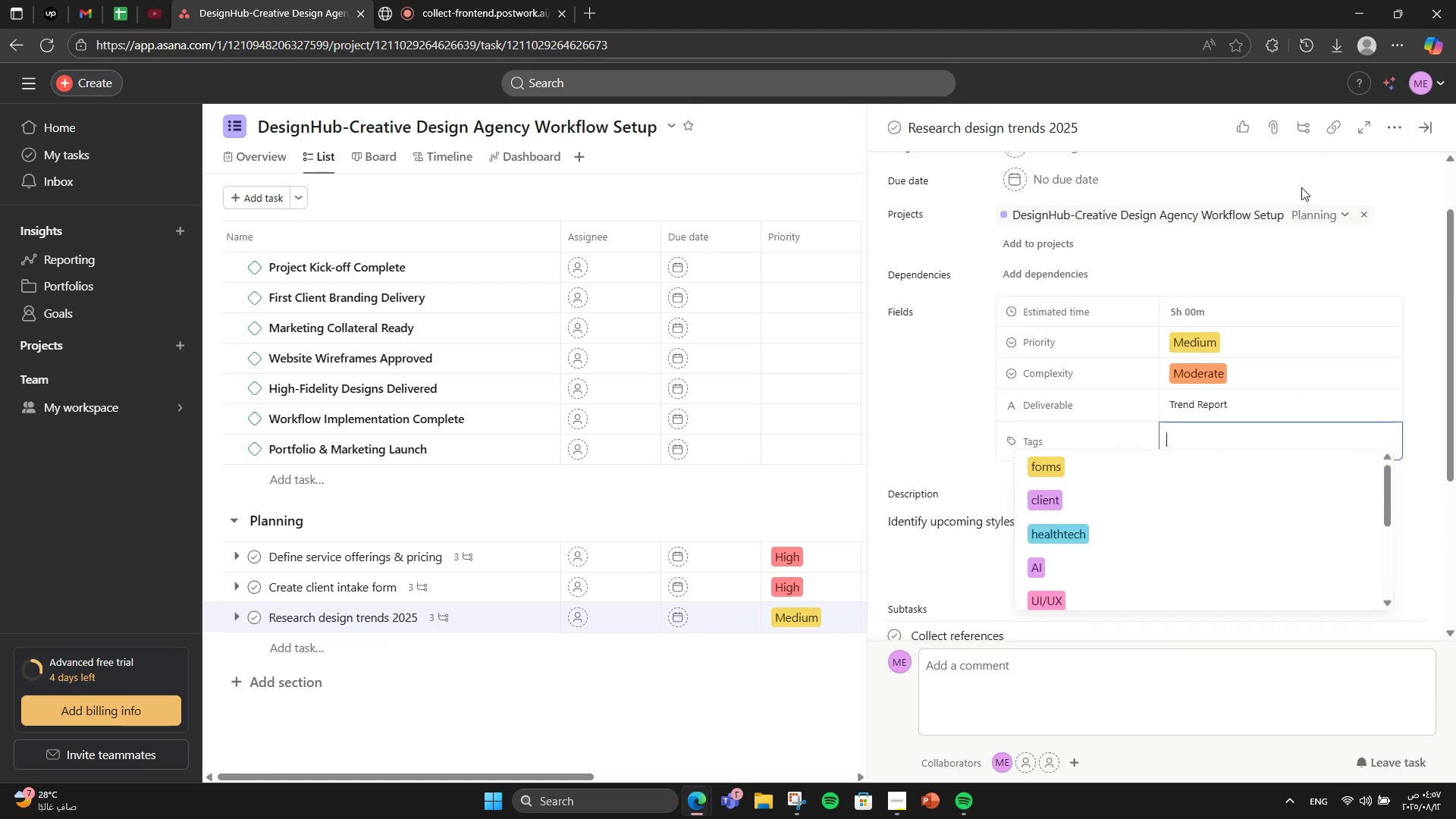 
type(resear)
 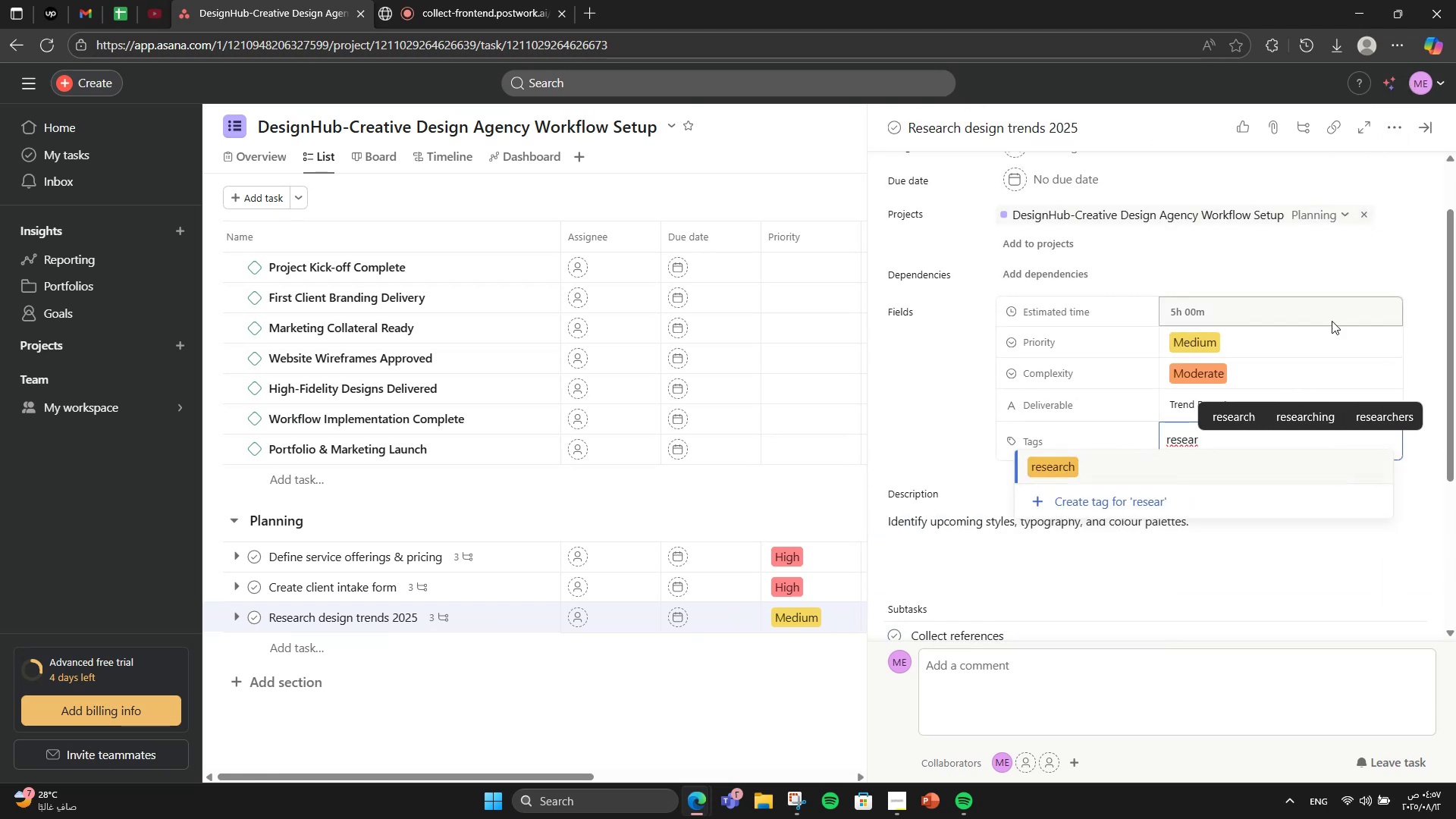 
left_click([1272, 460])
 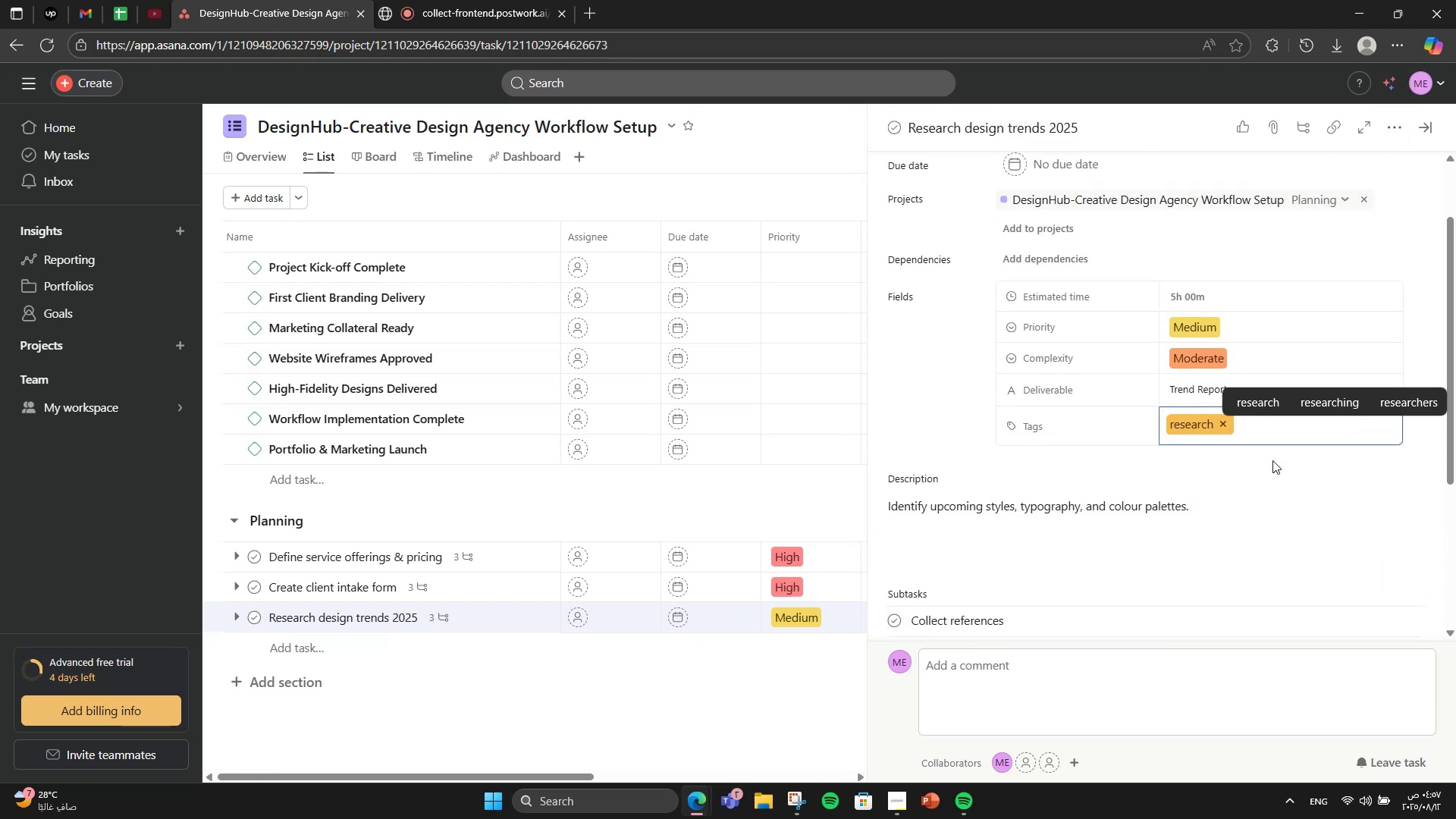 
type(des)
 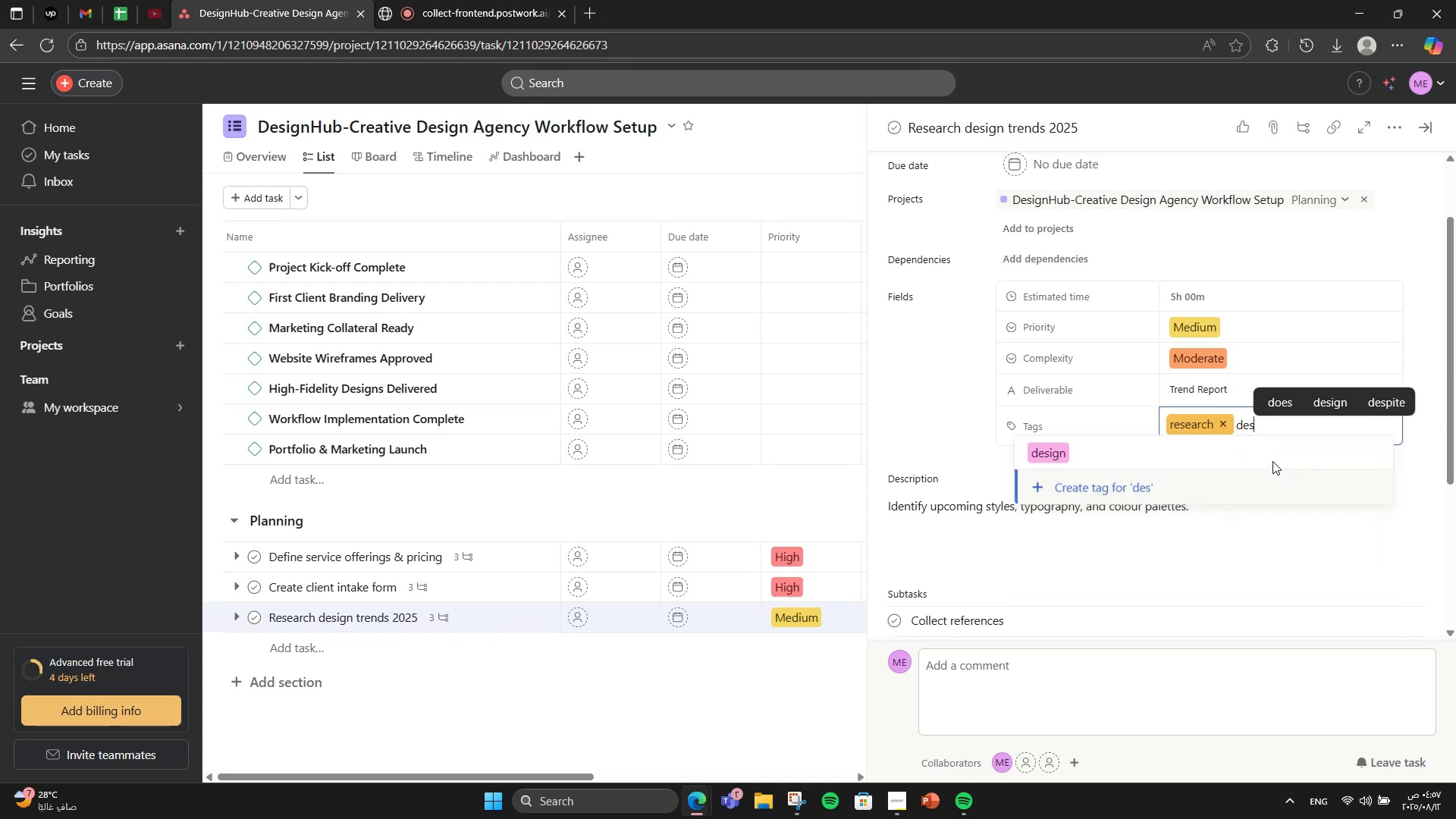 
left_click([1272, 460])
 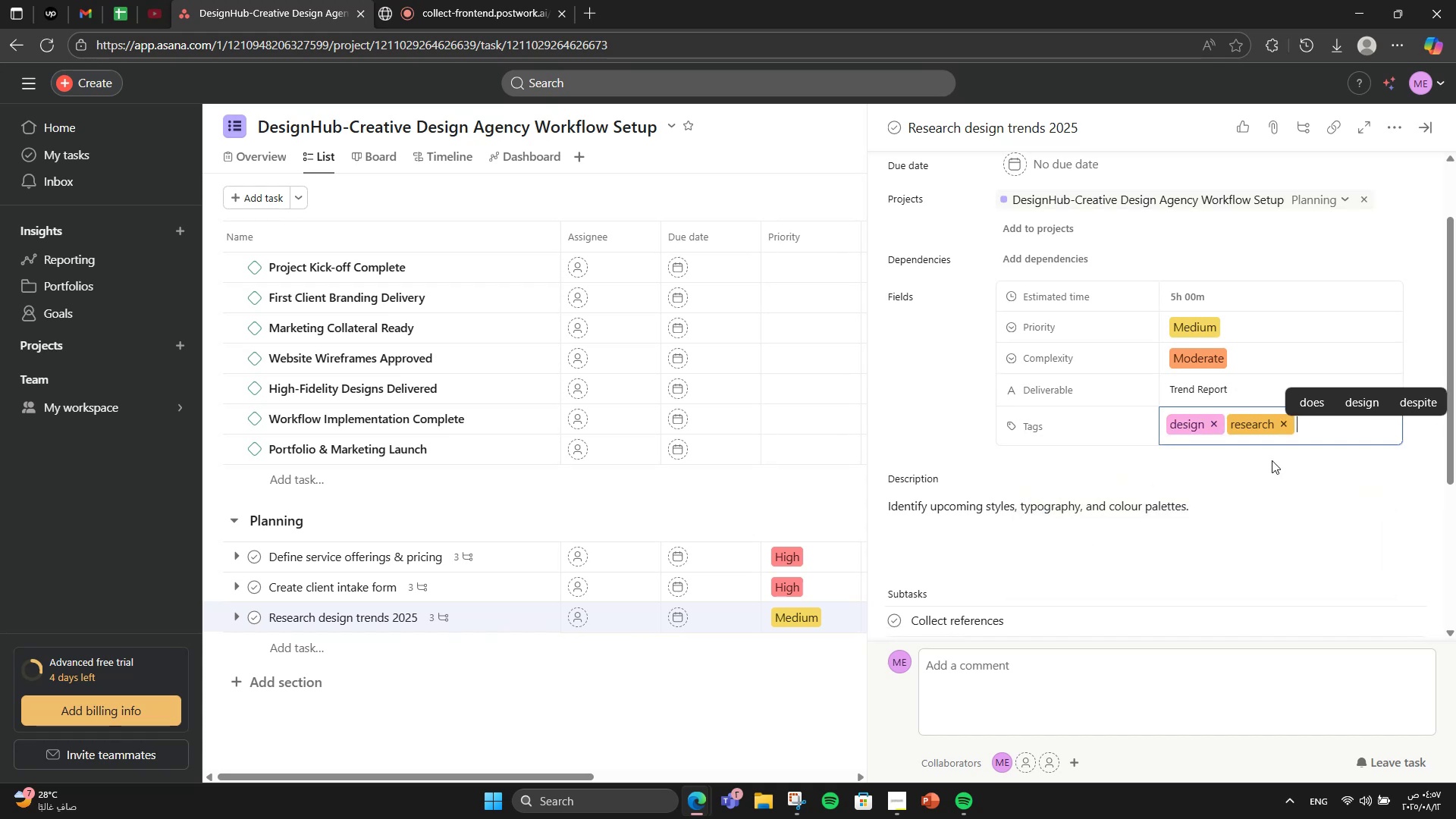 
scroll: coordinate [1272, 460], scroll_direction: down, amount: 3.0
 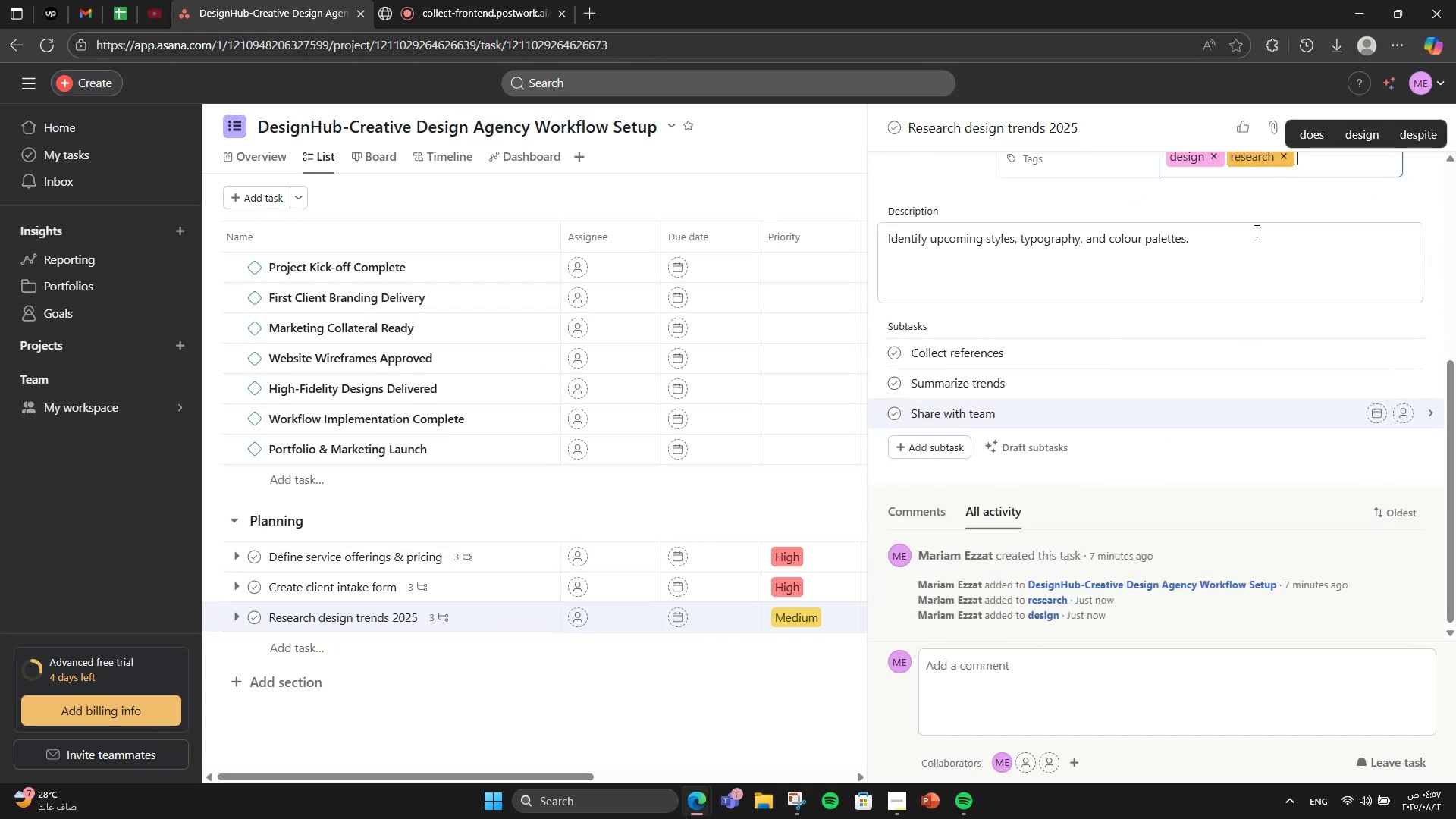 
wait(5.26)
 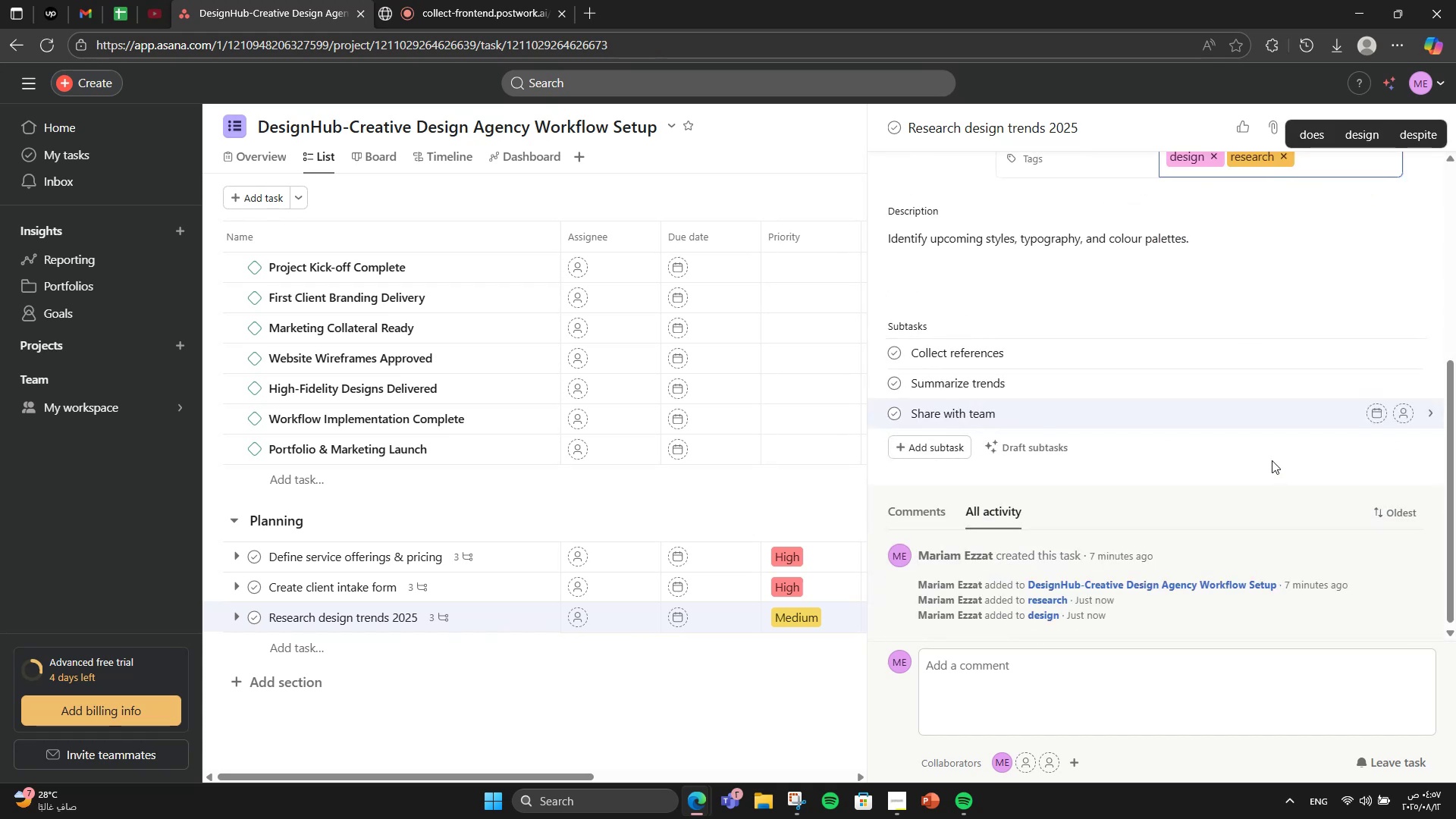 
left_click([1431, 237])
 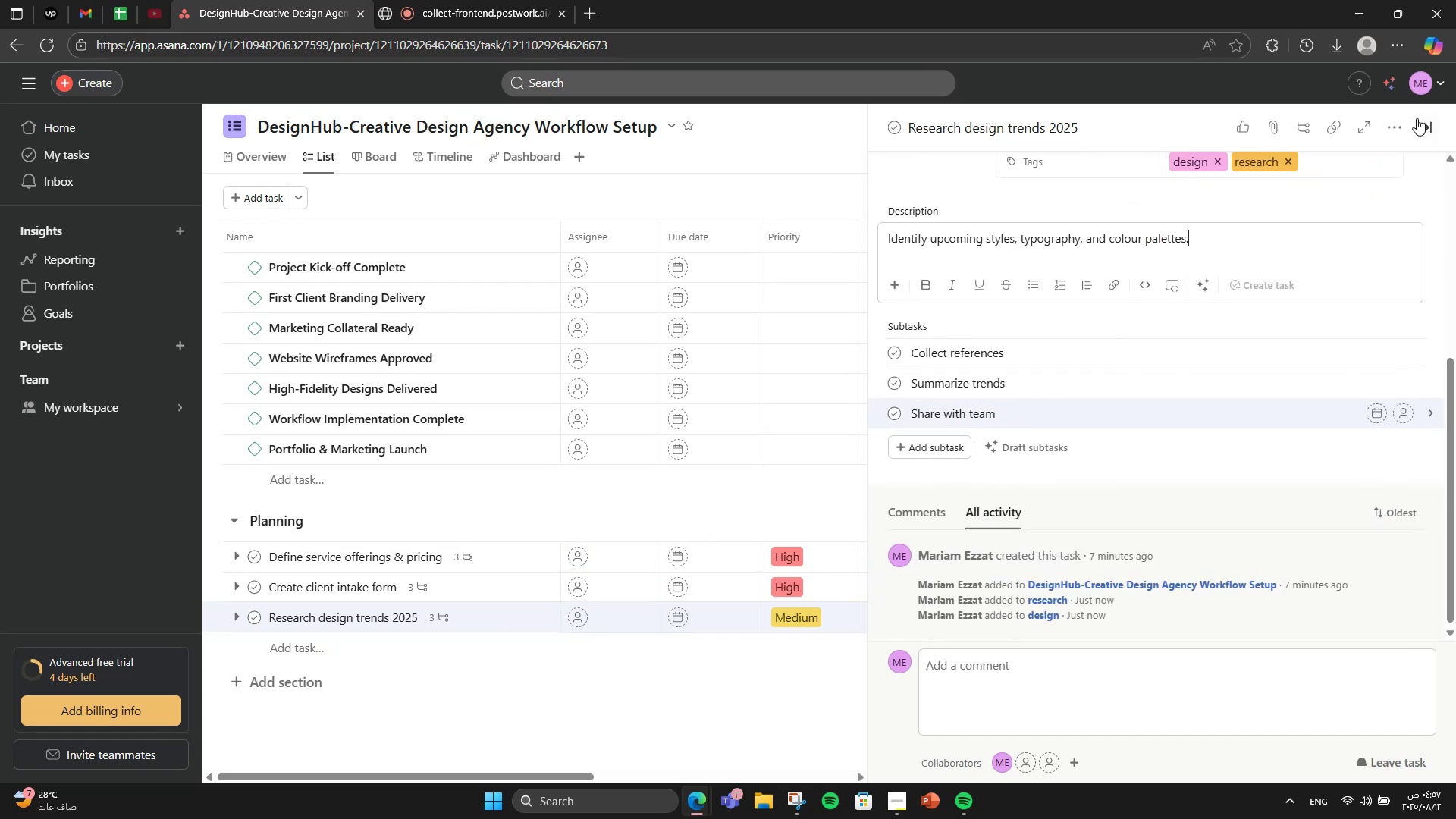 
left_click([1417, 118])
 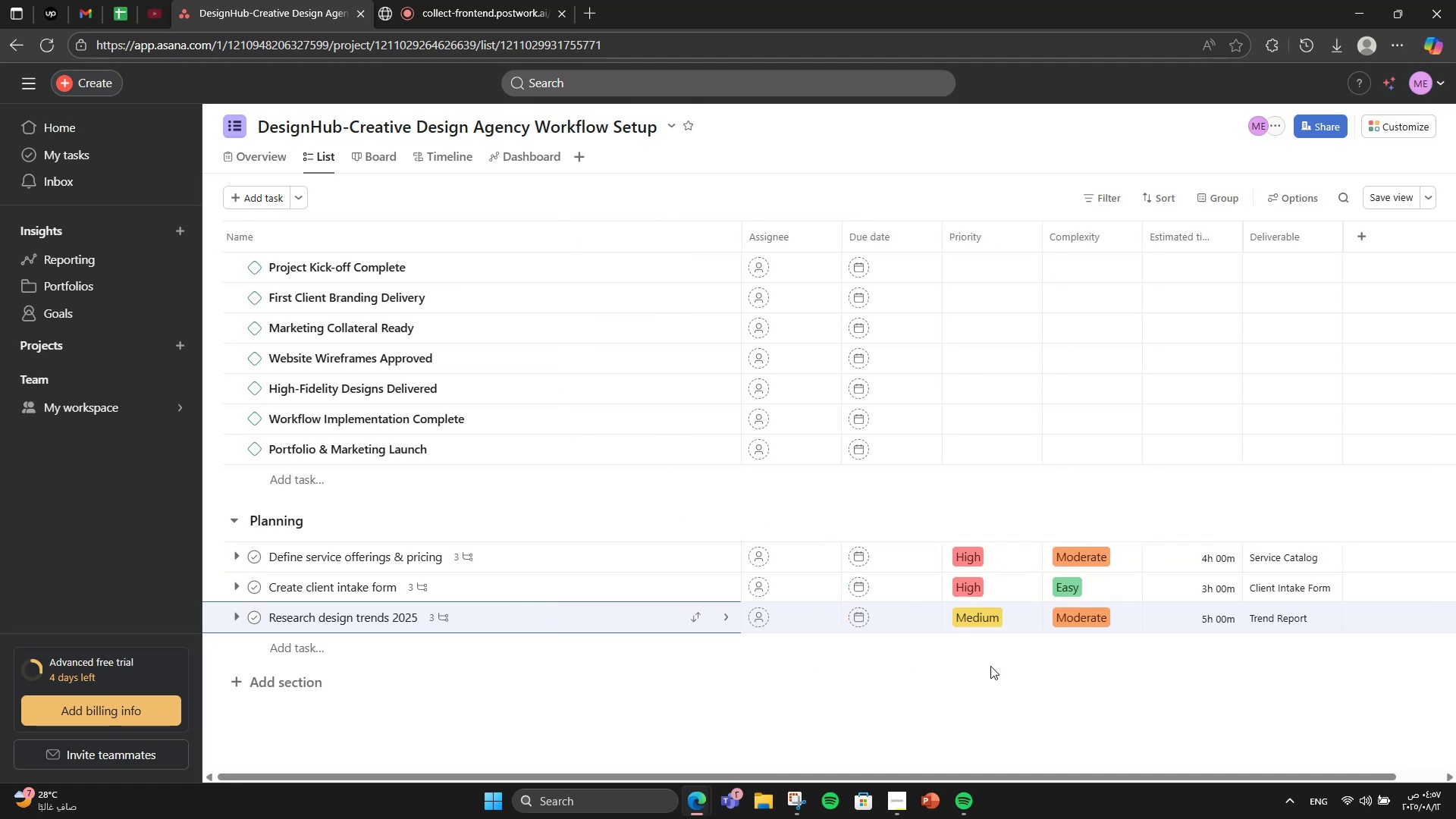 
scroll: coordinate [359, 512], scroll_direction: down, amount: 2.0
 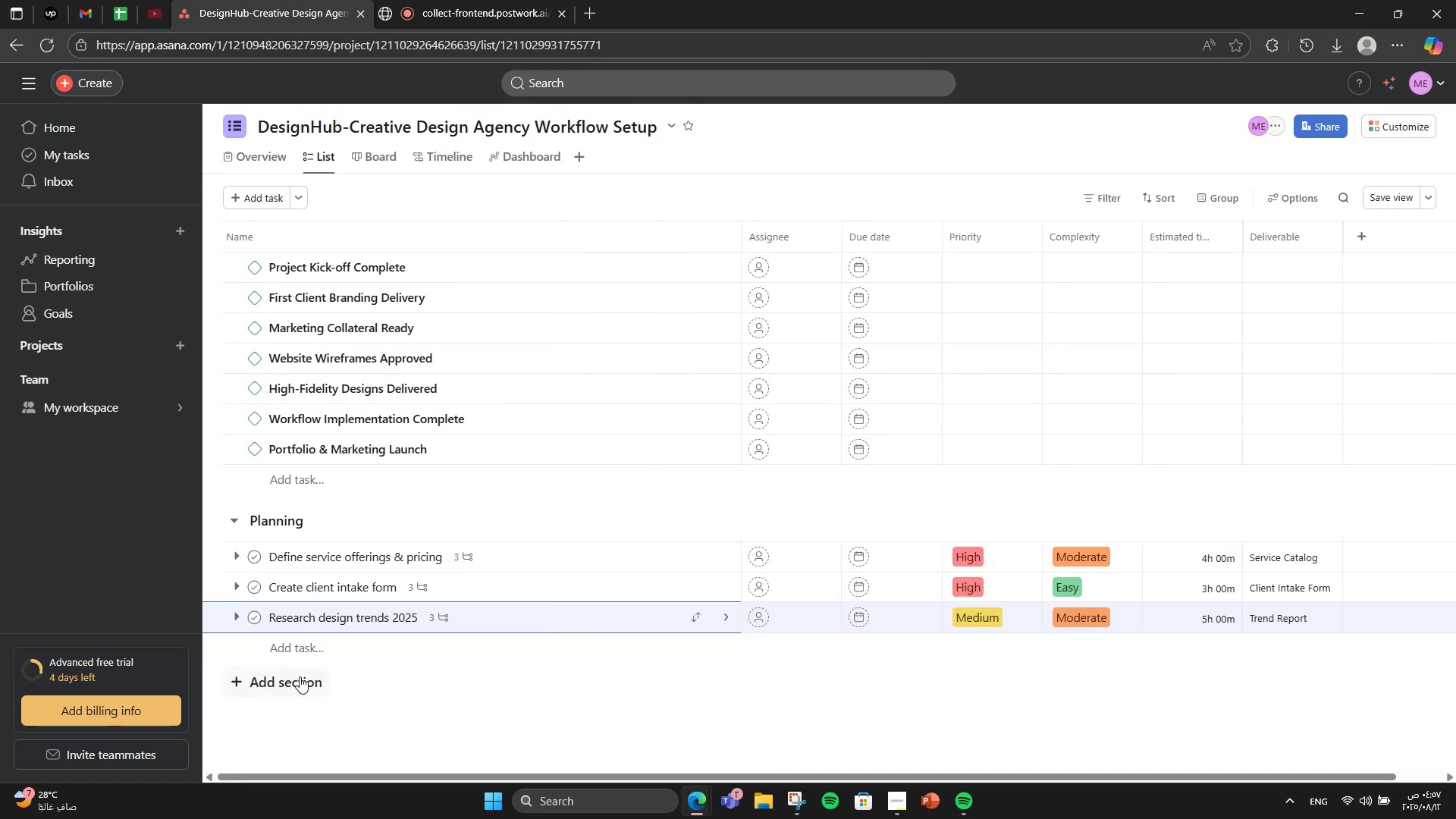 
left_click([298, 671])
 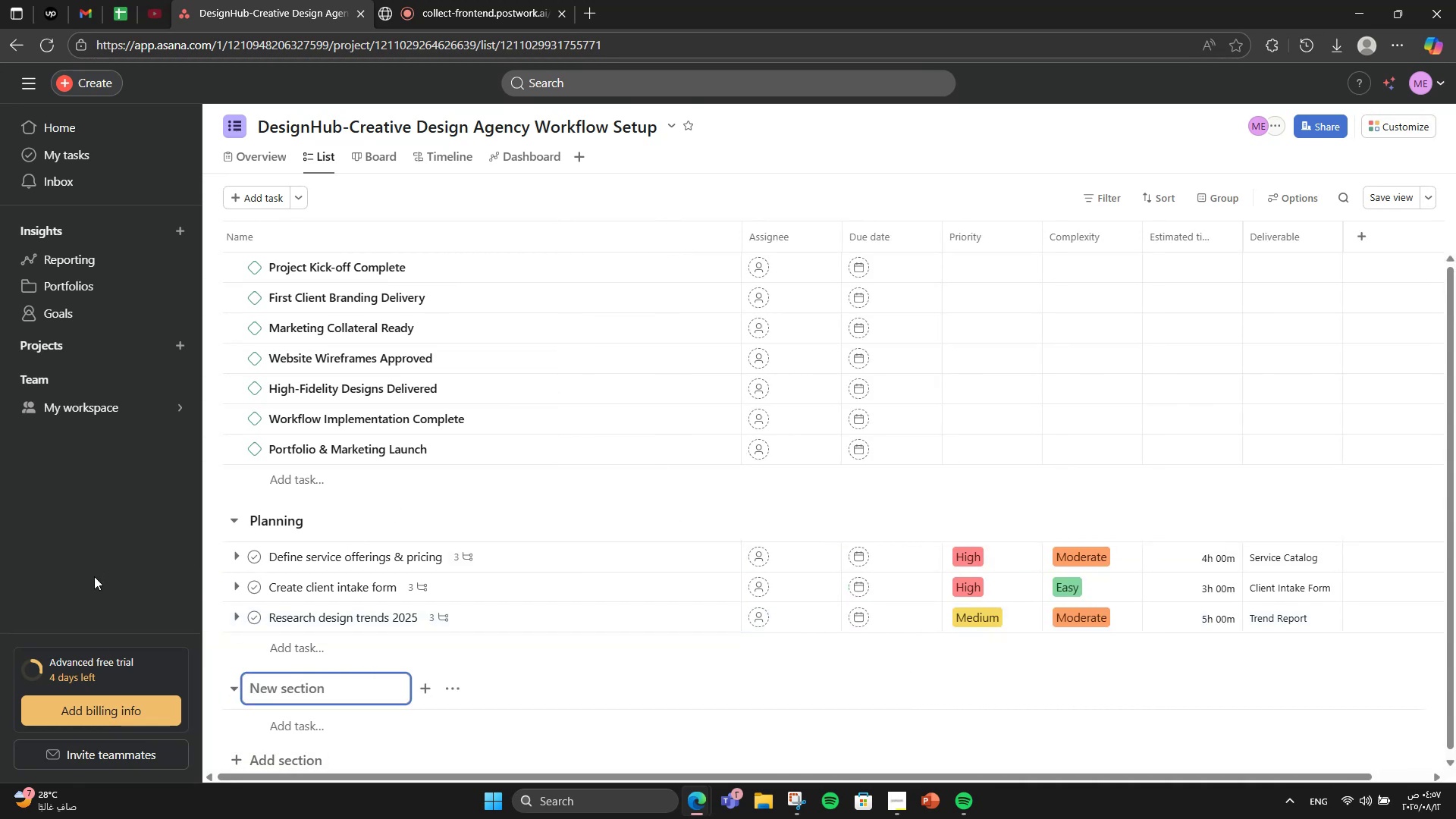 
wait(5.58)
 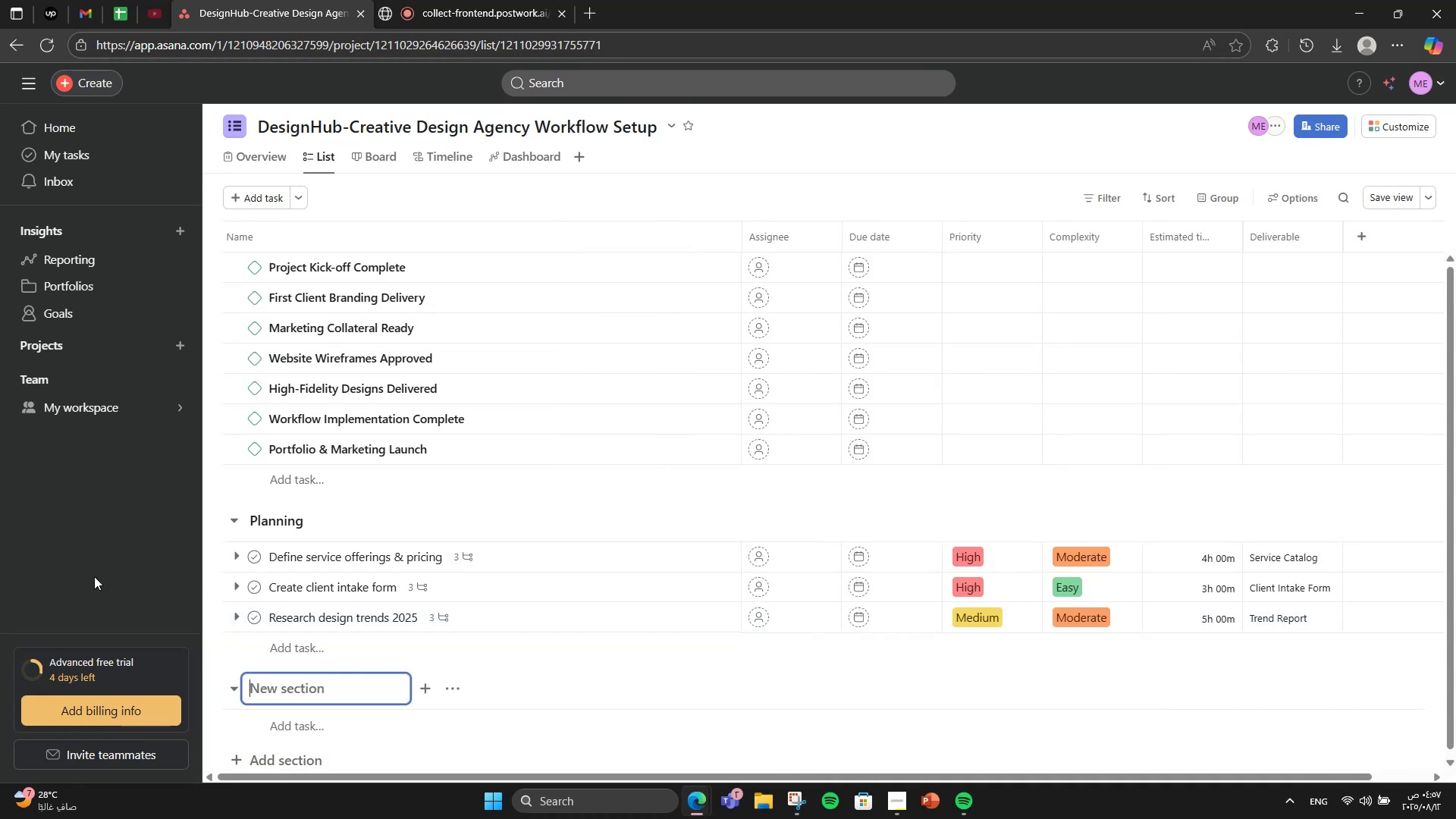 
type(Branding)
 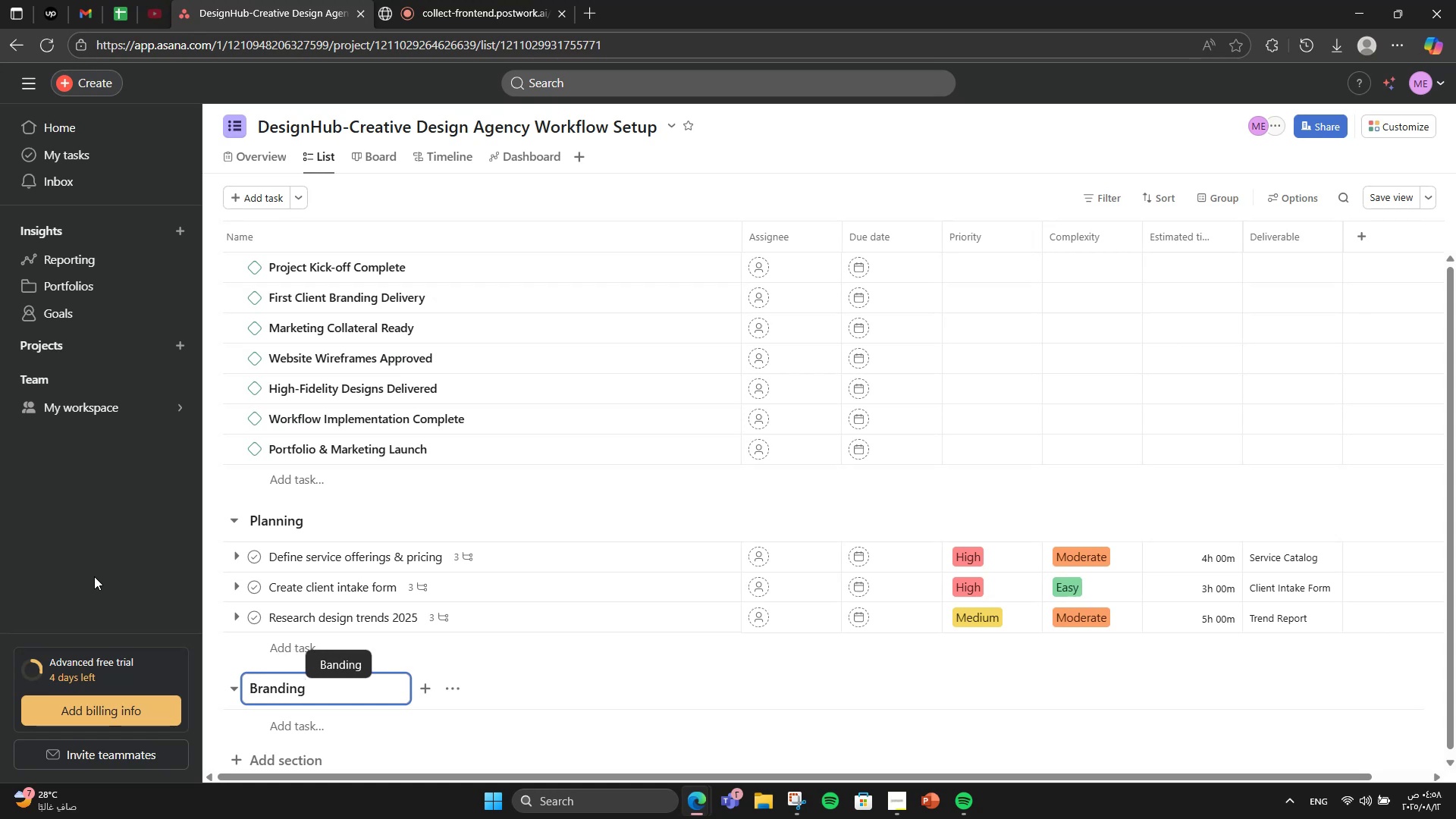 
key(Enter)
 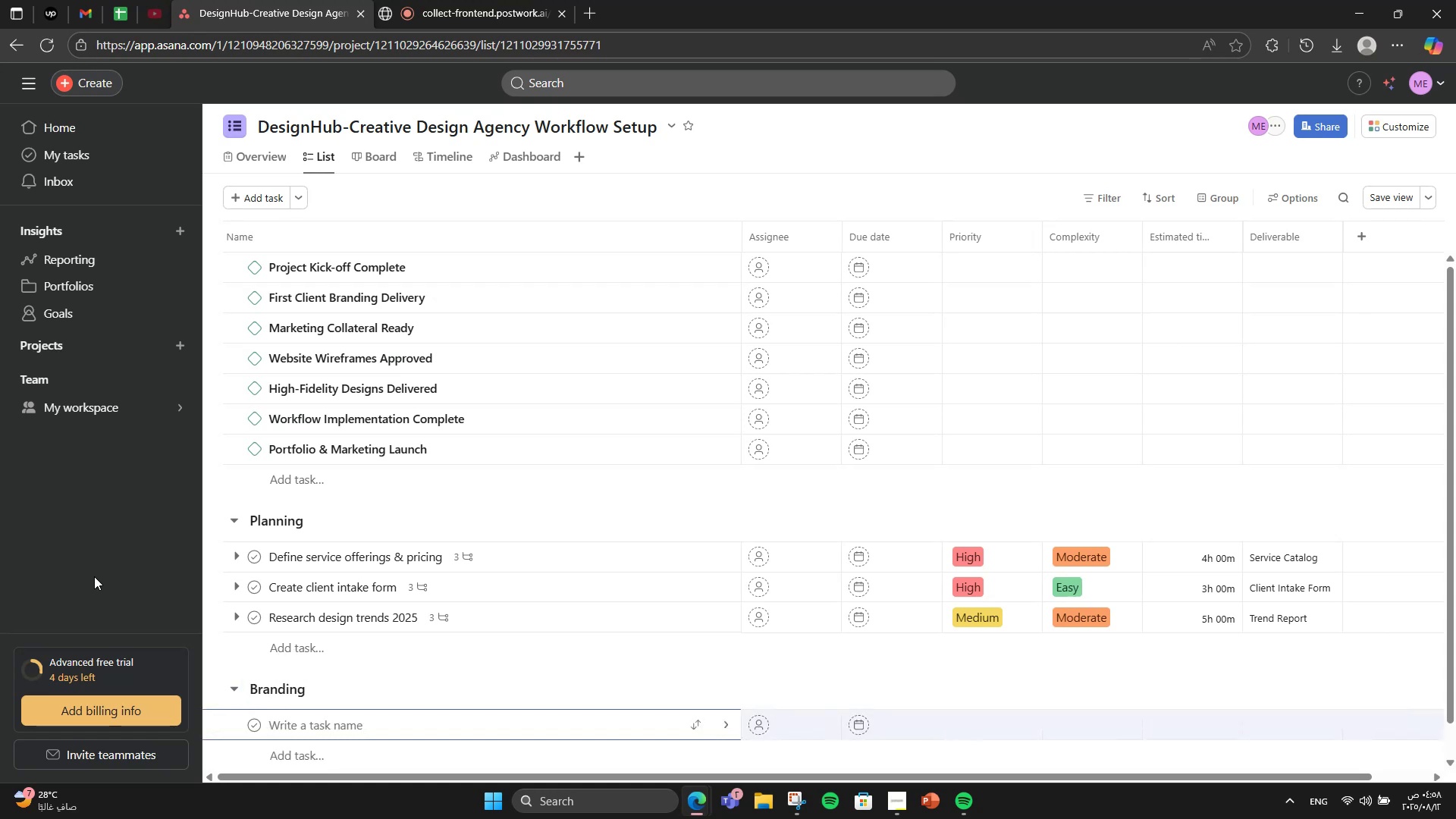 
type(Develop brand kit for Client )
 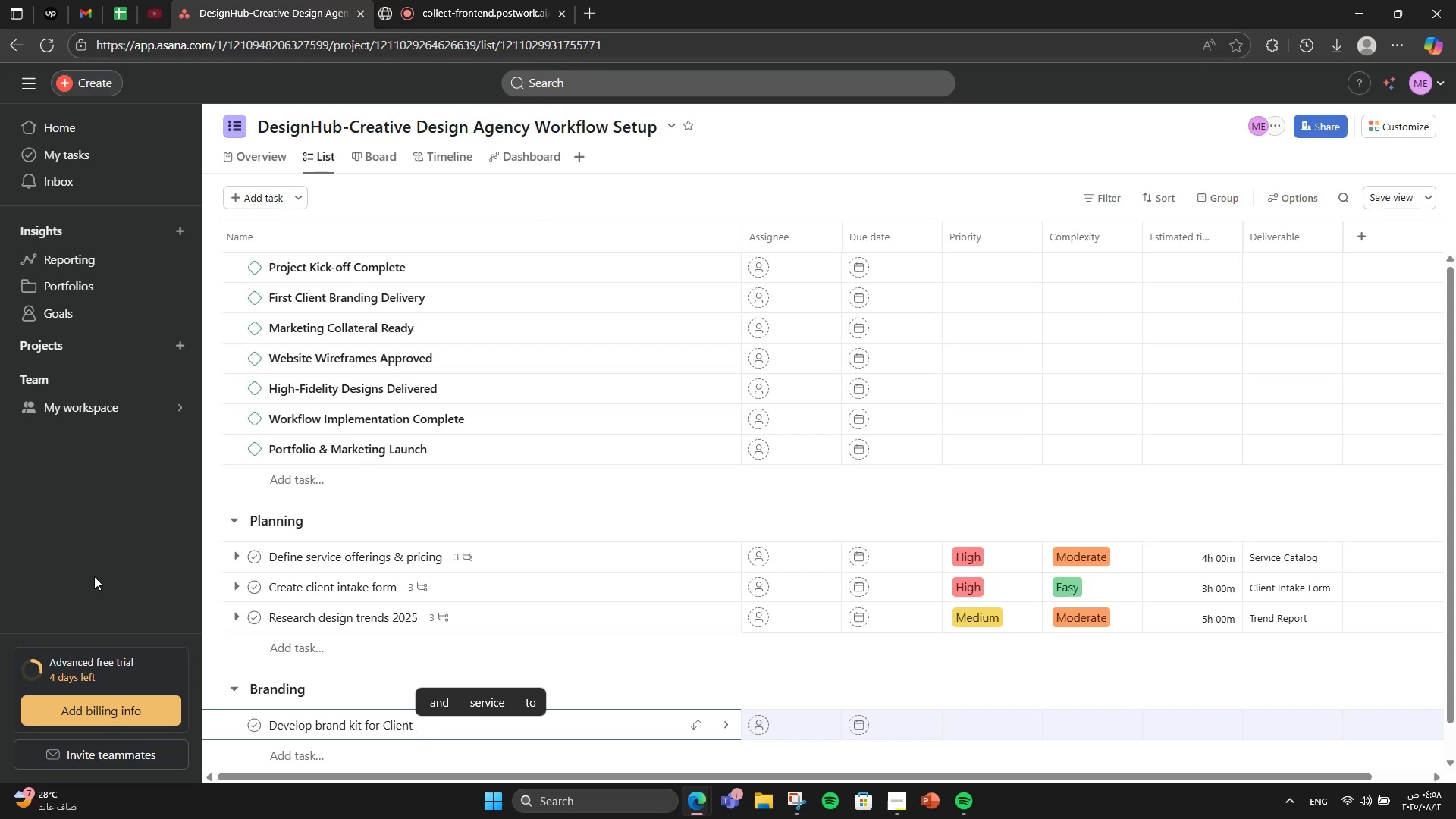 
type(#1)
key(NumpadEnter)
type(Create marketing collateral)
 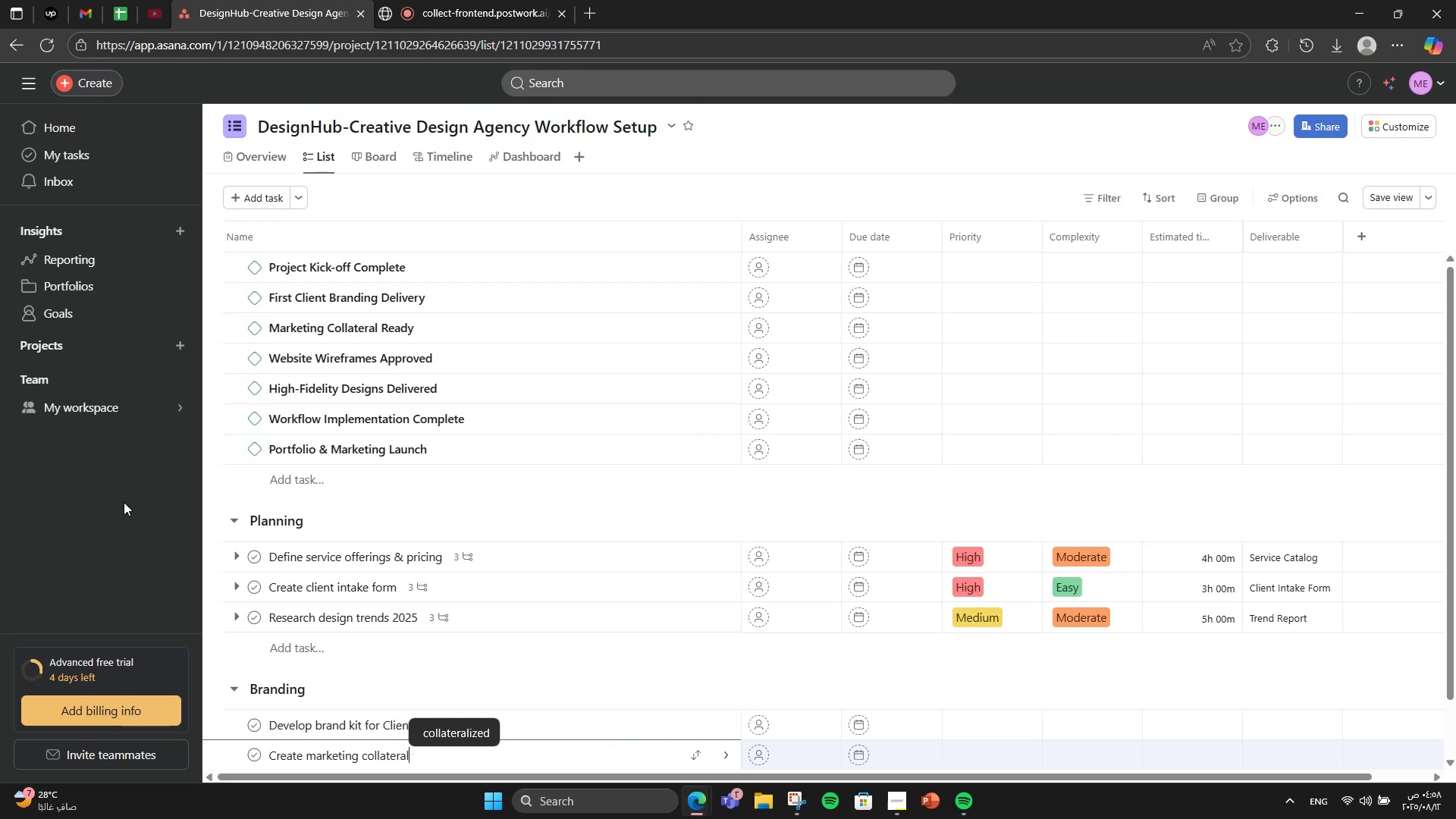 
left_click([606, 713])
 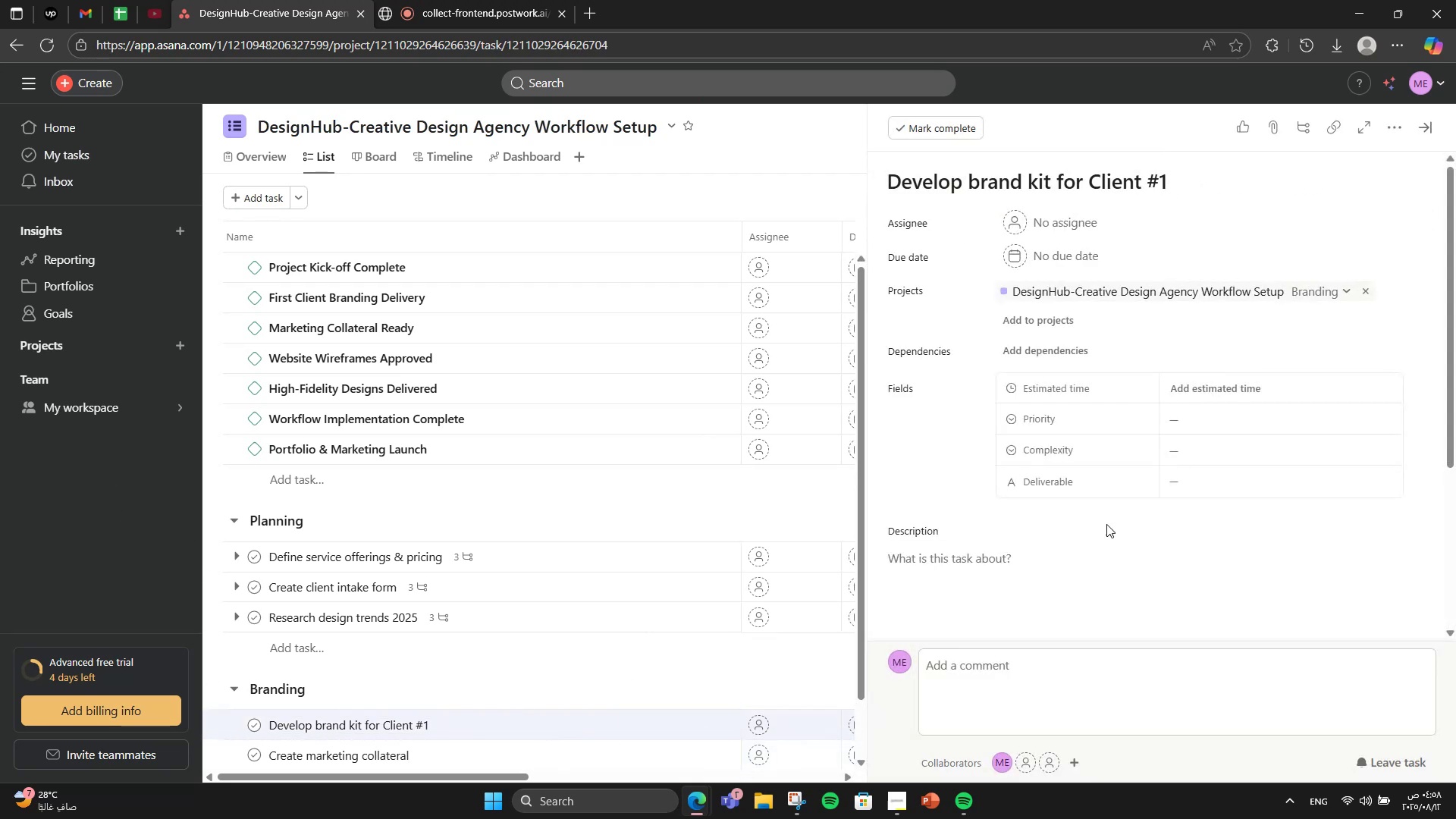 
scroll: coordinate [1078, 602], scroll_direction: down, amount: 2.0
 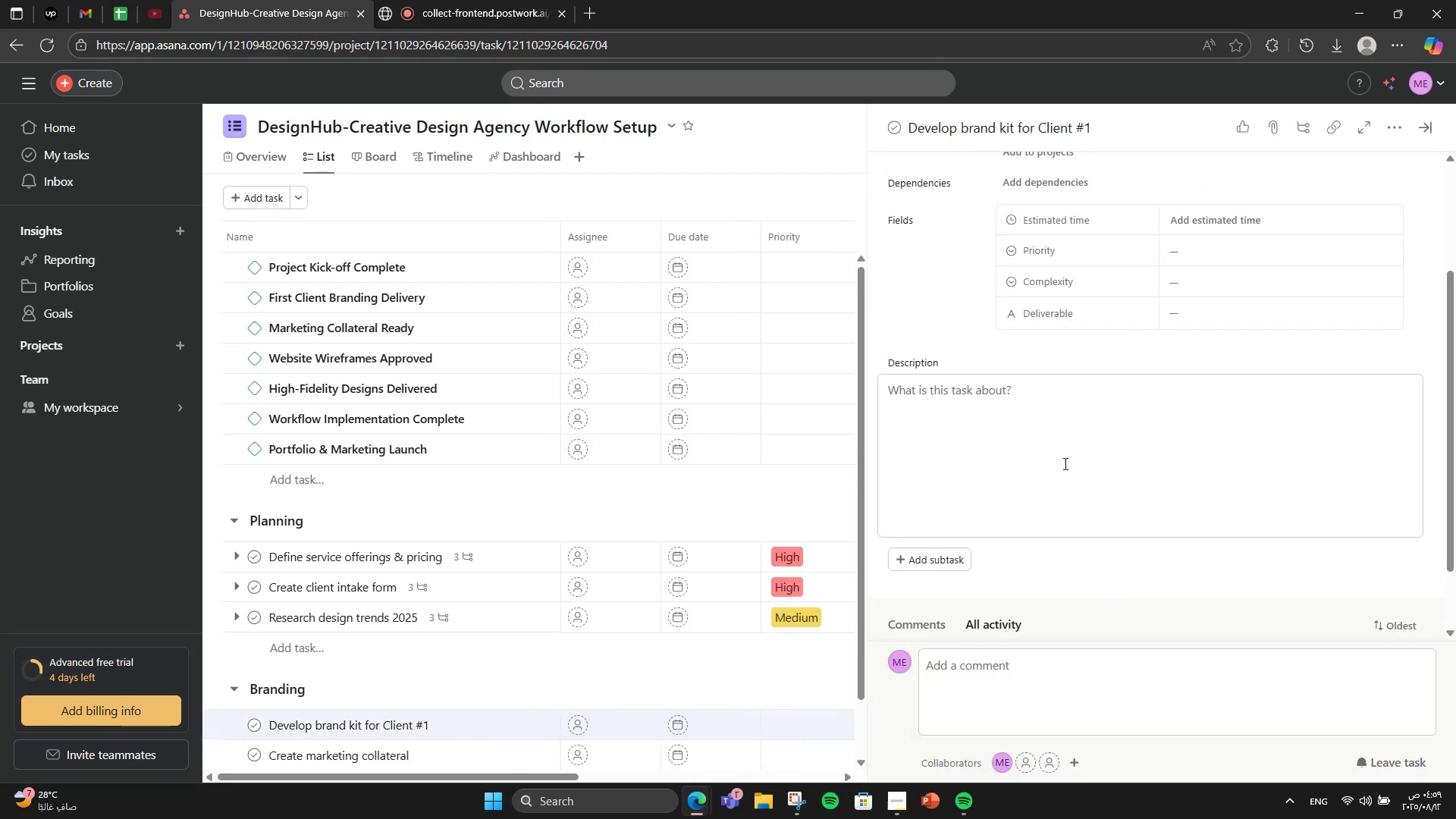 
left_click([1064, 463])
 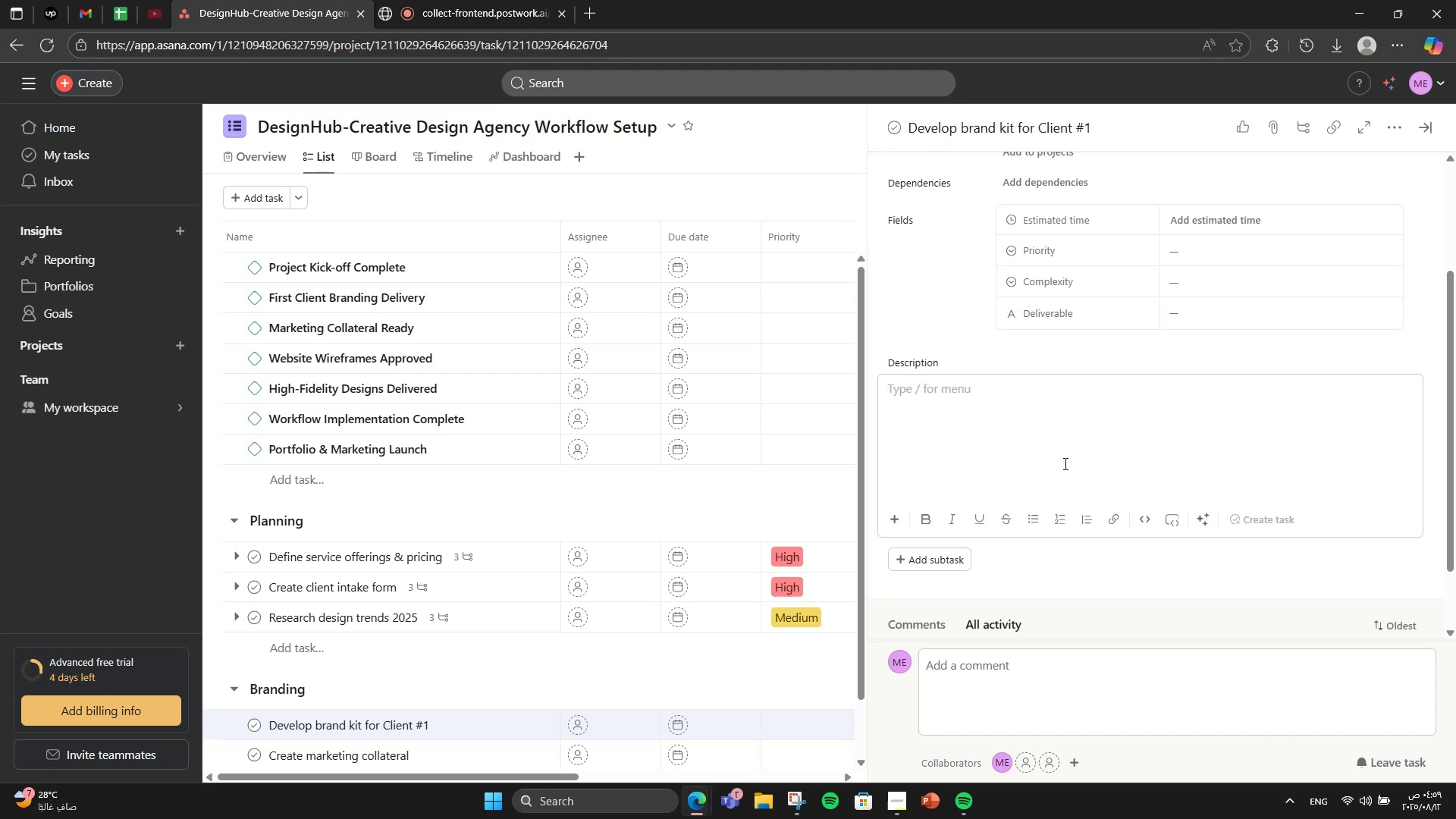 
type(Logo, colour palette, typography, imagery )
key(Backspace)
type( style.)
 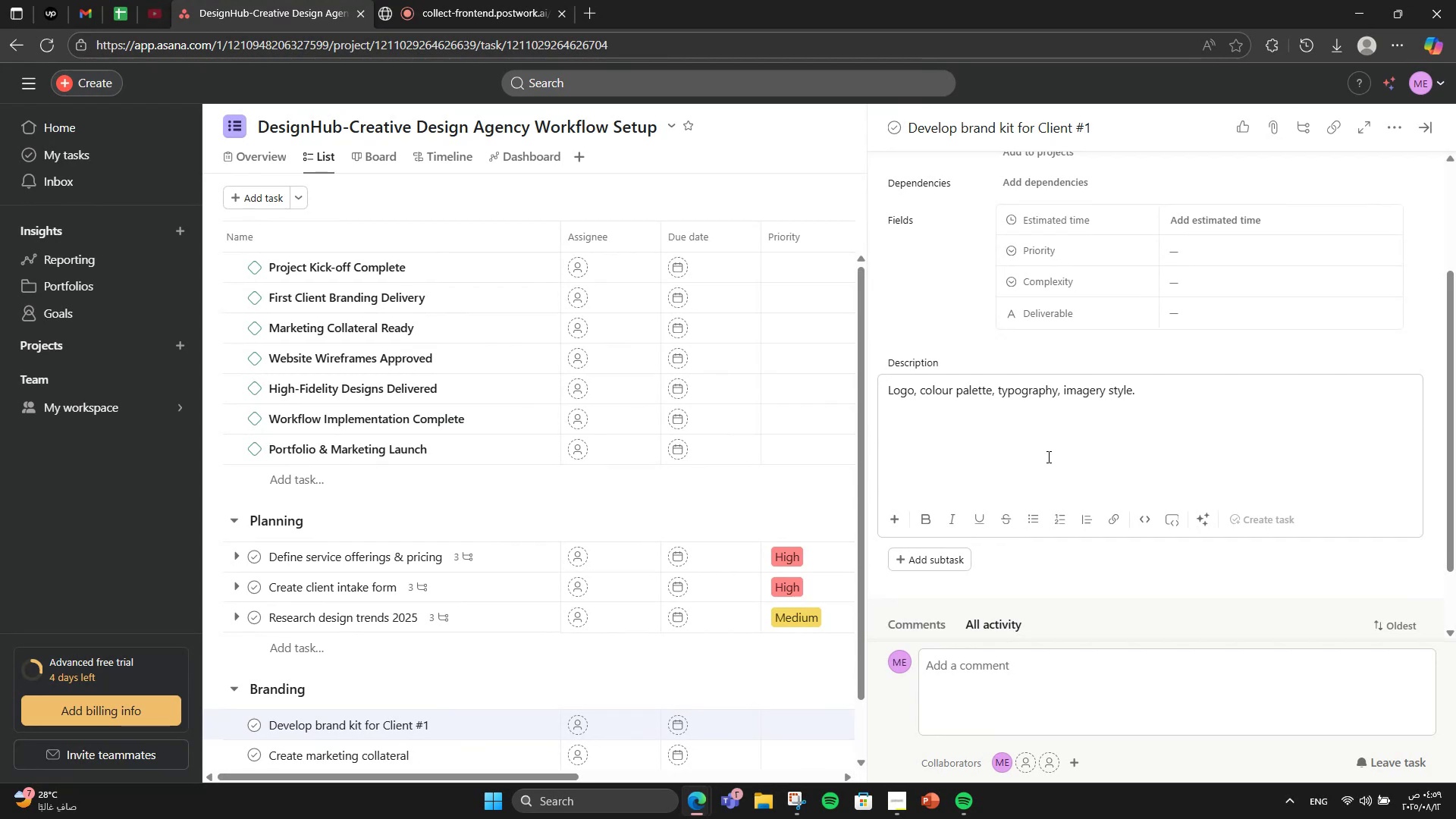 
left_click([1360, 251])
 